 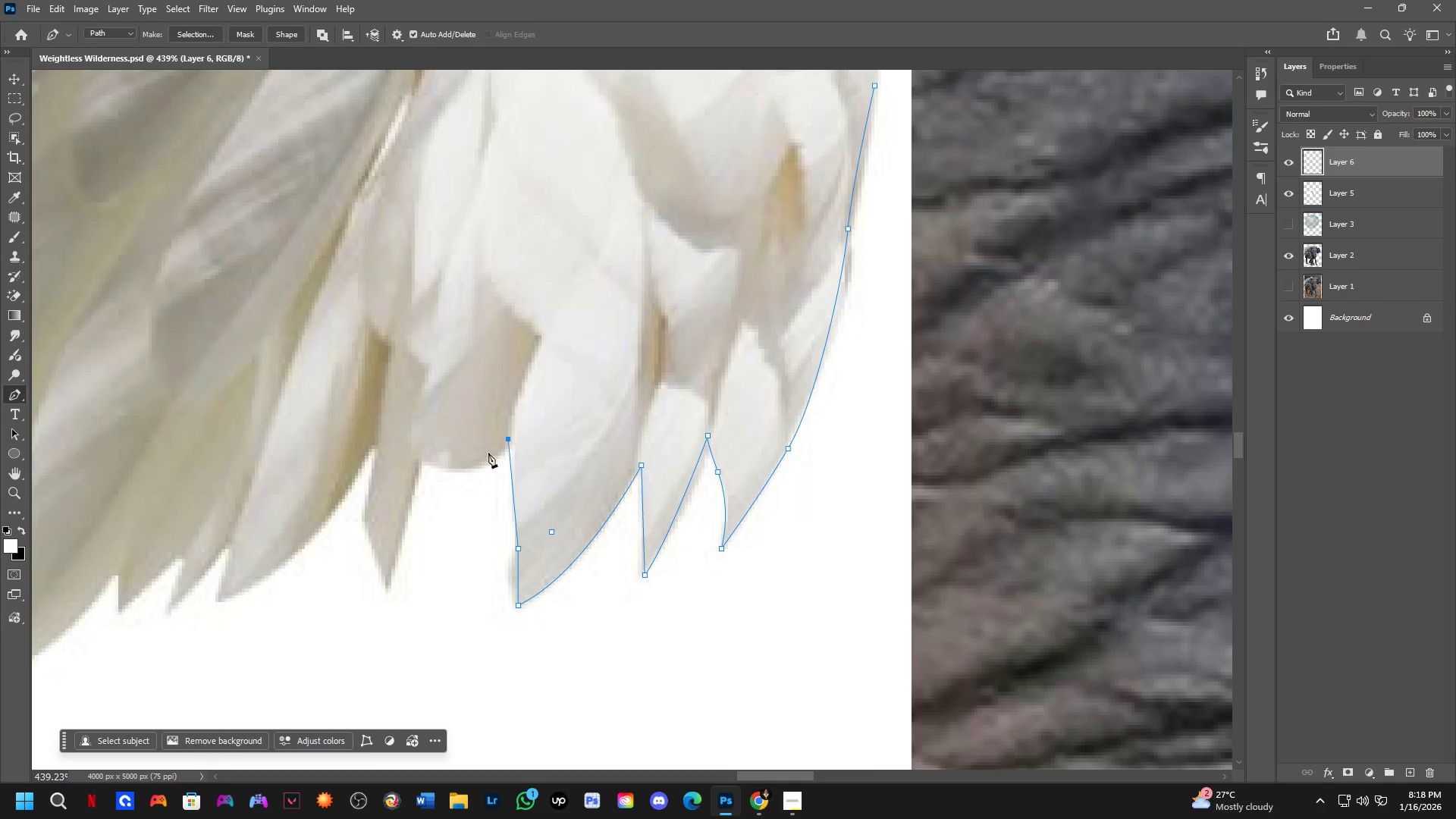 
left_click_drag(start_coordinate=[419, 454], to_coordinate=[361, 423])
 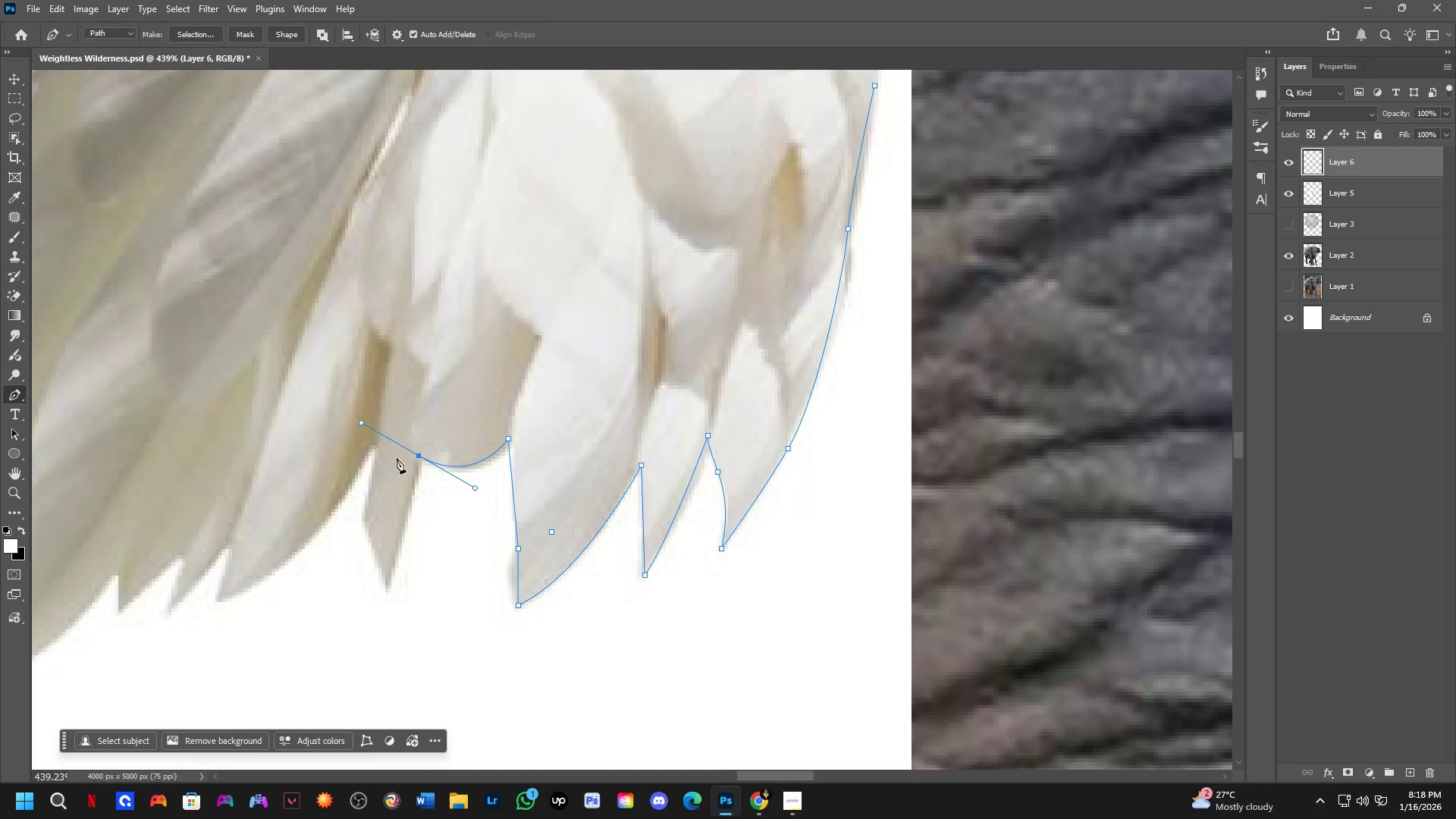 
hold_key(key=AltLeft, duration=0.56)
left_click([417, 456])
 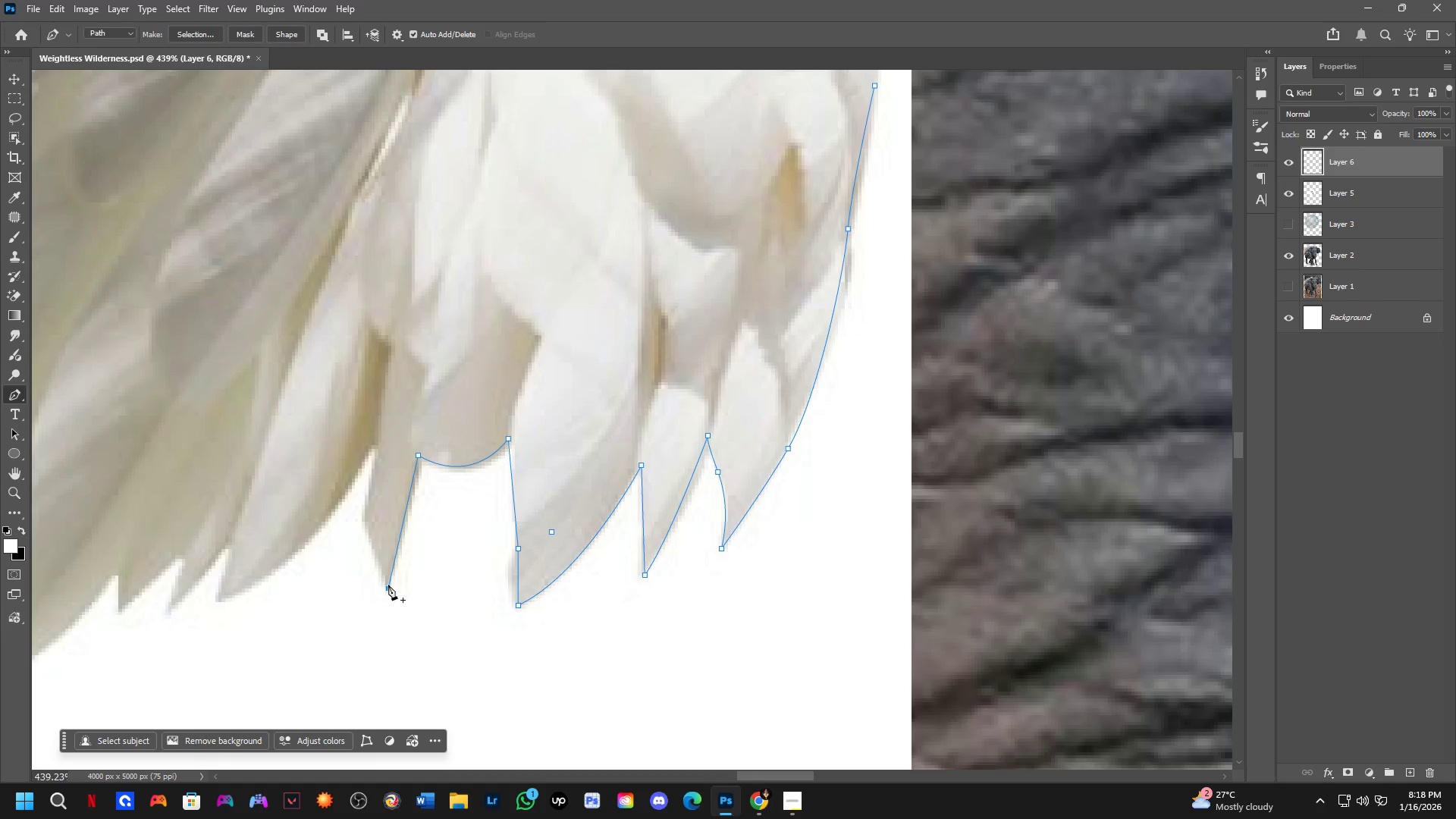 
hold_key(key=Space, duration=0.55)
 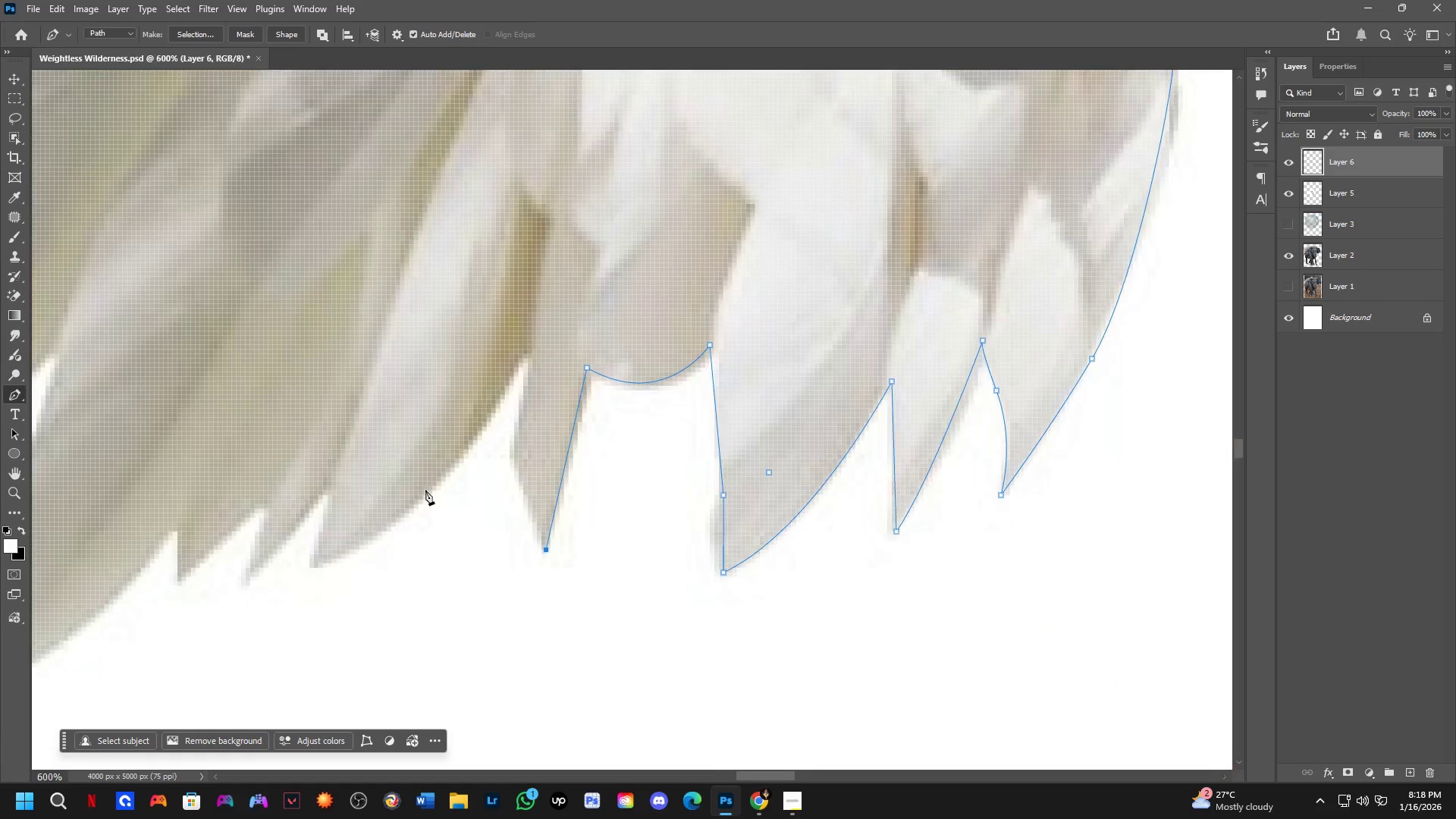 
left_click_drag(start_coordinate=[352, 514], to_coordinate=[461, 466])
 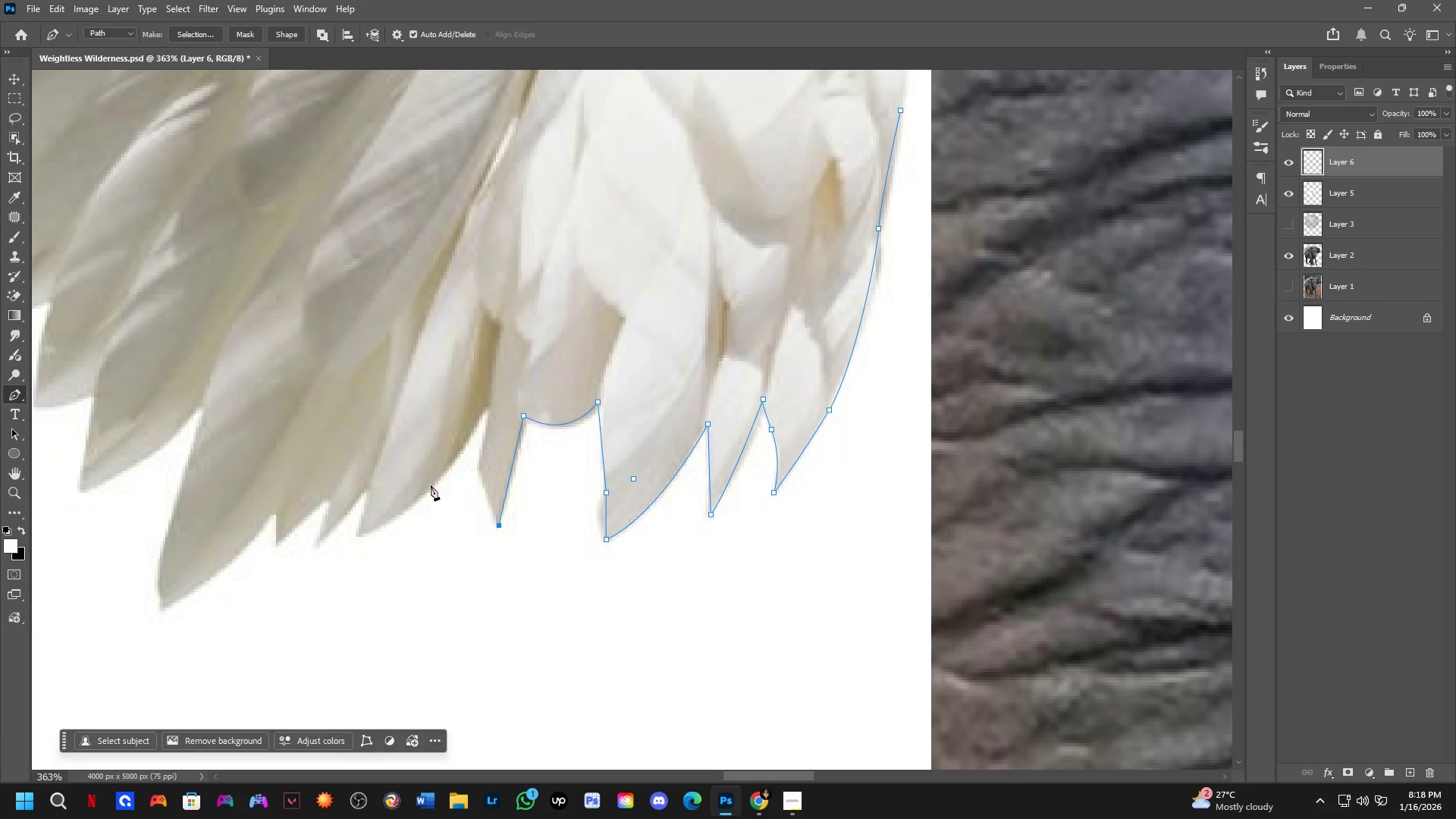 
scroll: coordinate [362, 538], scroll_direction: down, amount: 2.0
 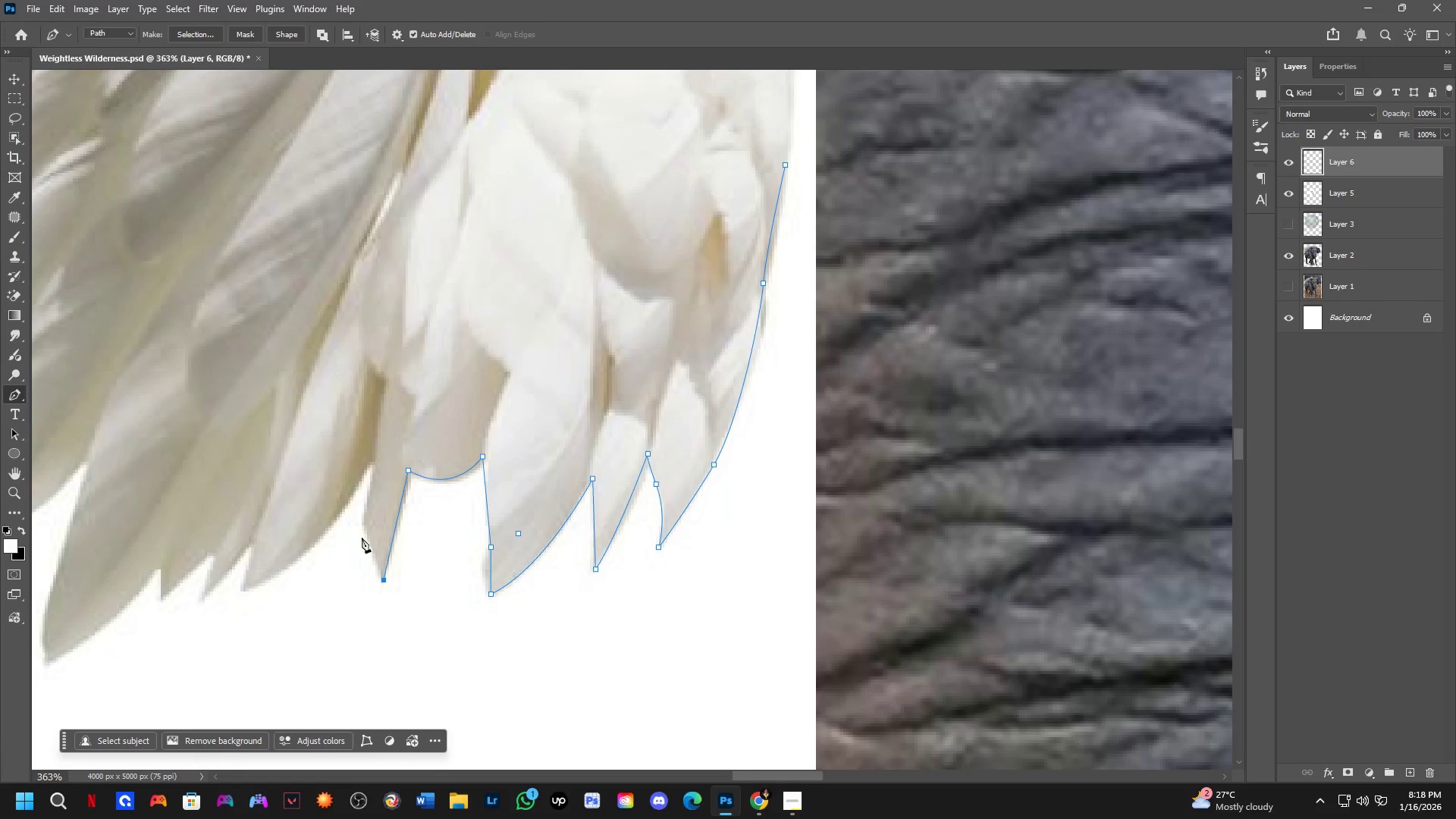 
key(Shift+ShiftLeft)
 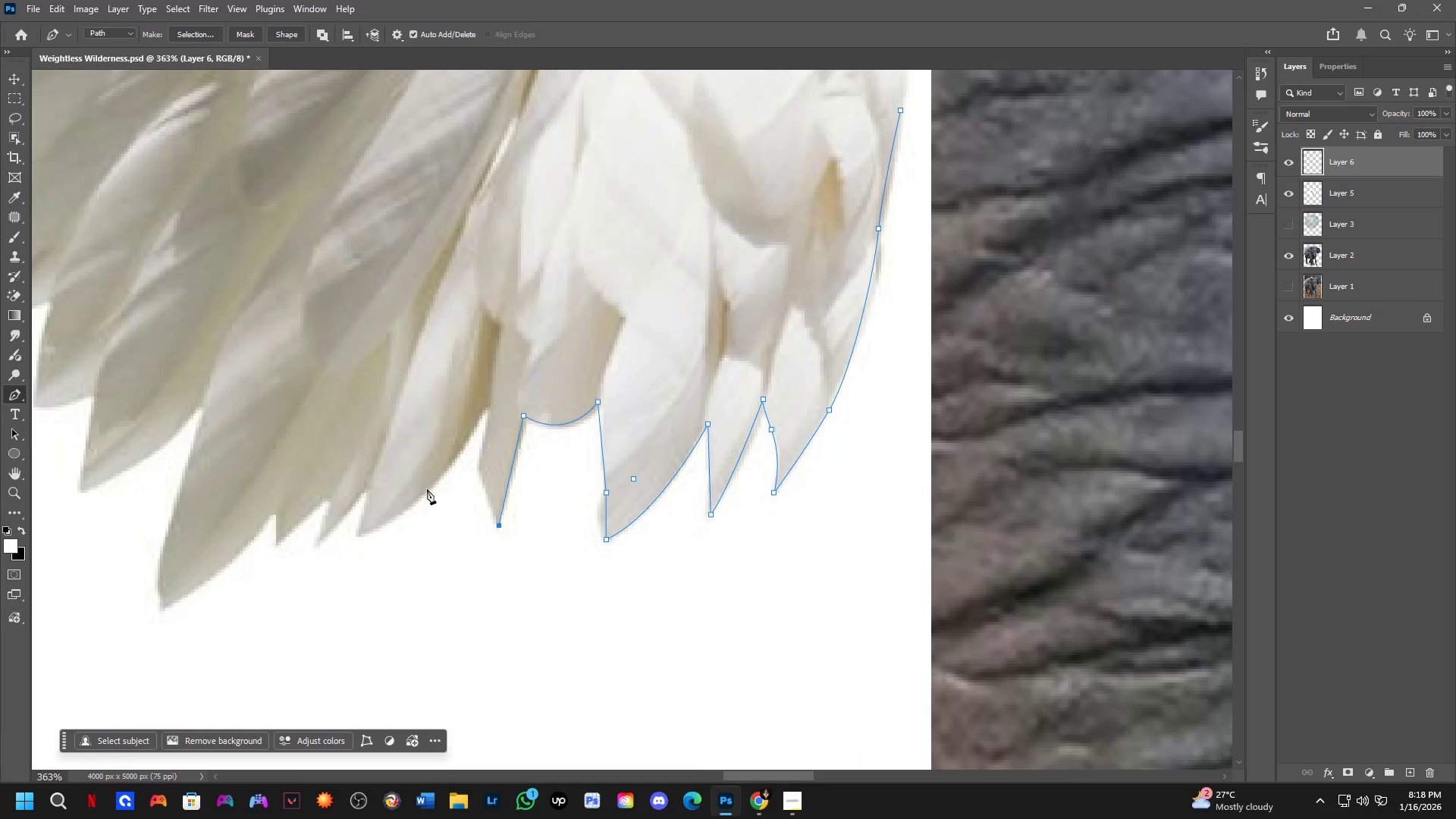 
scroll: coordinate [426, 489], scroll_direction: up, amount: 3.0
 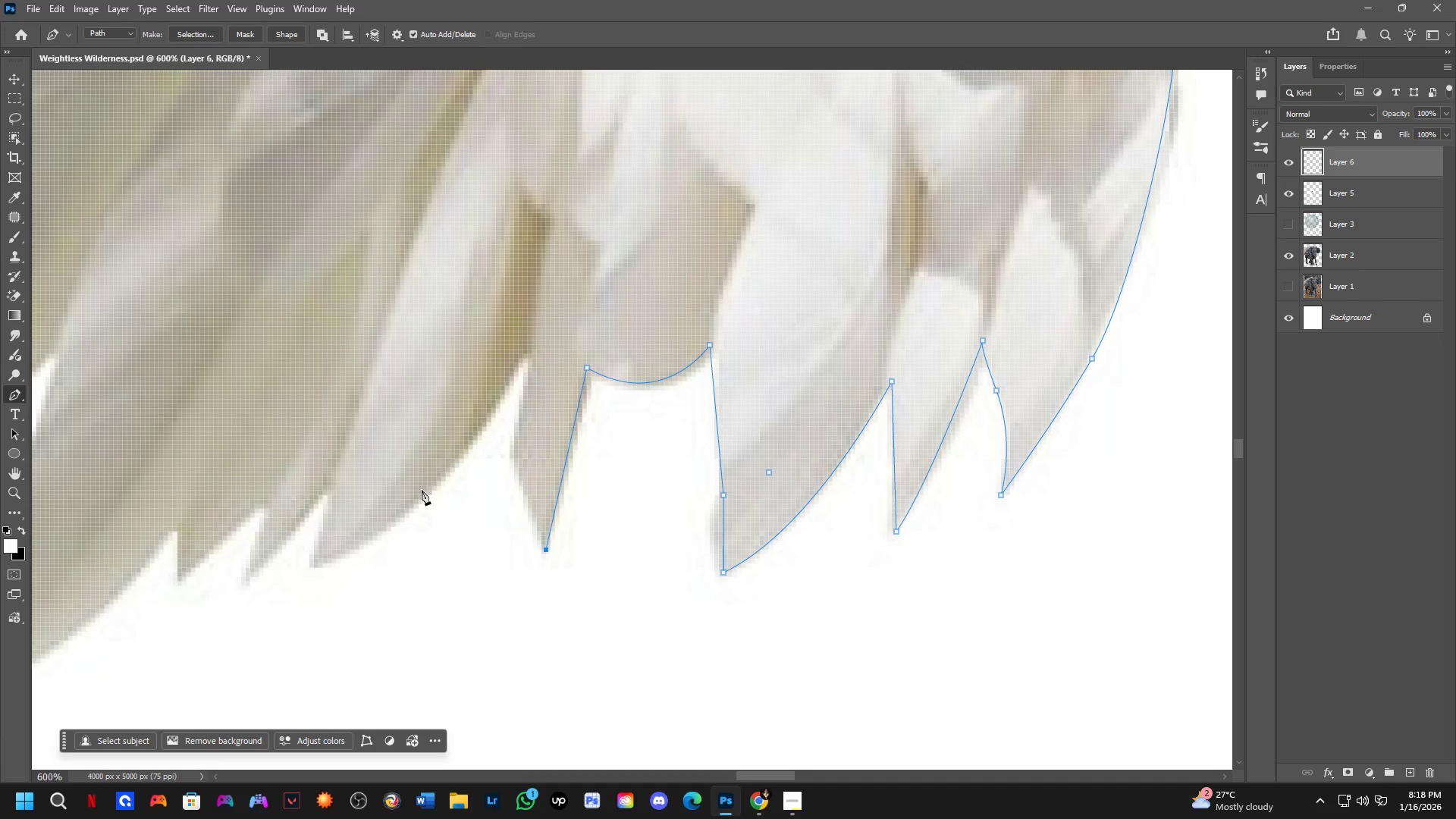 
hold_key(key=Space, duration=0.52)
 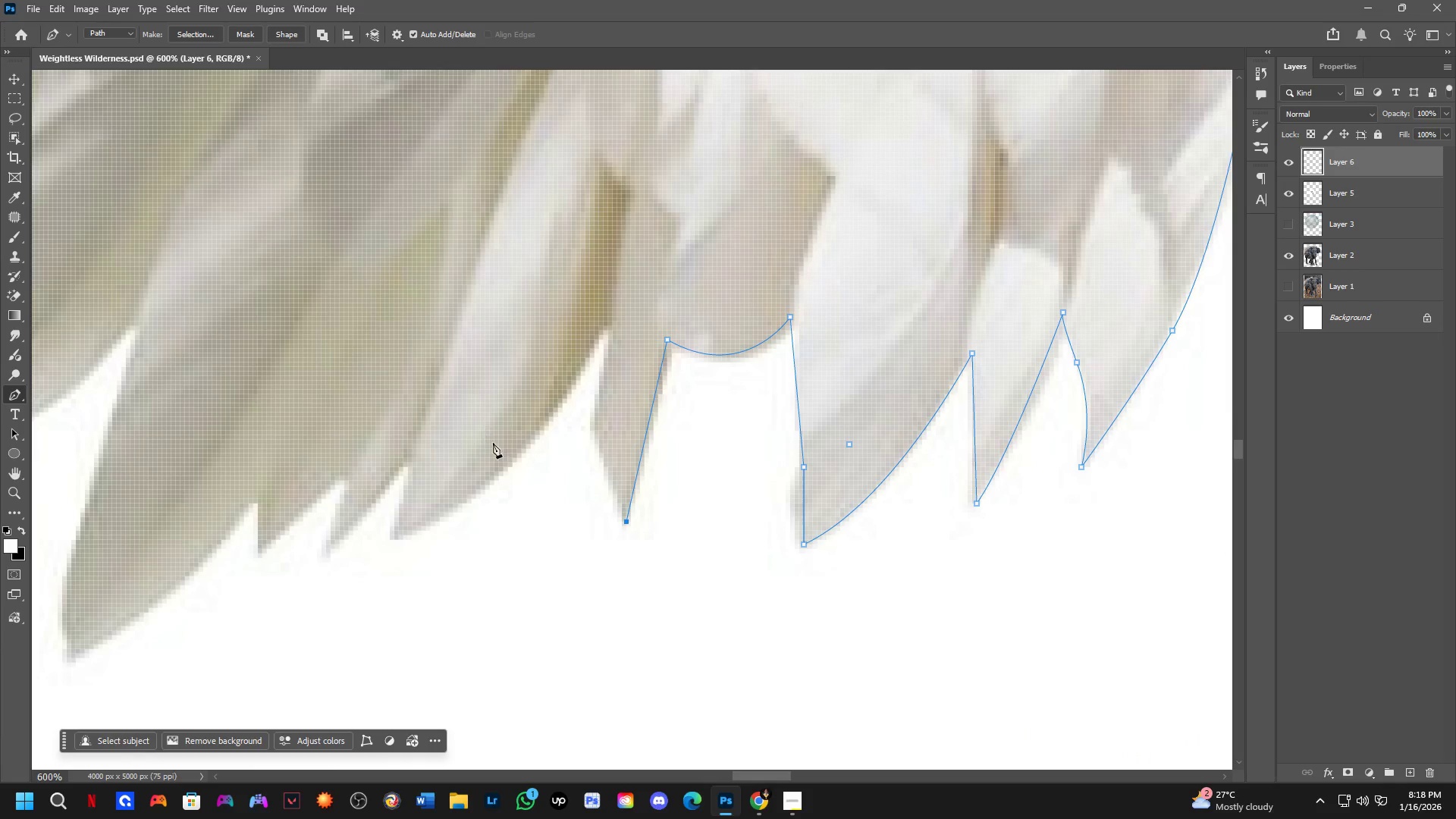 
left_click_drag(start_coordinate=[422, 490], to_coordinate=[502, 462])
 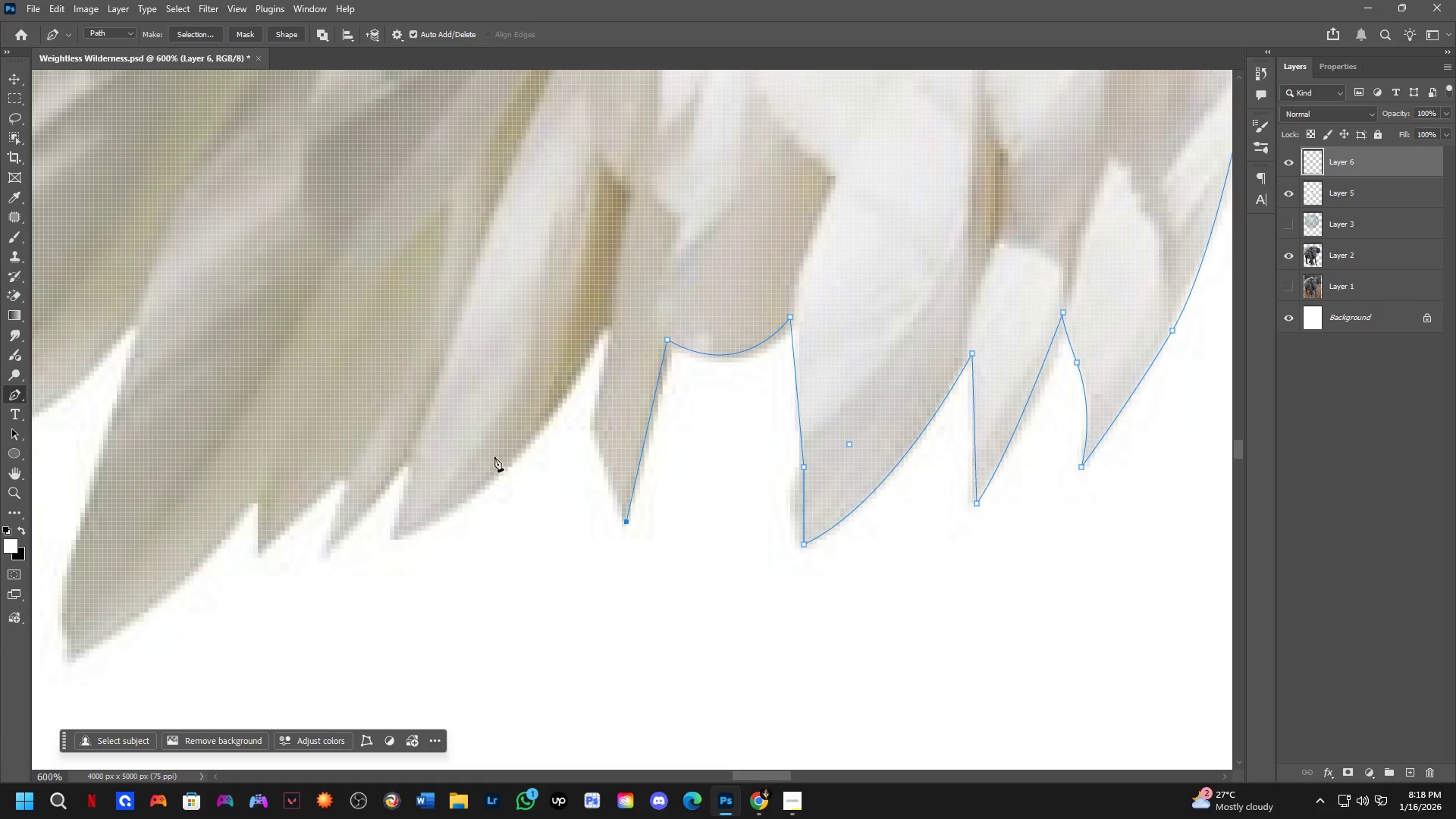 
hold_key(key=Space, duration=26.92)
 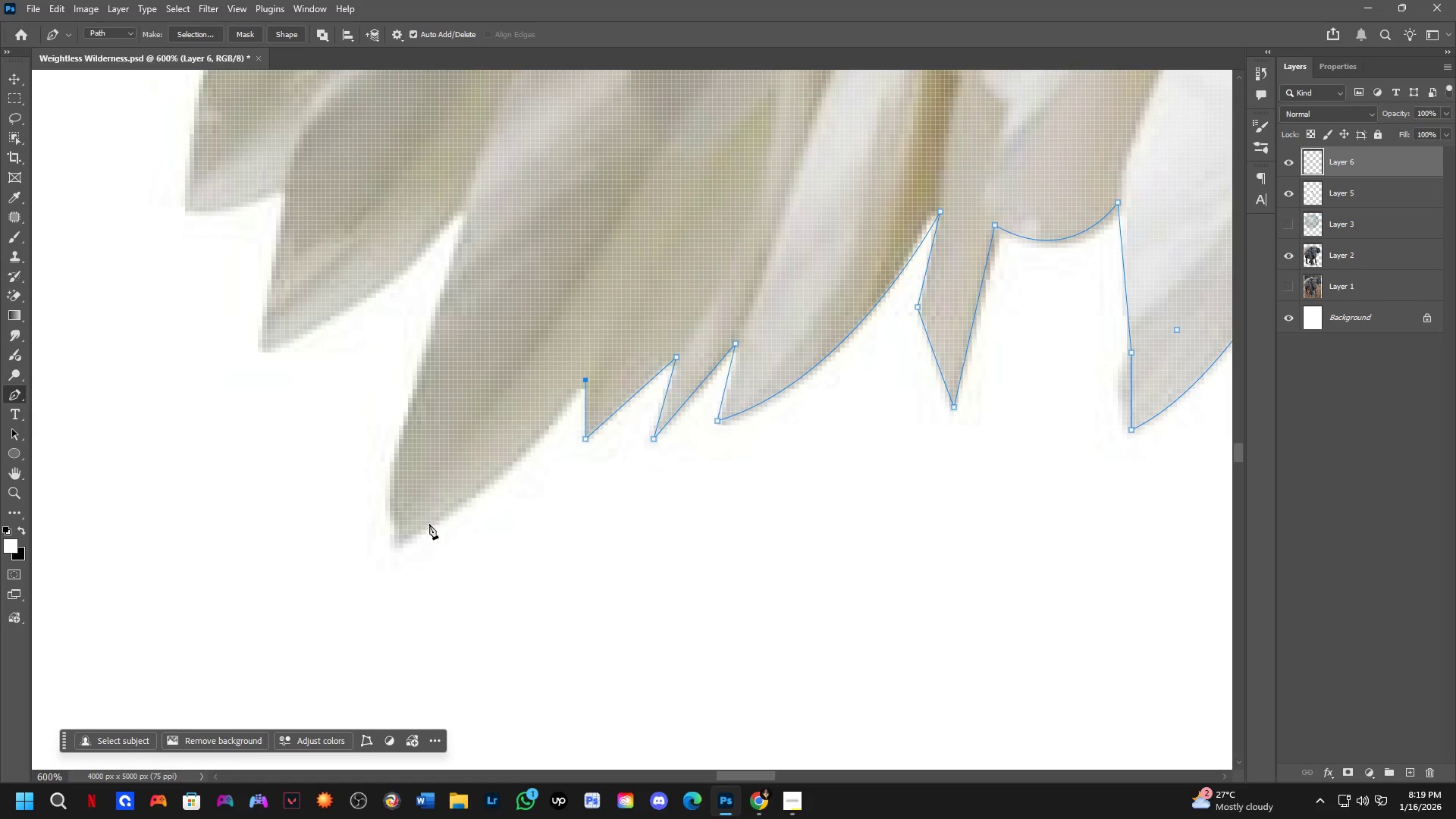 
left_click_drag(start_coordinate=[591, 421], to_coordinate=[579, 388])
 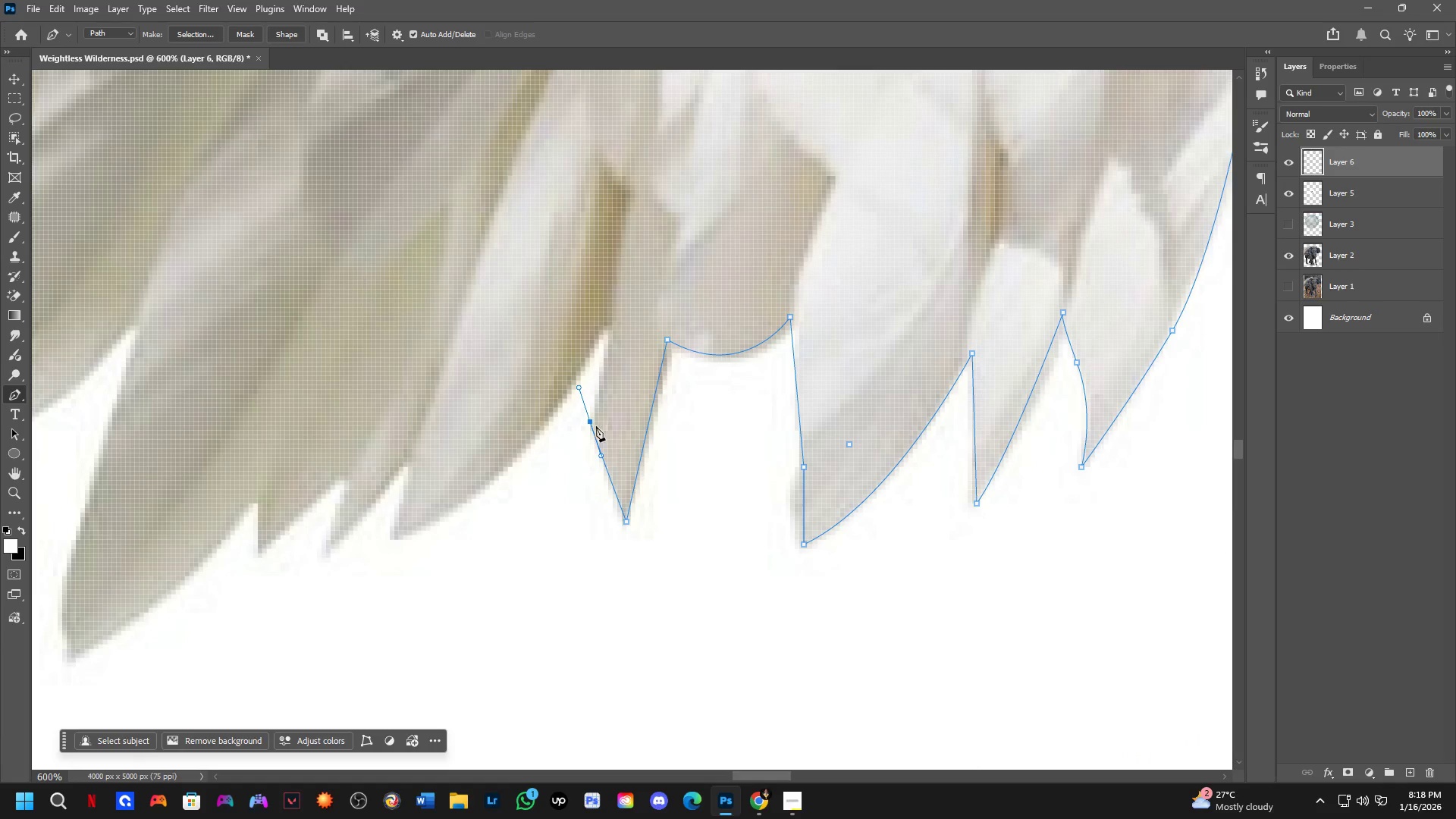 
hold_key(key=AltLeft, duration=0.36)
left_click([589, 422])
 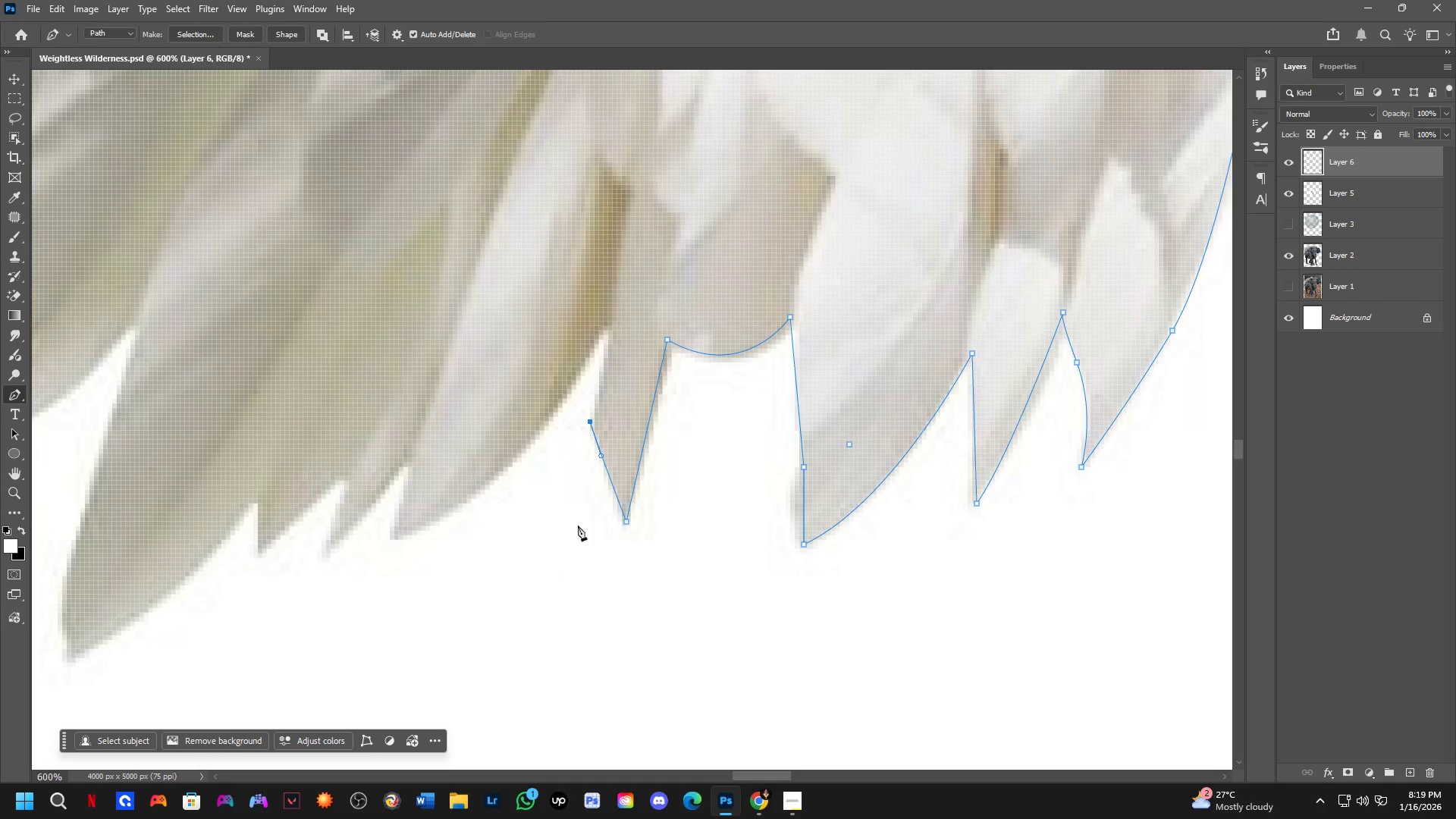 
left_click([610, 326])
 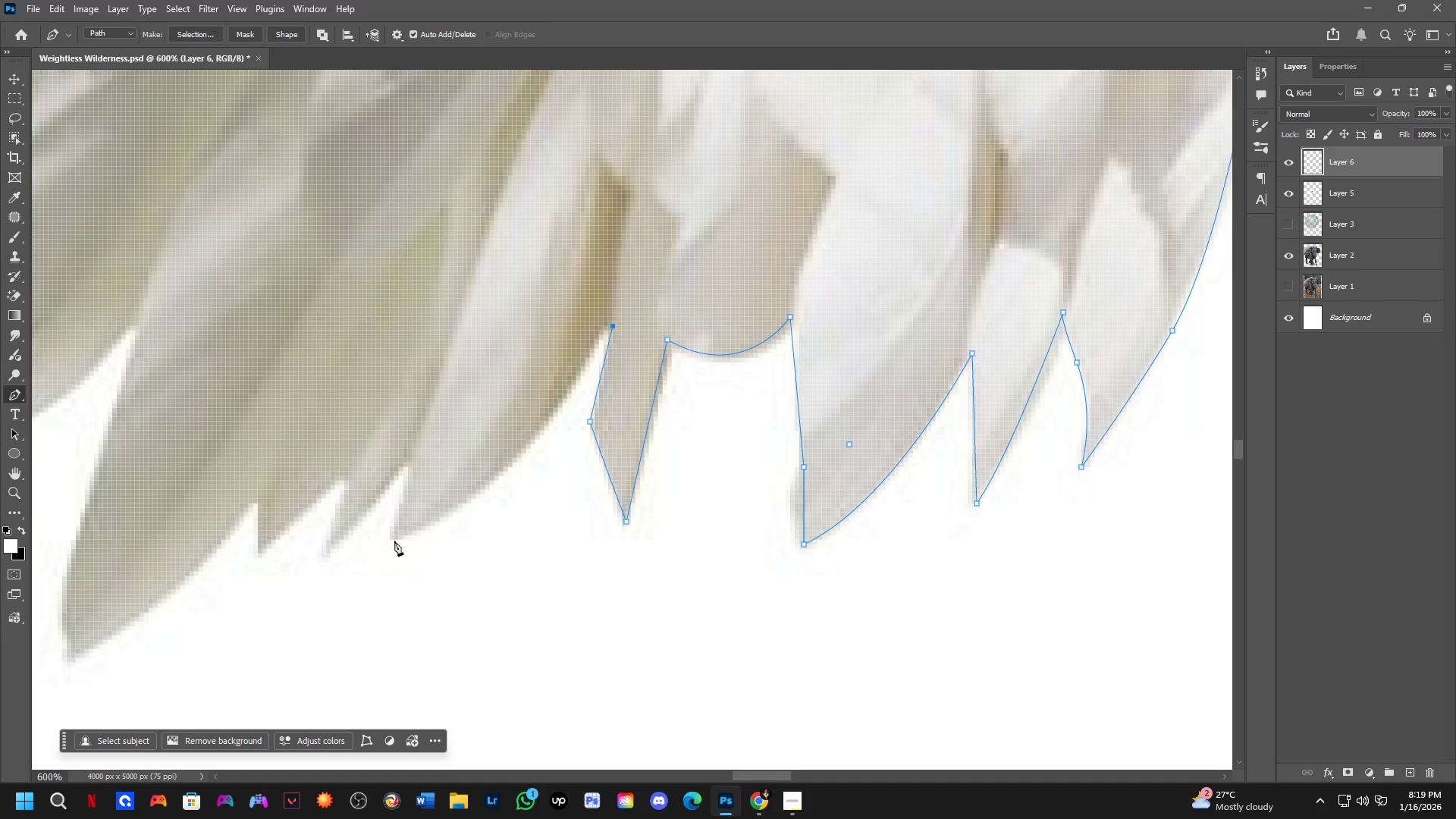 
left_click_drag(start_coordinate=[391, 536], to_coordinate=[257, 574])
 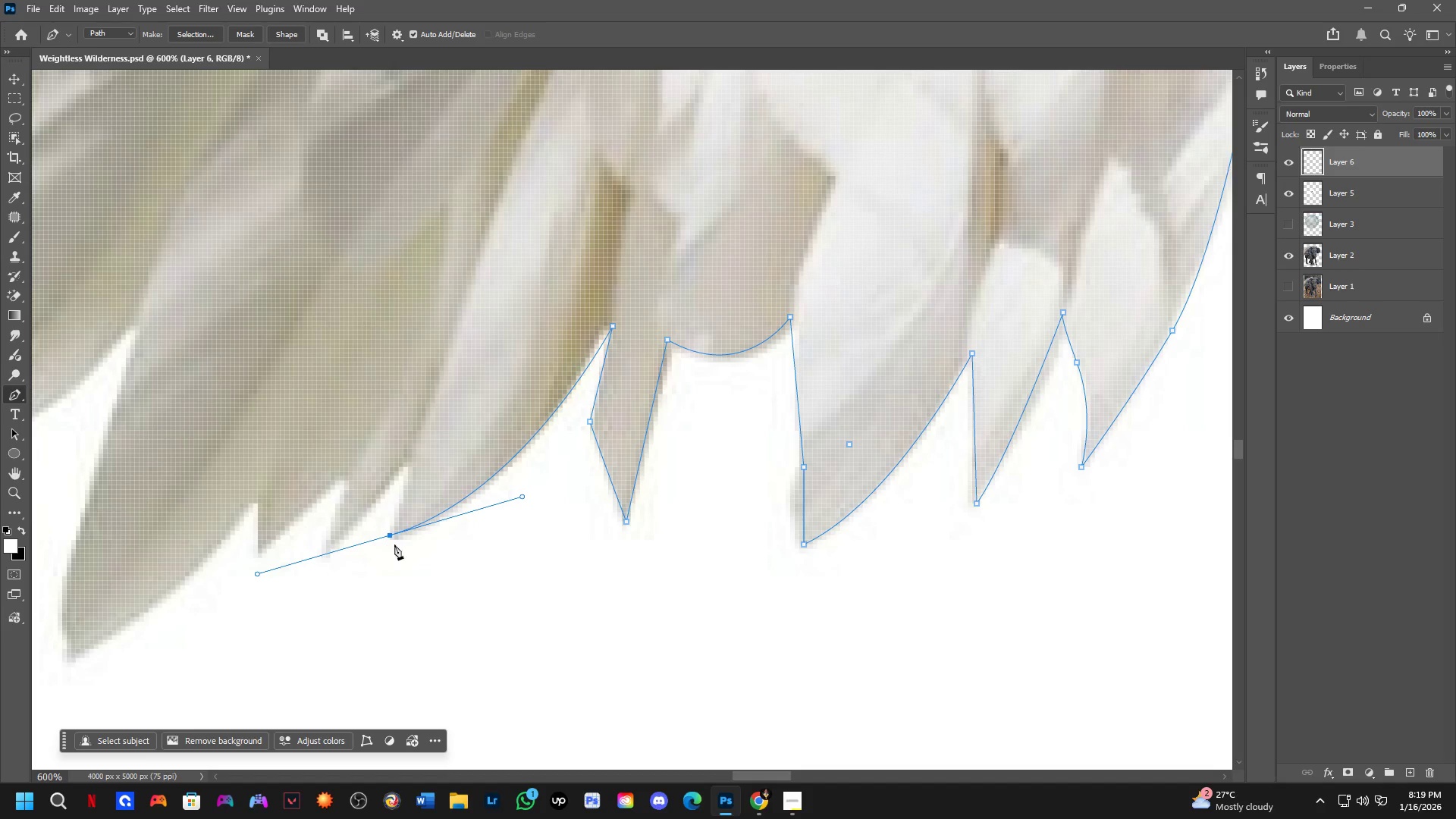 
hold_key(key=AltLeft, duration=0.41)
left_click([391, 533])
 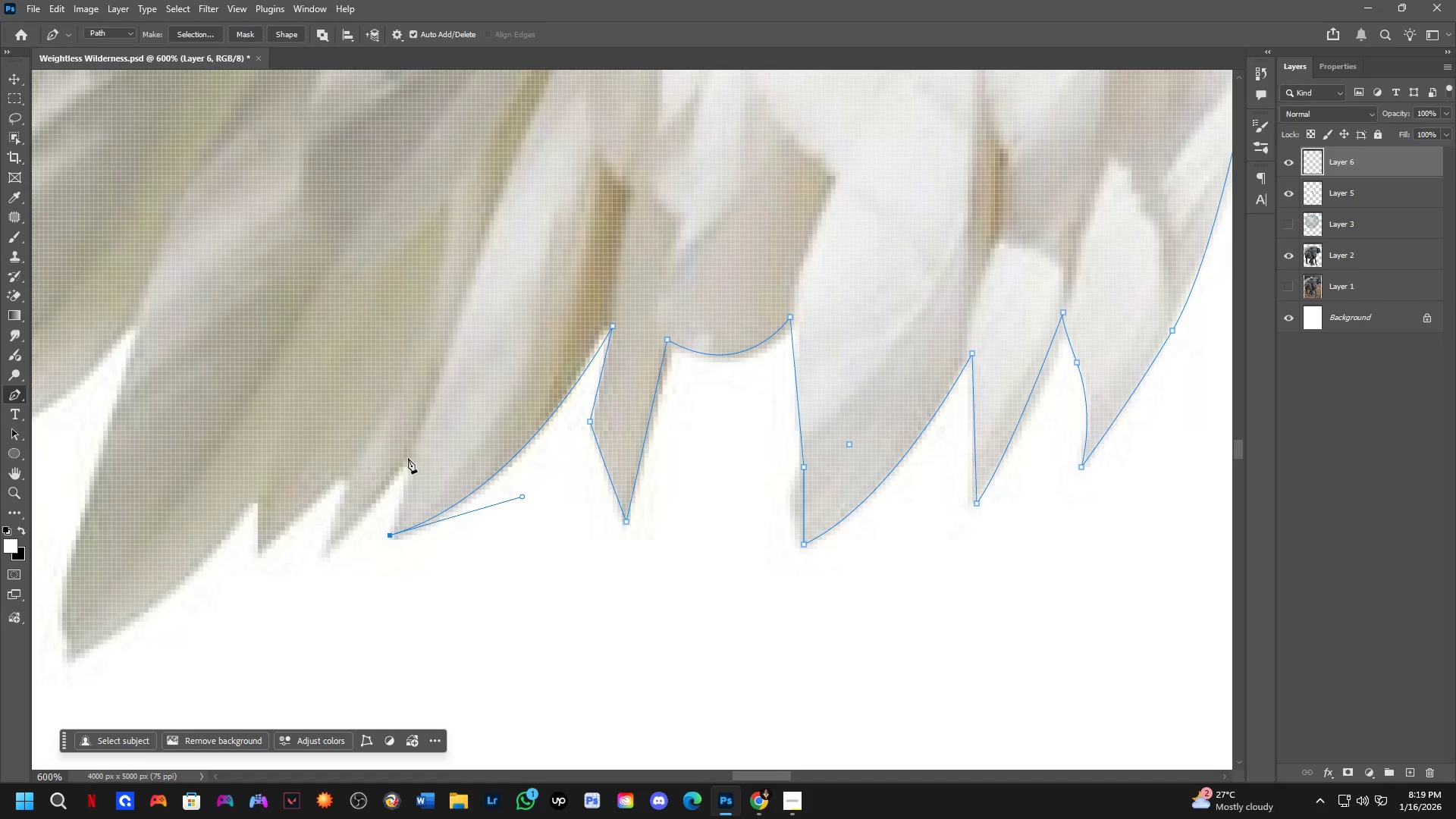 
left_click([409, 456])
 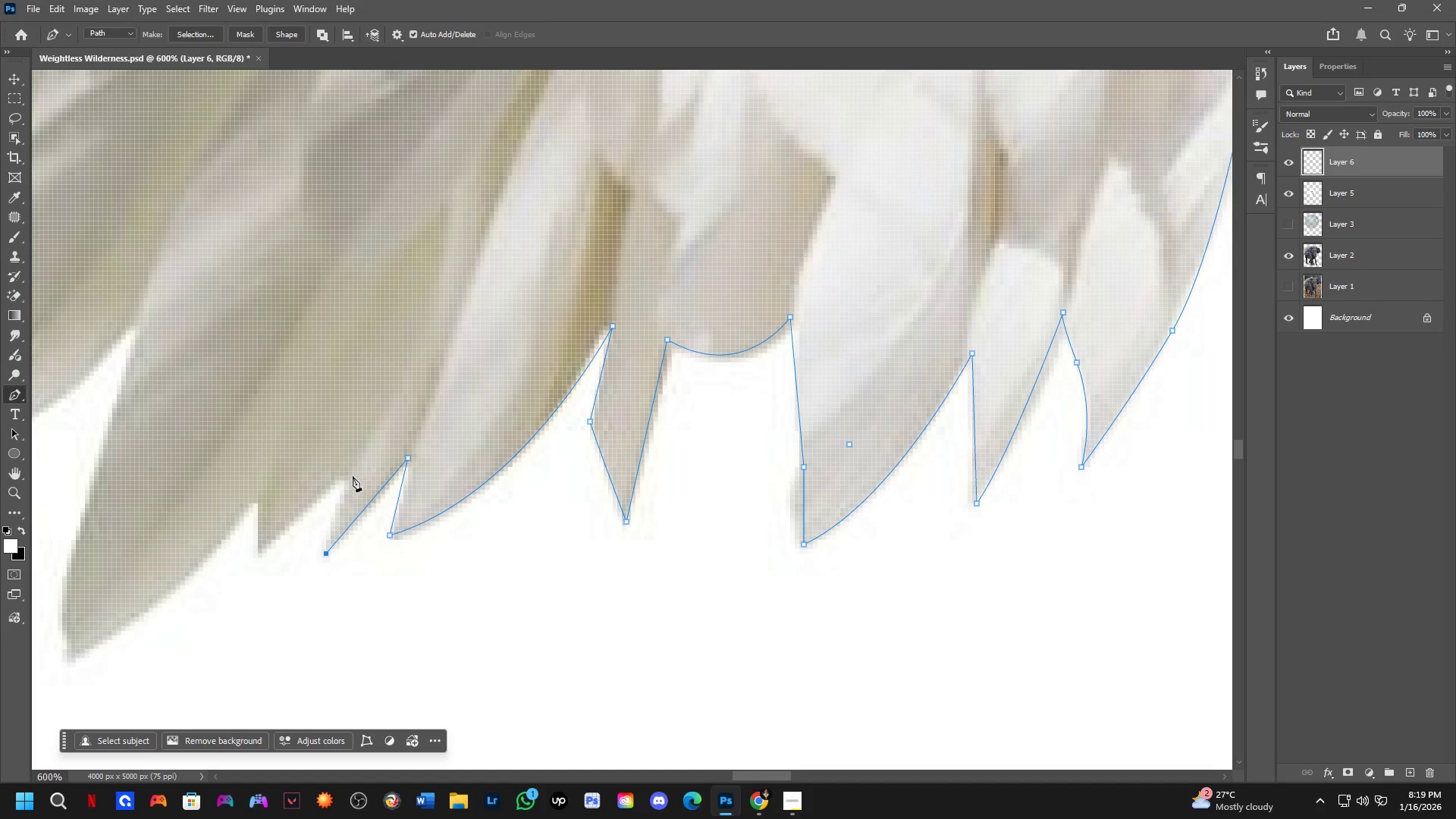 
left_click([350, 472])
 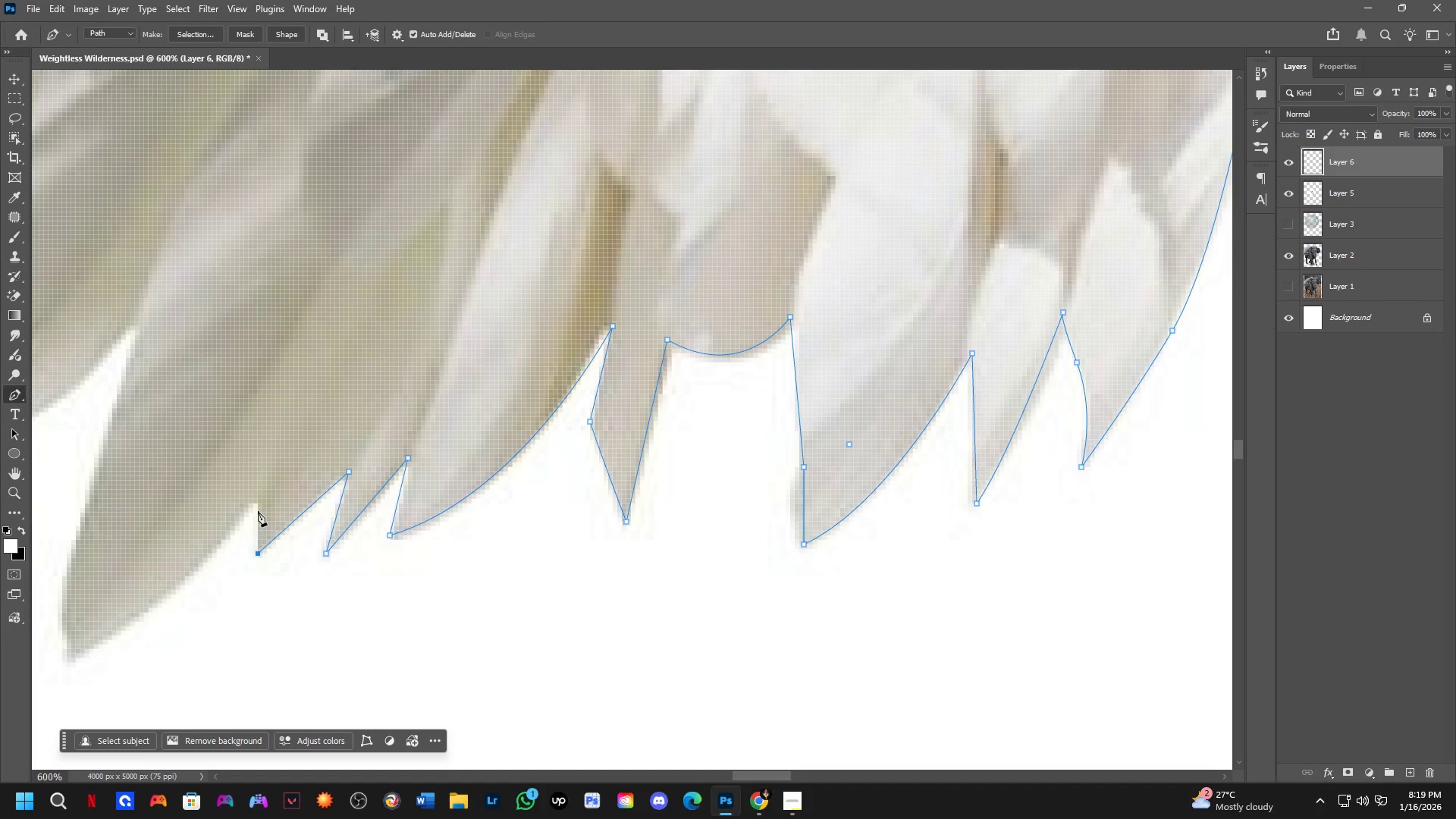 
left_click([259, 496])
 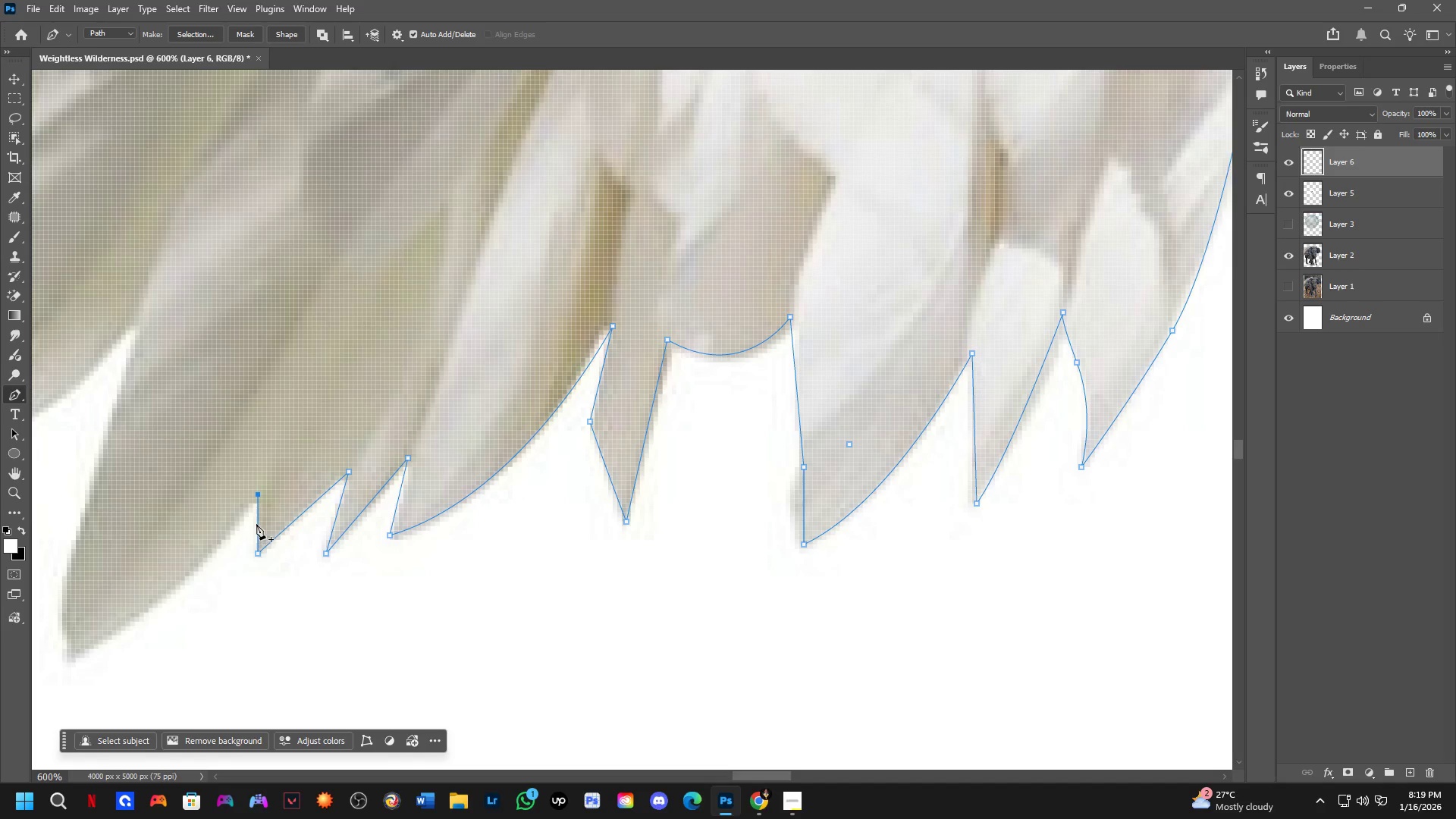 
hold_key(key=Space, duration=0.55)
 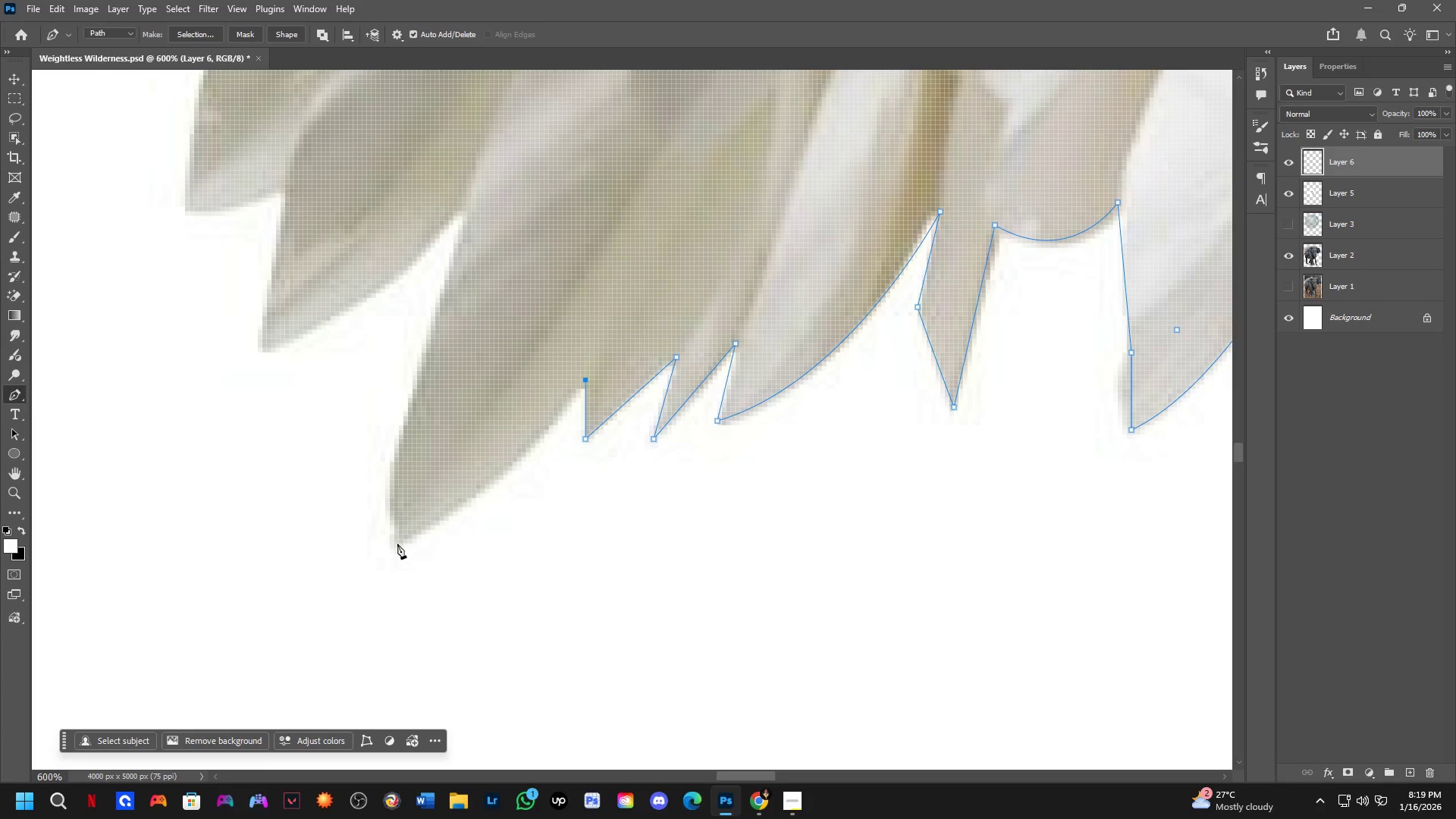 
left_click_drag(start_coordinate=[231, 541], to_coordinate=[559, 427])
 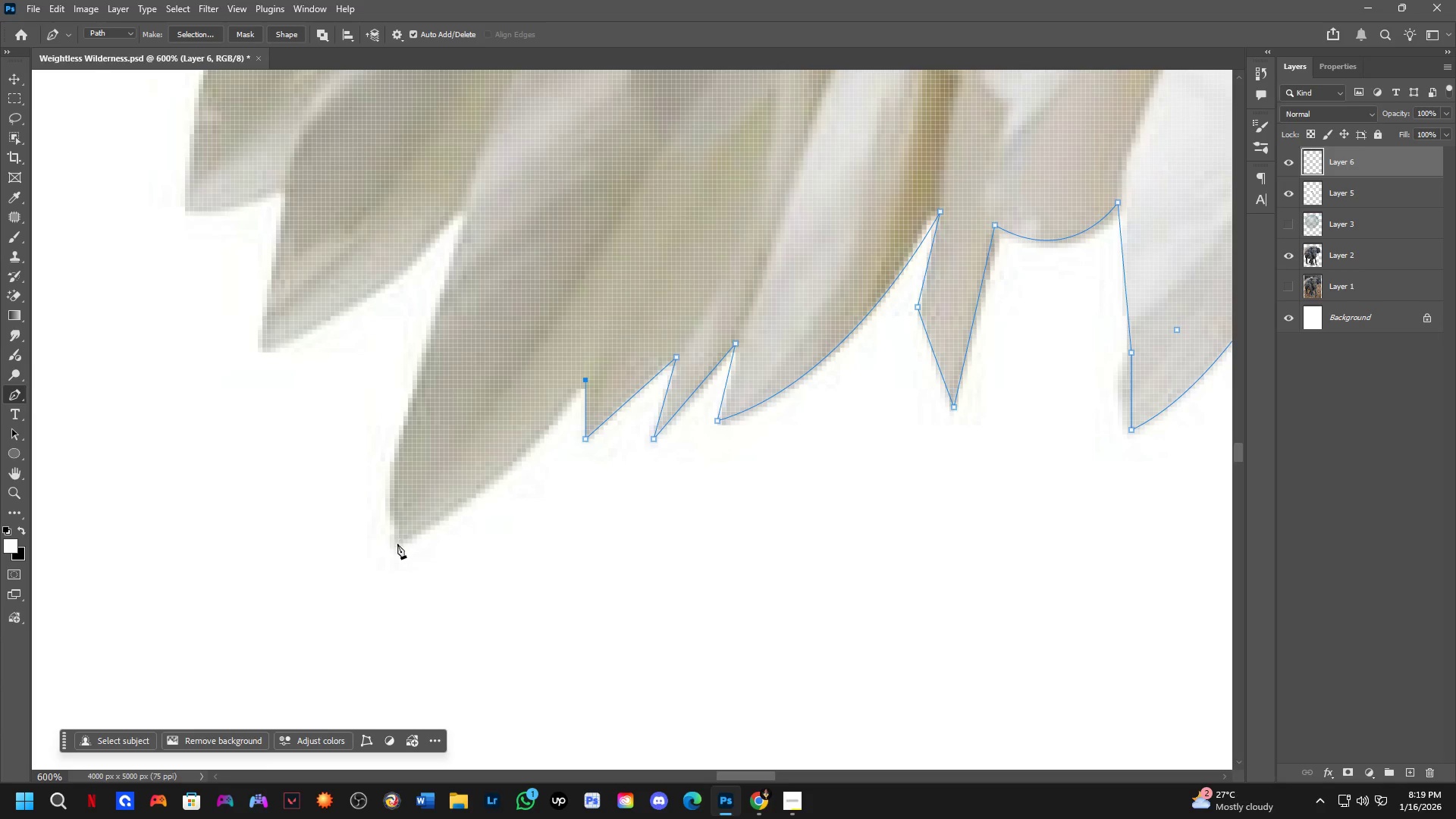 
left_click_drag(start_coordinate=[397, 544], to_coordinate=[322, 569])
 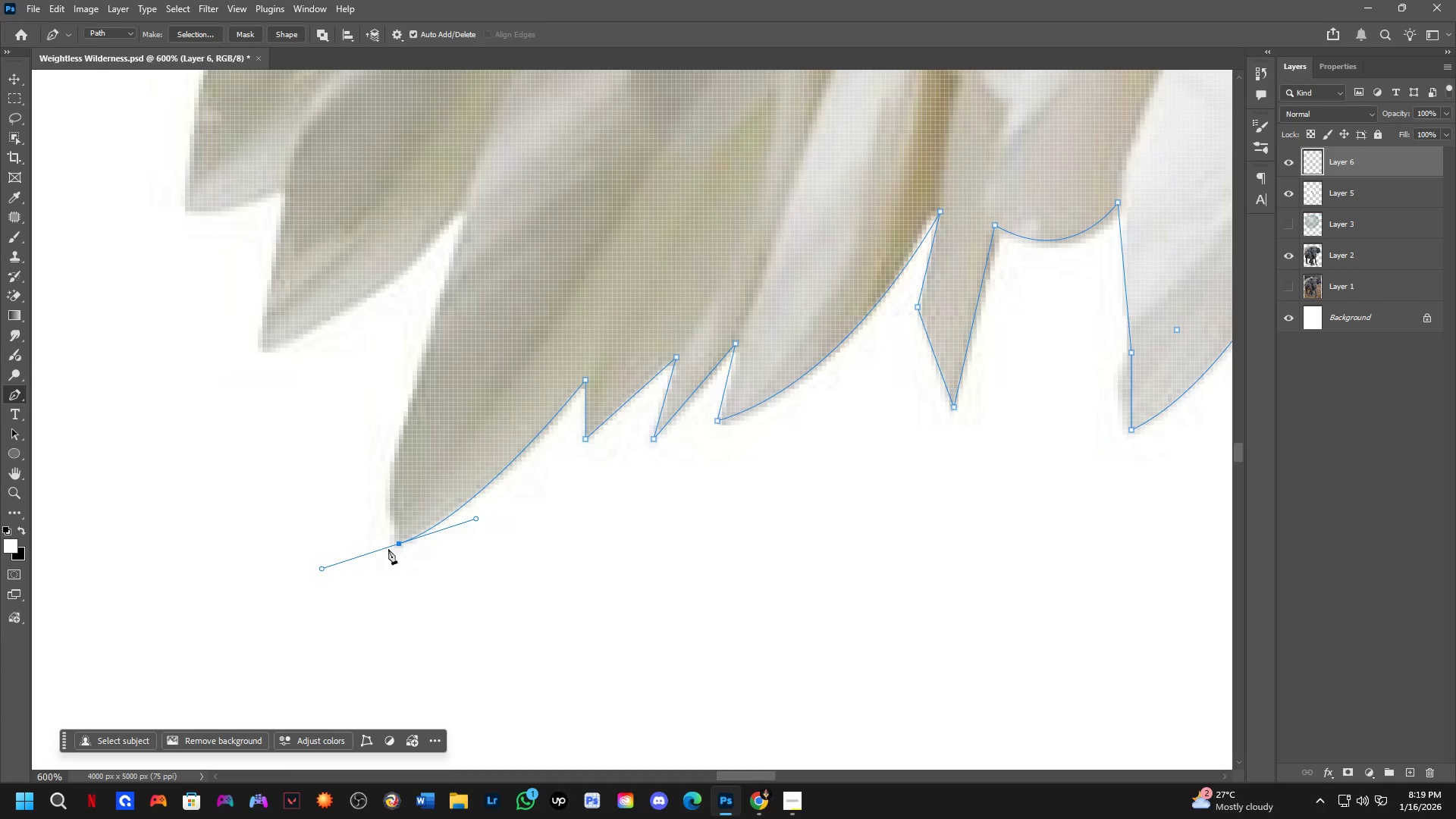 
hold_key(key=AltLeft, duration=0.55)
left_click([397, 543])
 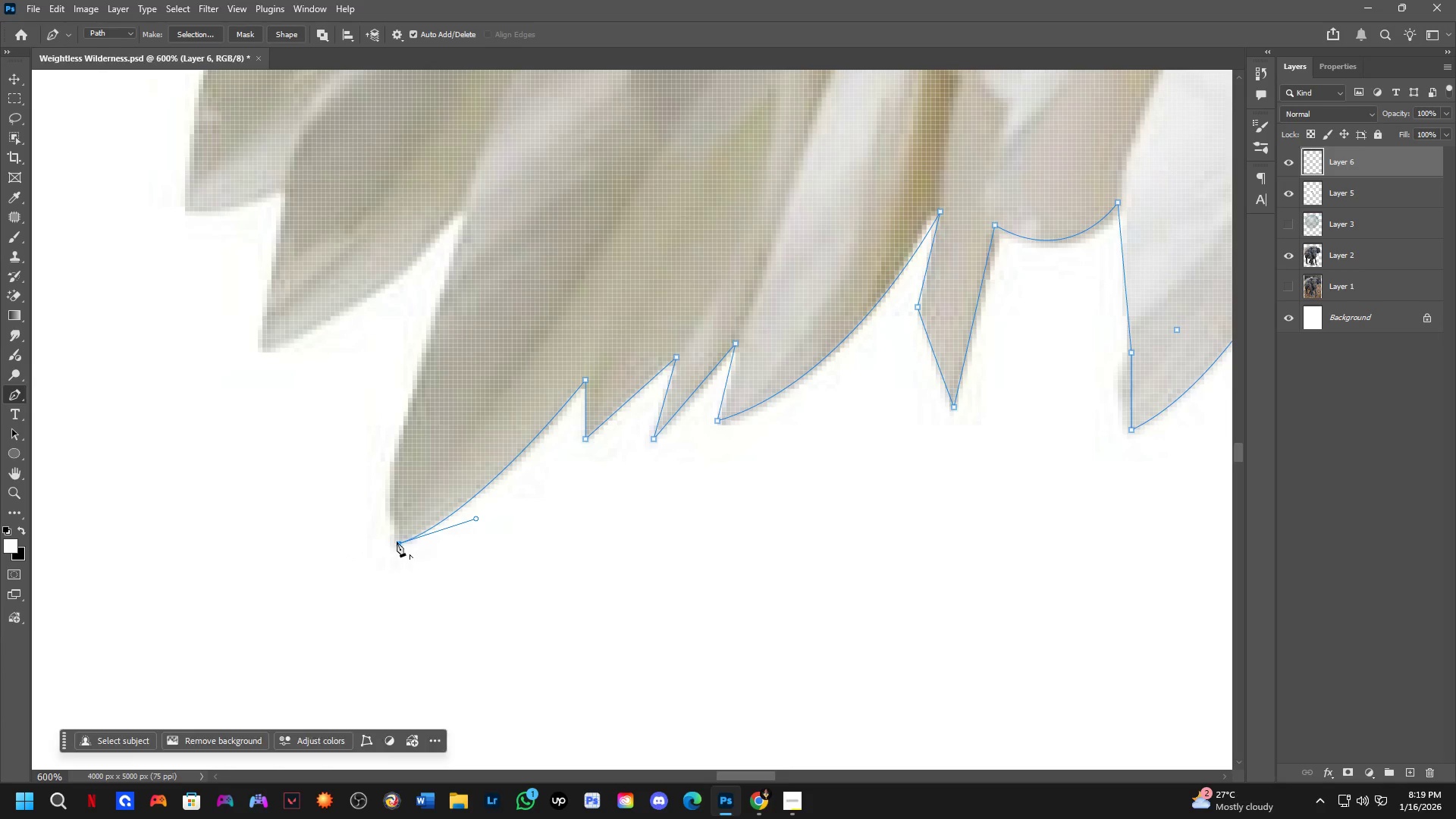 
hold_key(key=AltLeft, duration=8.3)
left_click_drag(start_coordinate=[392, 481], to_coordinate=[396, 435])
 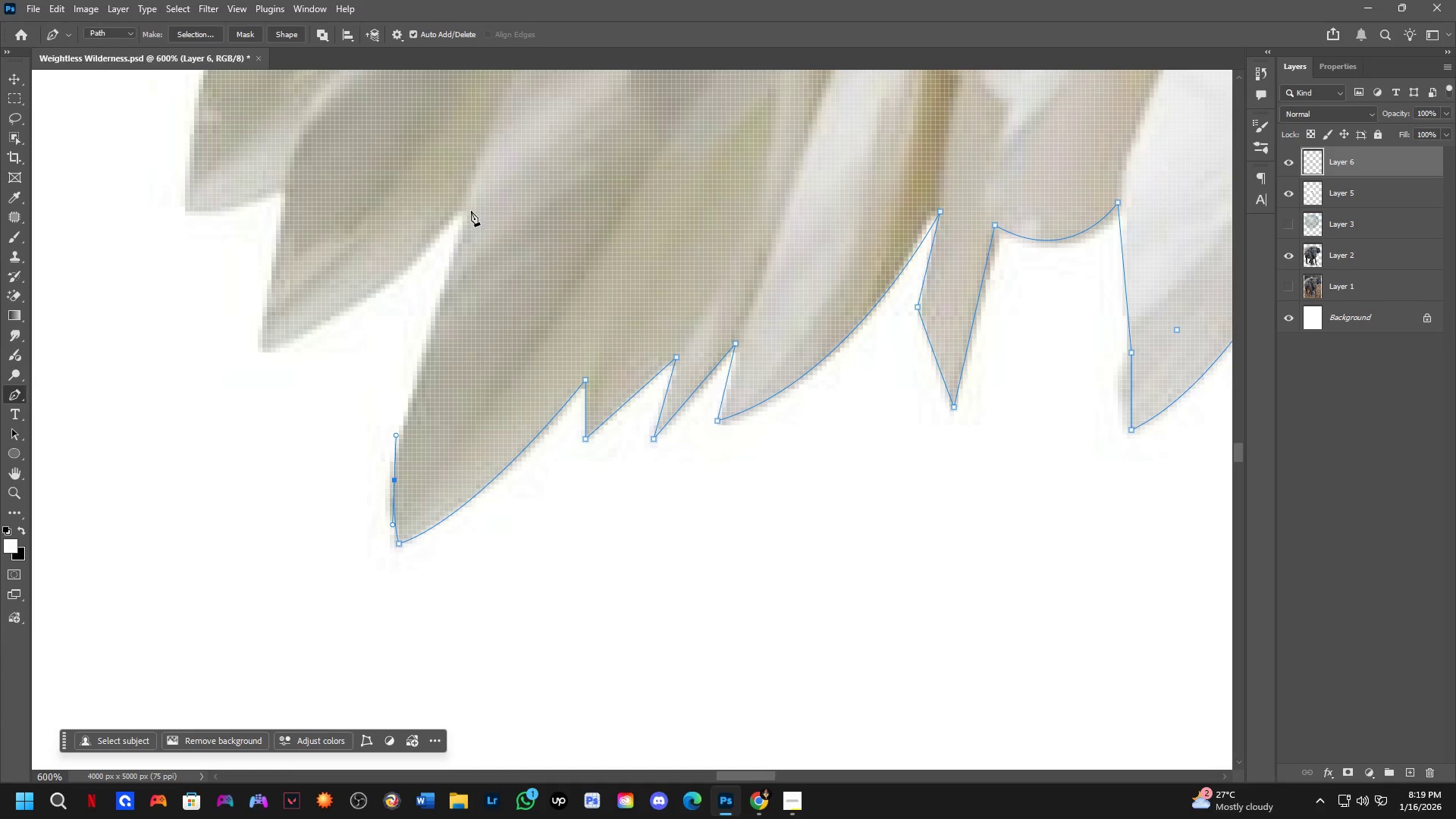 
left_click([466, 208])
 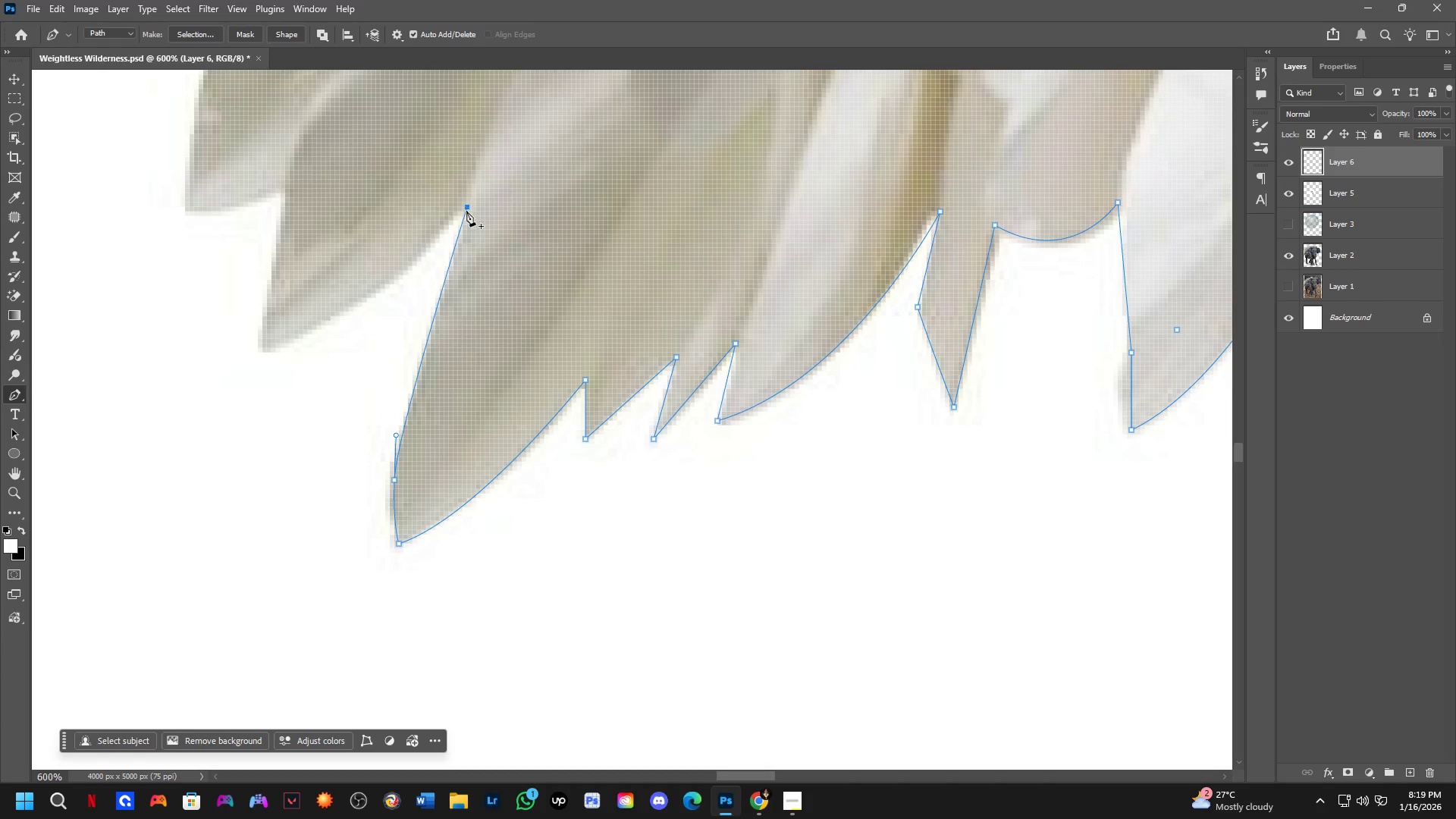 
hold_key(key=Space, duration=0.66)
 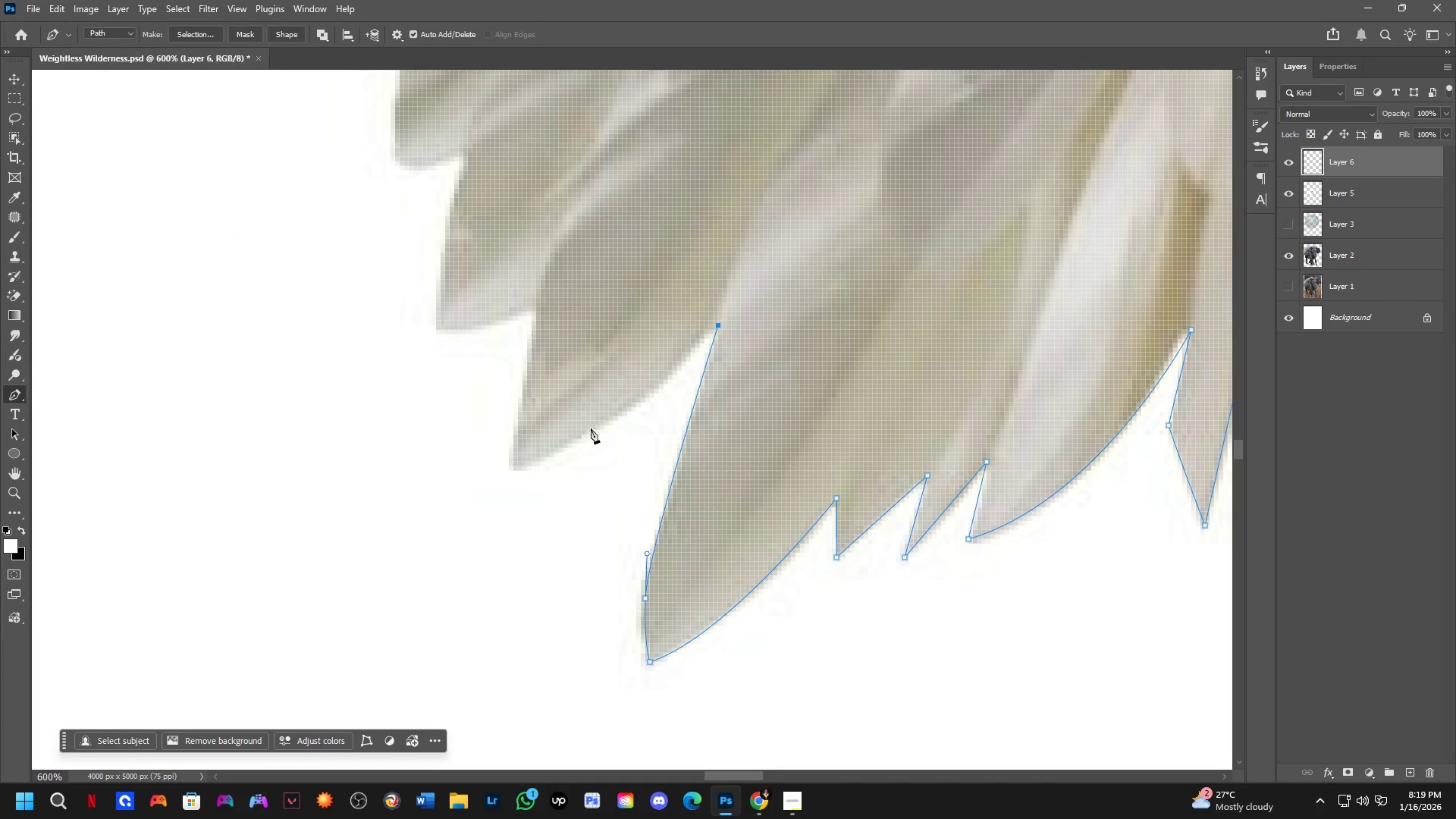 
left_click_drag(start_coordinate=[491, 249], to_coordinate=[742, 368])
 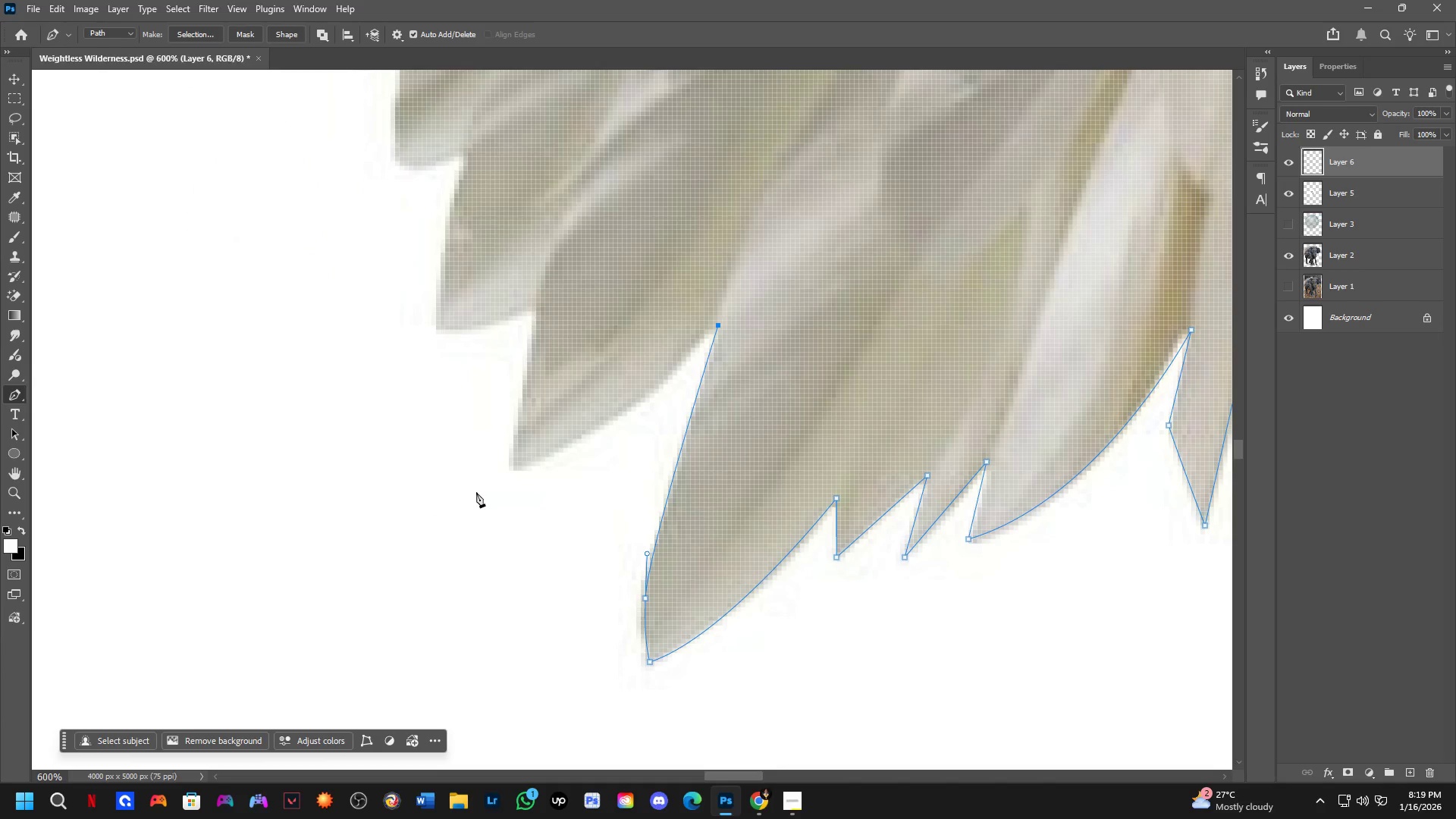 
left_click_drag(start_coordinate=[508, 468], to_coordinate=[427, 480])
 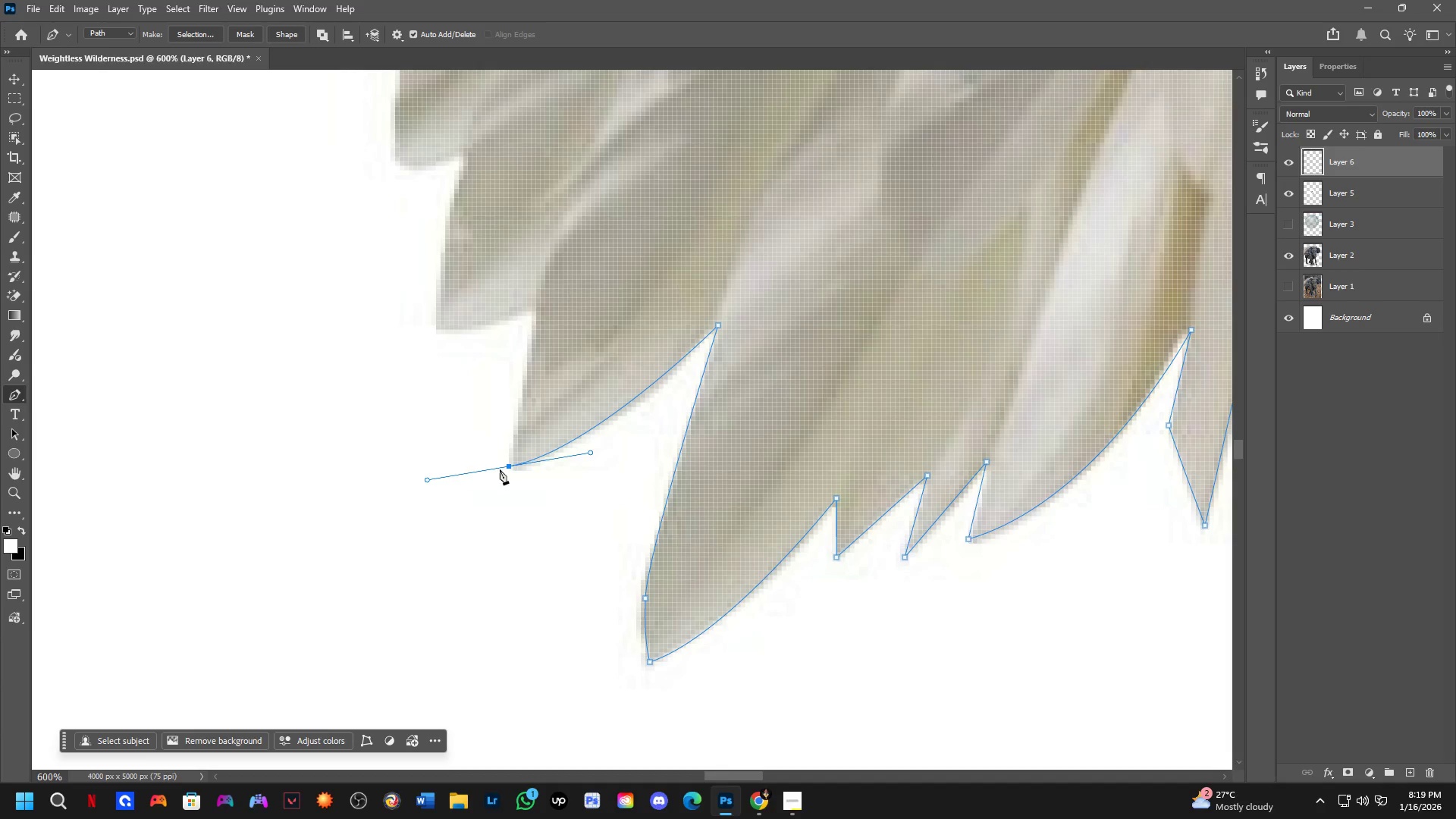 
hold_key(key=AltLeft, duration=0.58)
left_click([509, 466])
 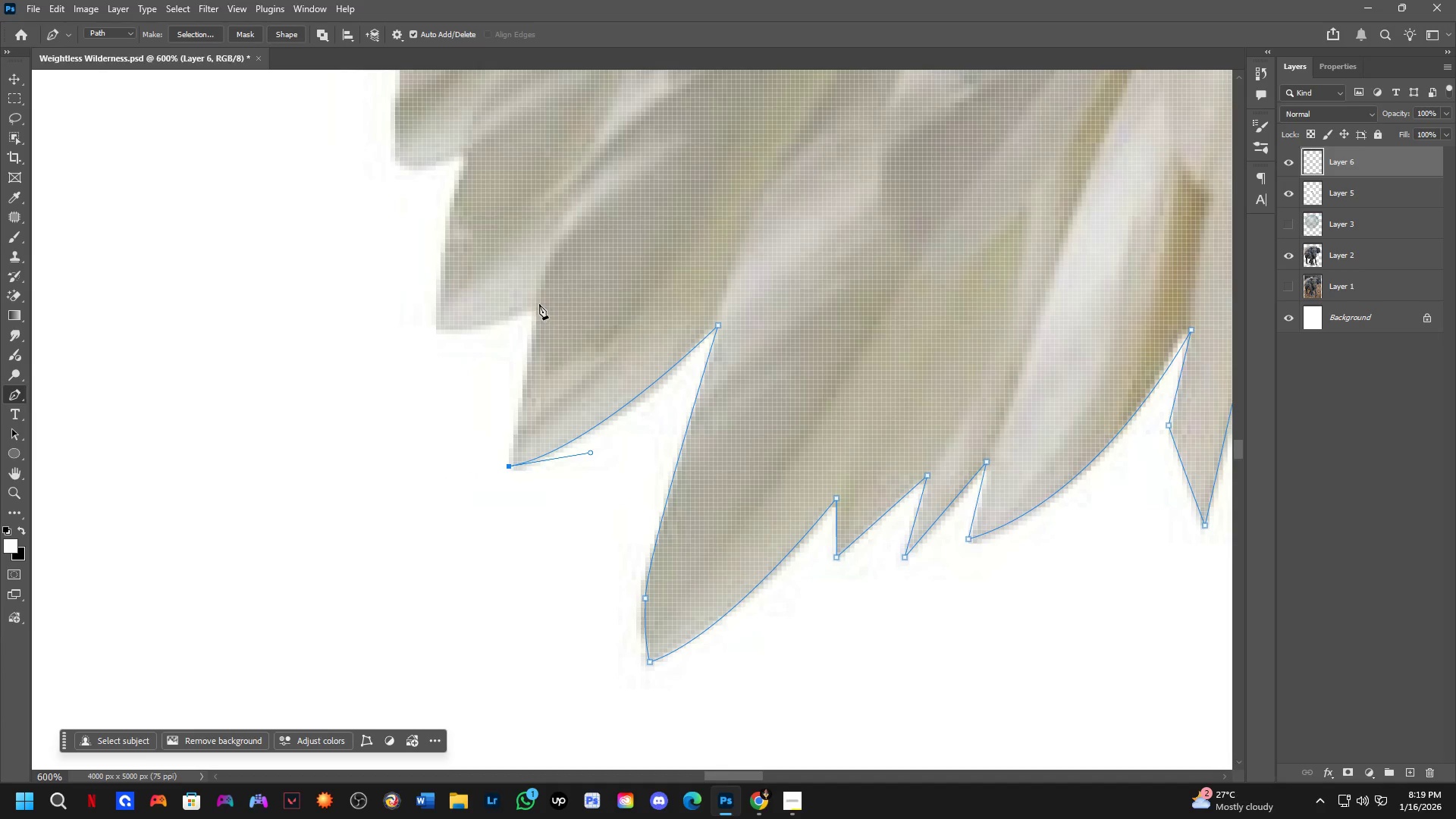 
left_click([538, 303])
 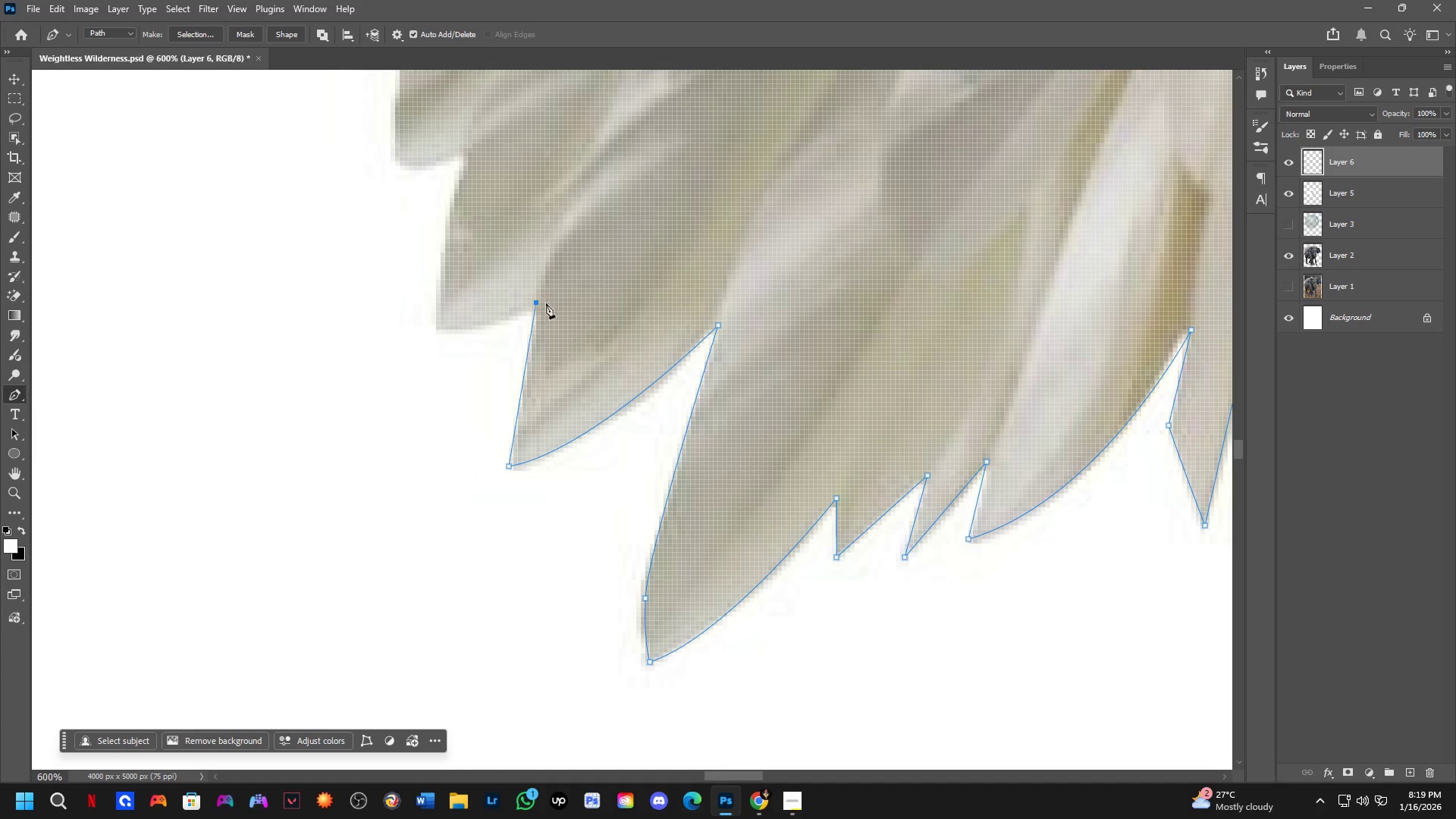 
hold_key(key=Space, duration=0.52)
 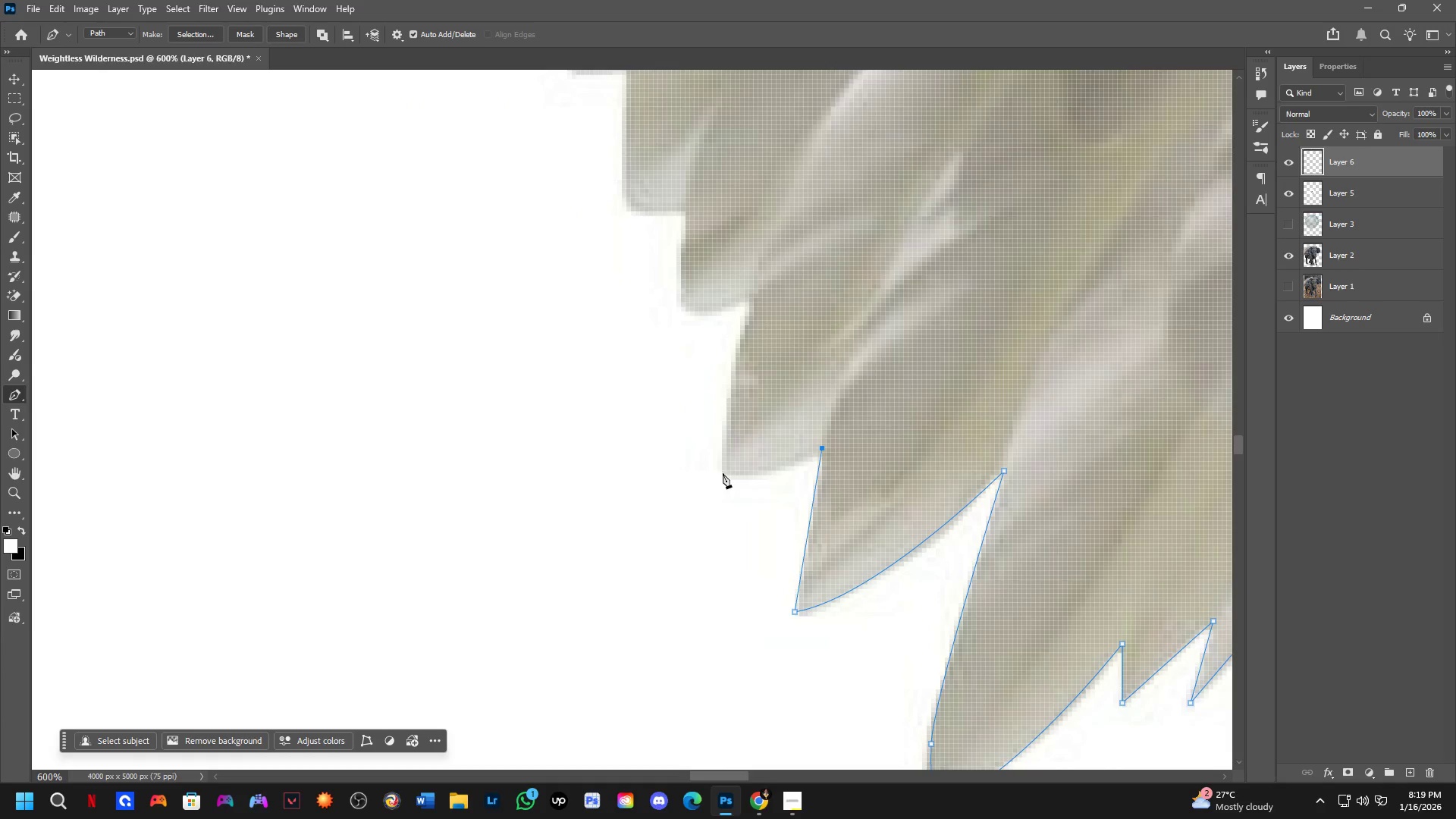 
left_click_drag(start_coordinate=[570, 317], to_coordinate=[855, 463])
 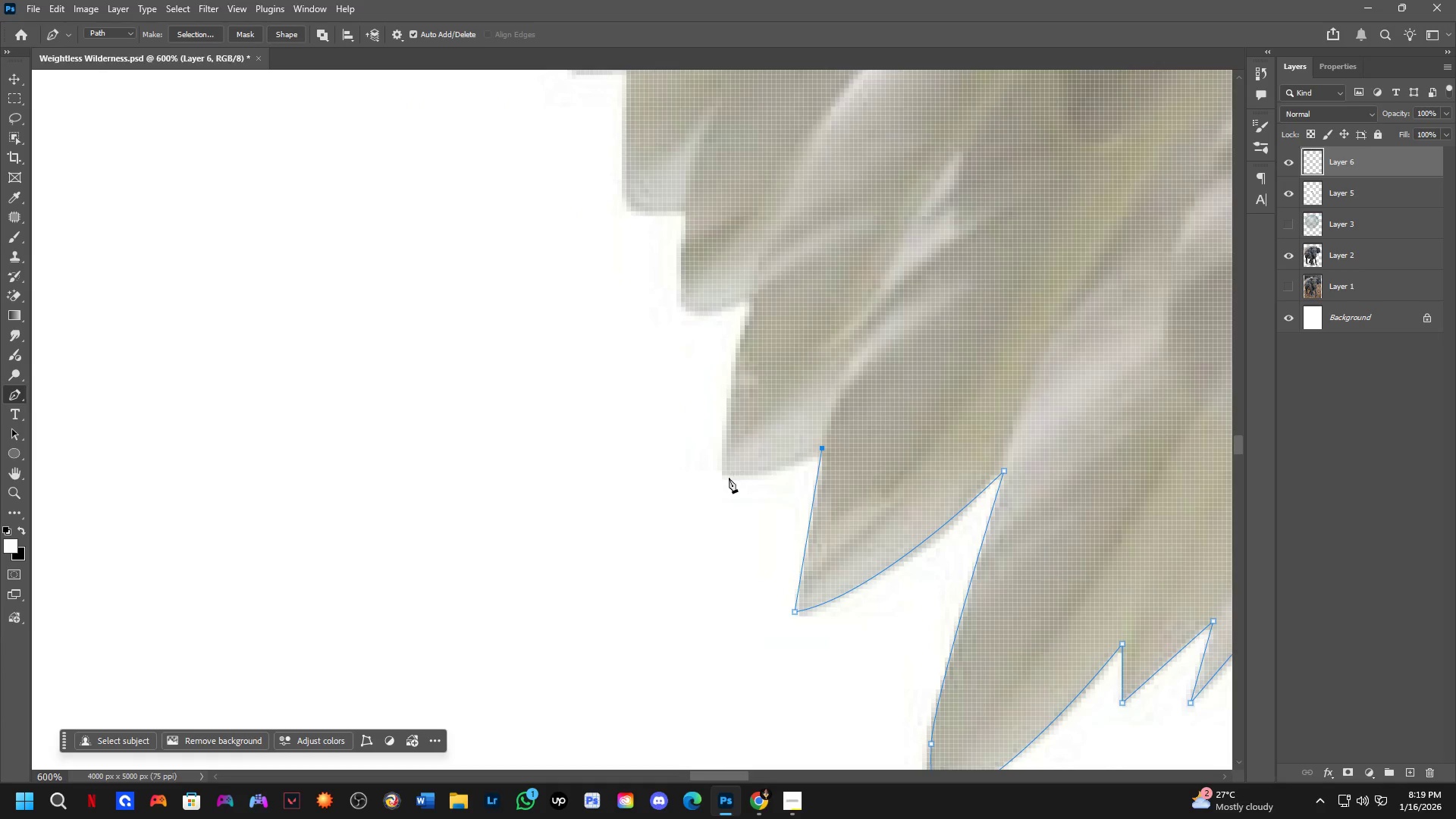 
left_click_drag(start_coordinate=[722, 472], to_coordinate=[693, 460])
 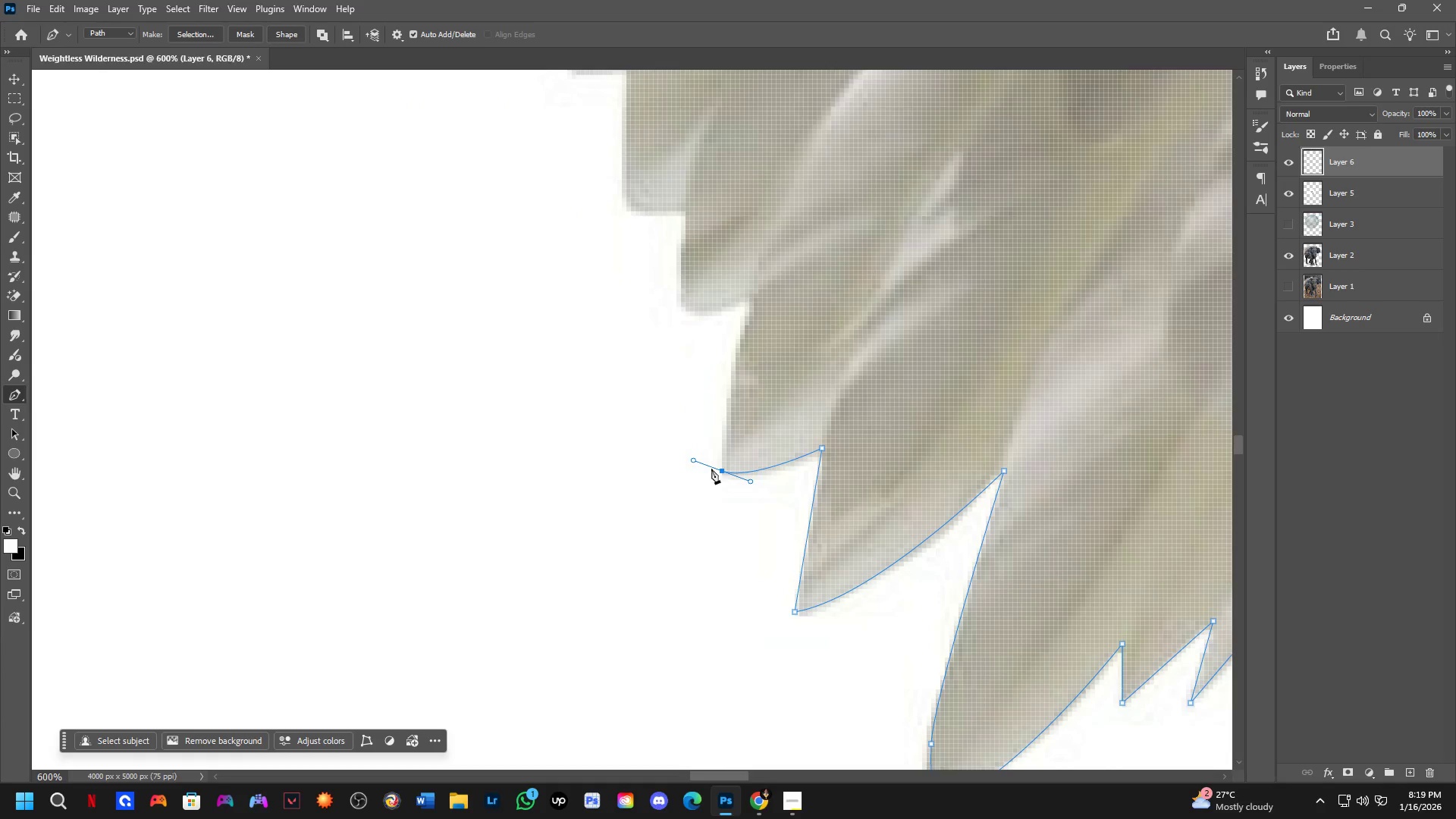 
hold_key(key=AltLeft, duration=0.44)
left_click([722, 472])
 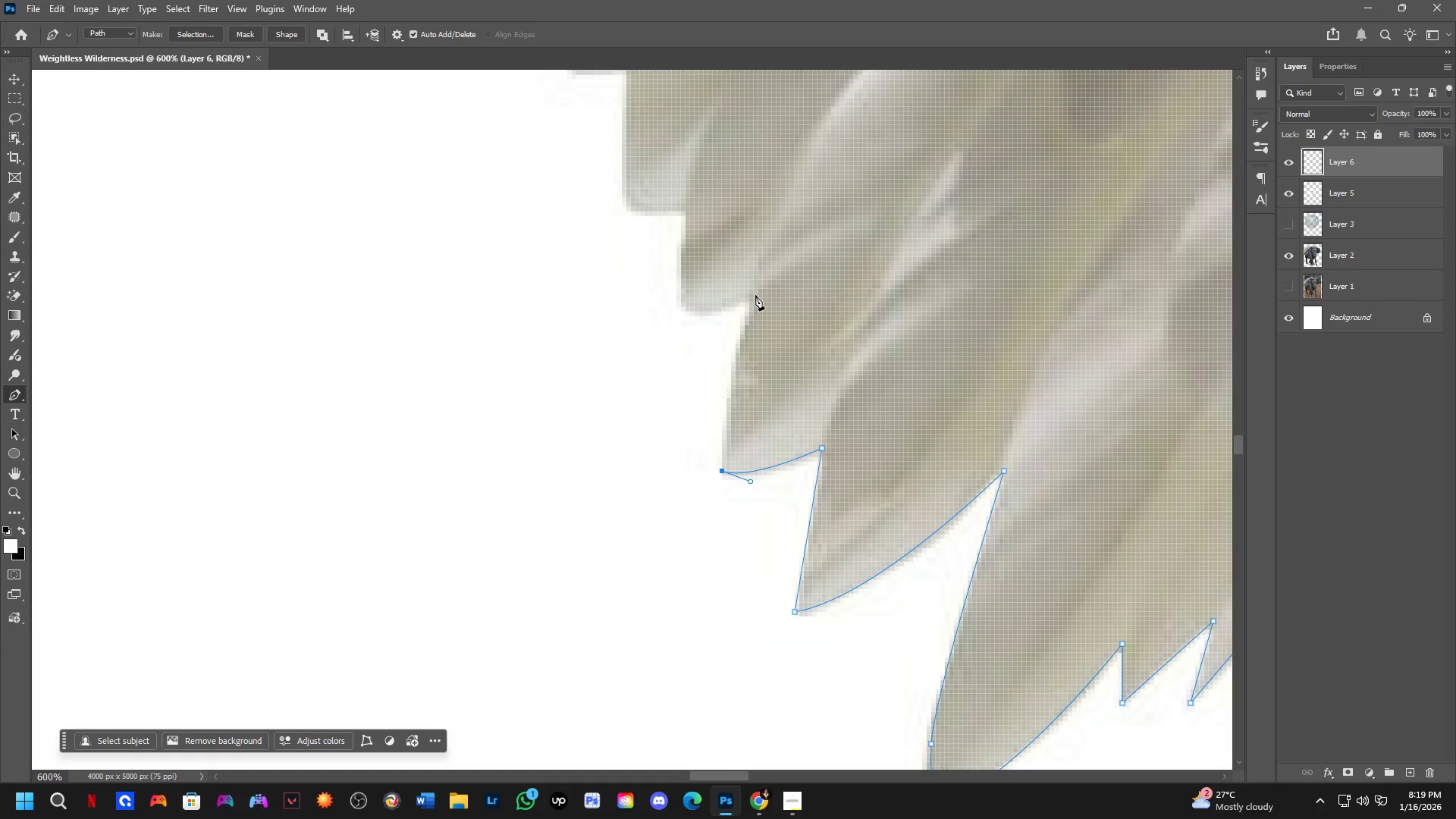 
left_click_drag(start_coordinate=[755, 295], to_coordinate=[767, 248])
 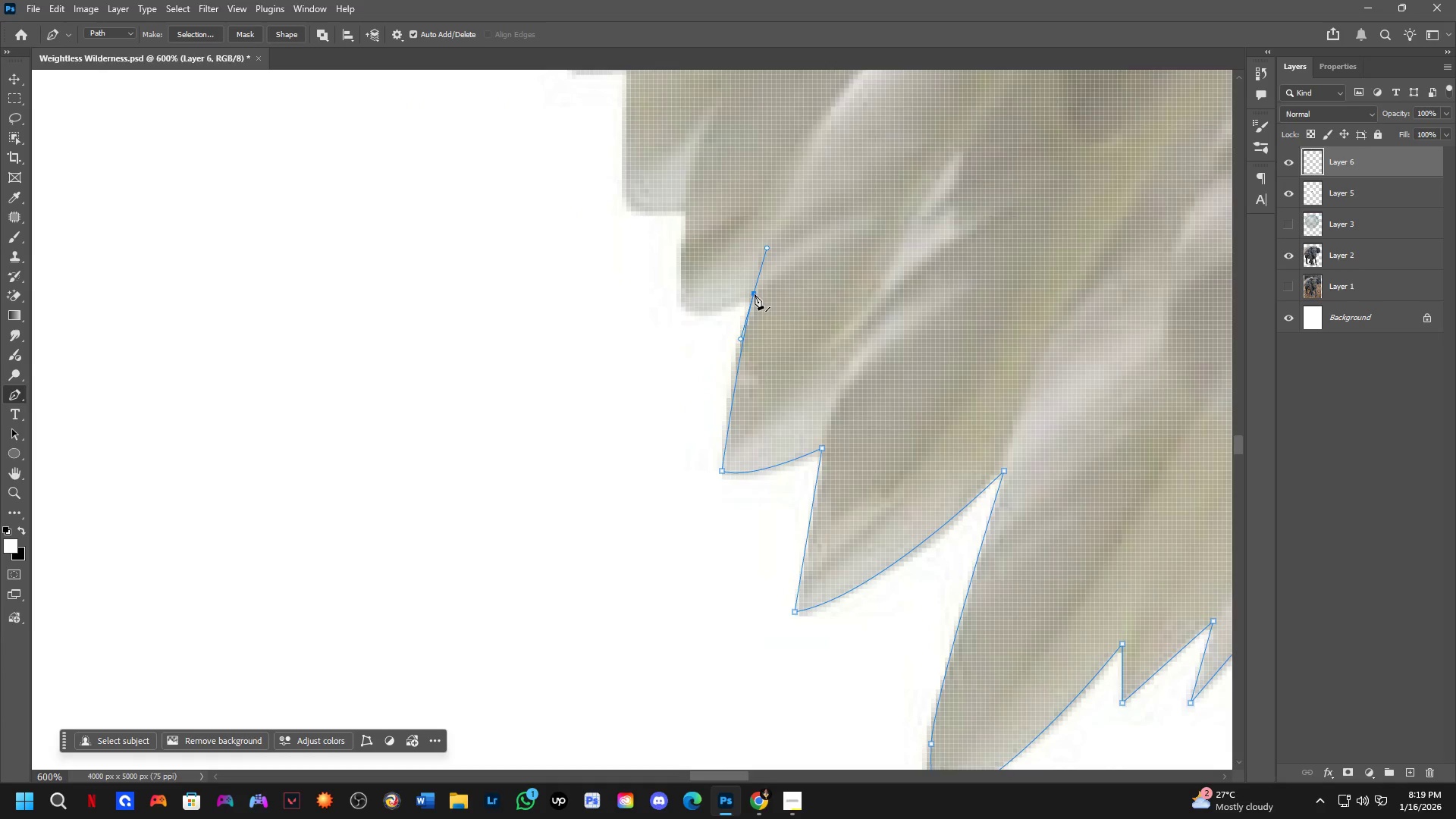 
hold_key(key=AltLeft, duration=0.45)
left_click([754, 290])
 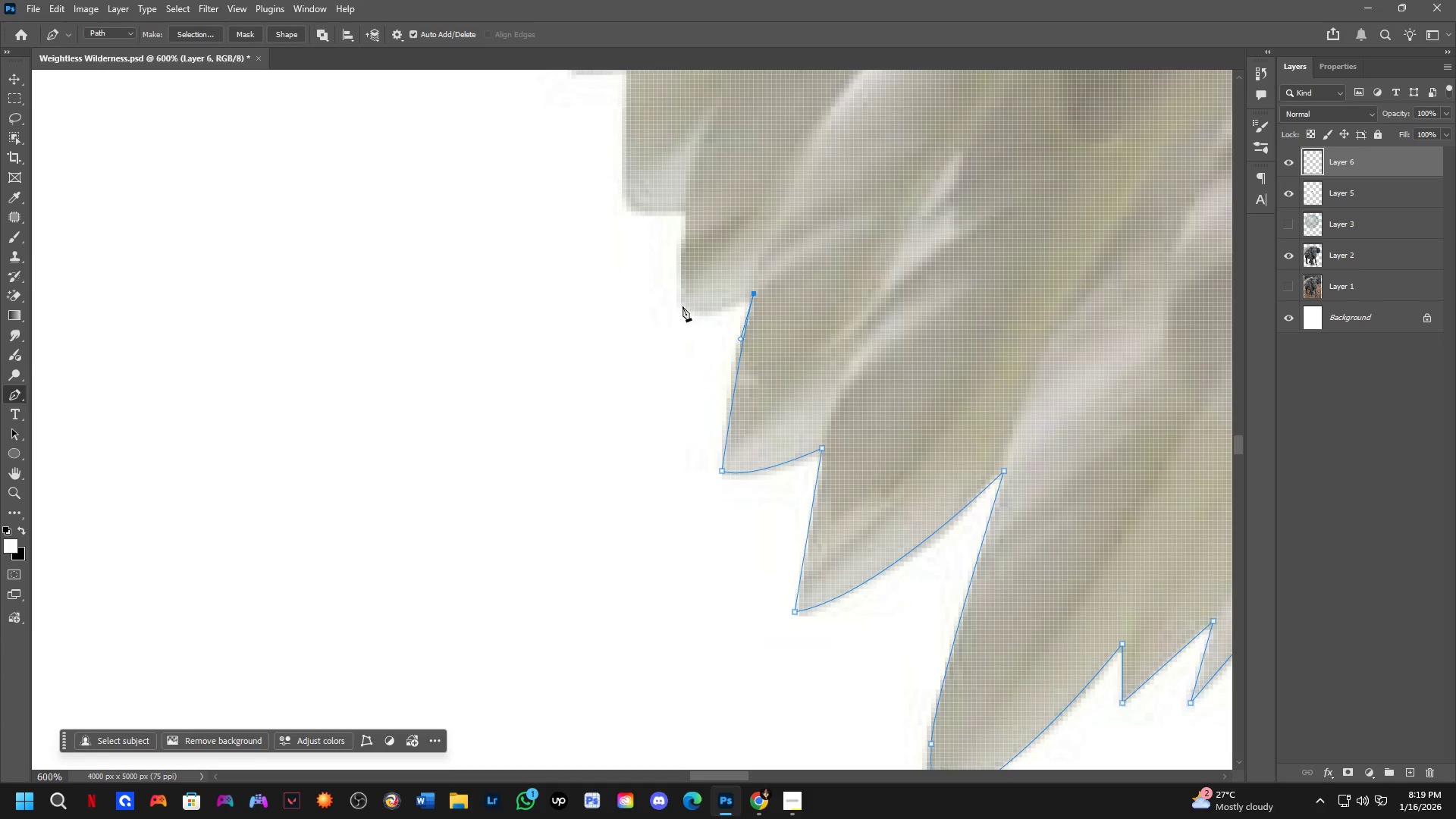 
left_click_drag(start_coordinate=[682, 305], to_coordinate=[670, 290])
 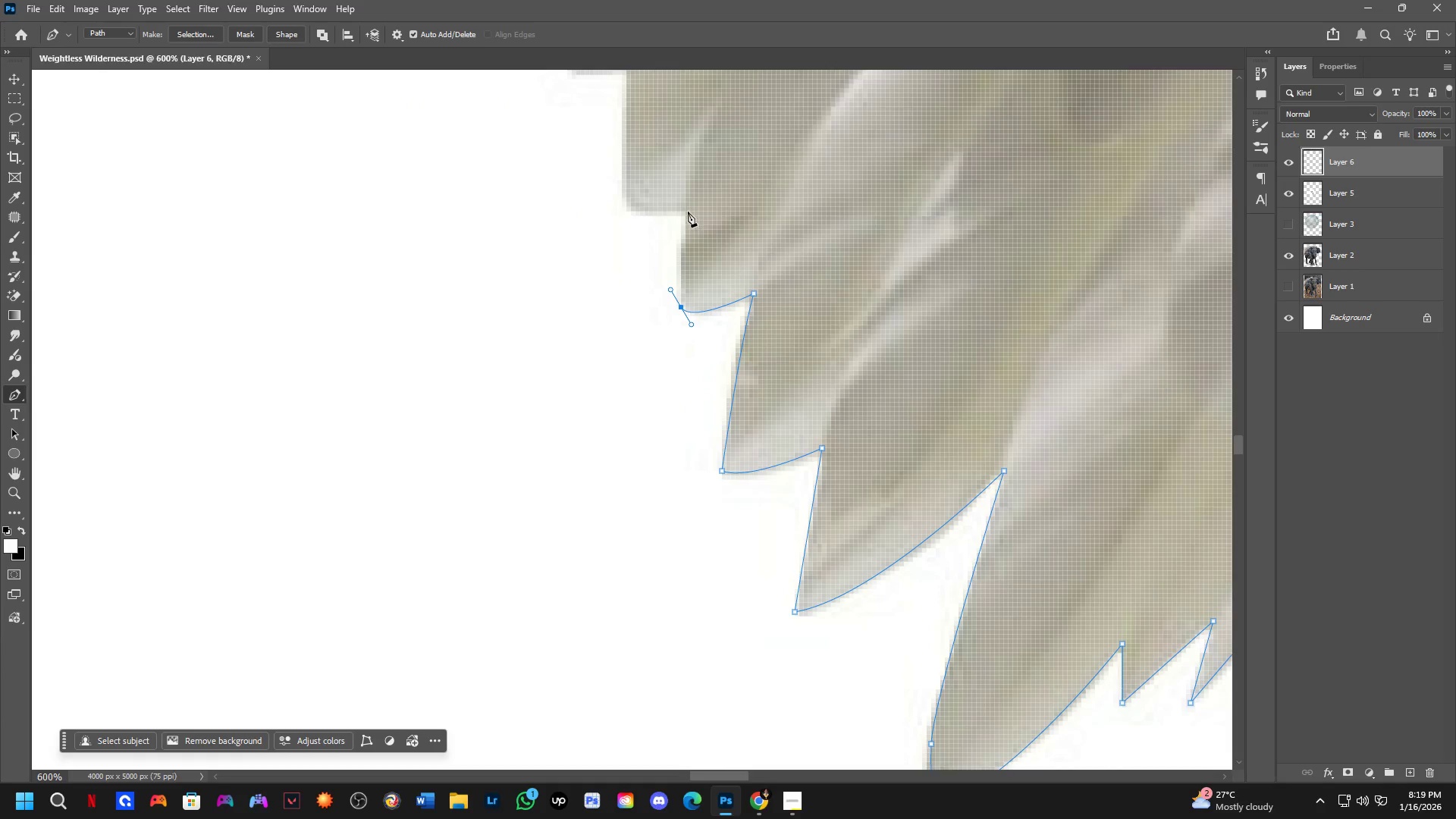 
left_click([686, 209])
 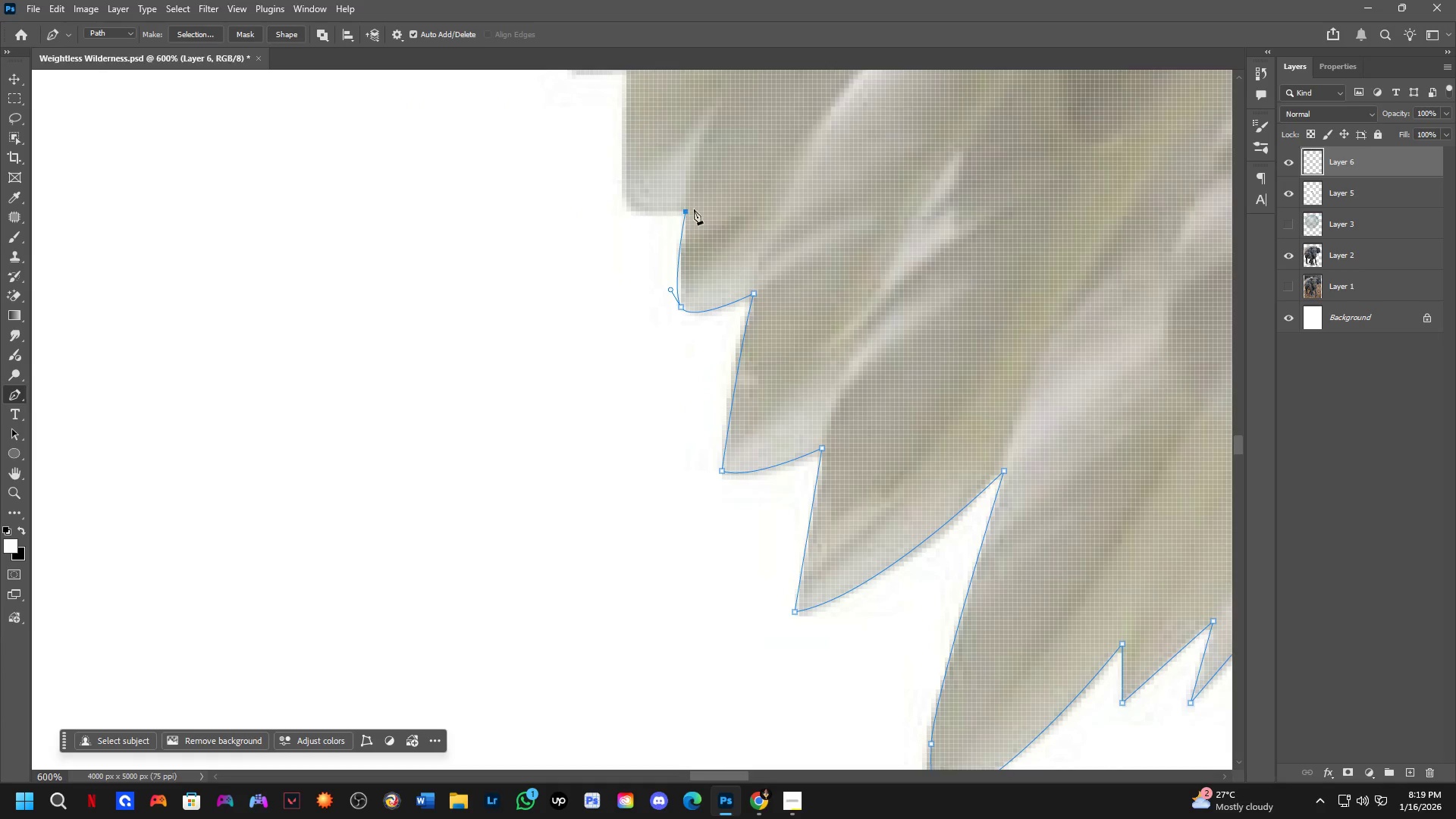 
hold_key(key=Space, duration=0.61)
 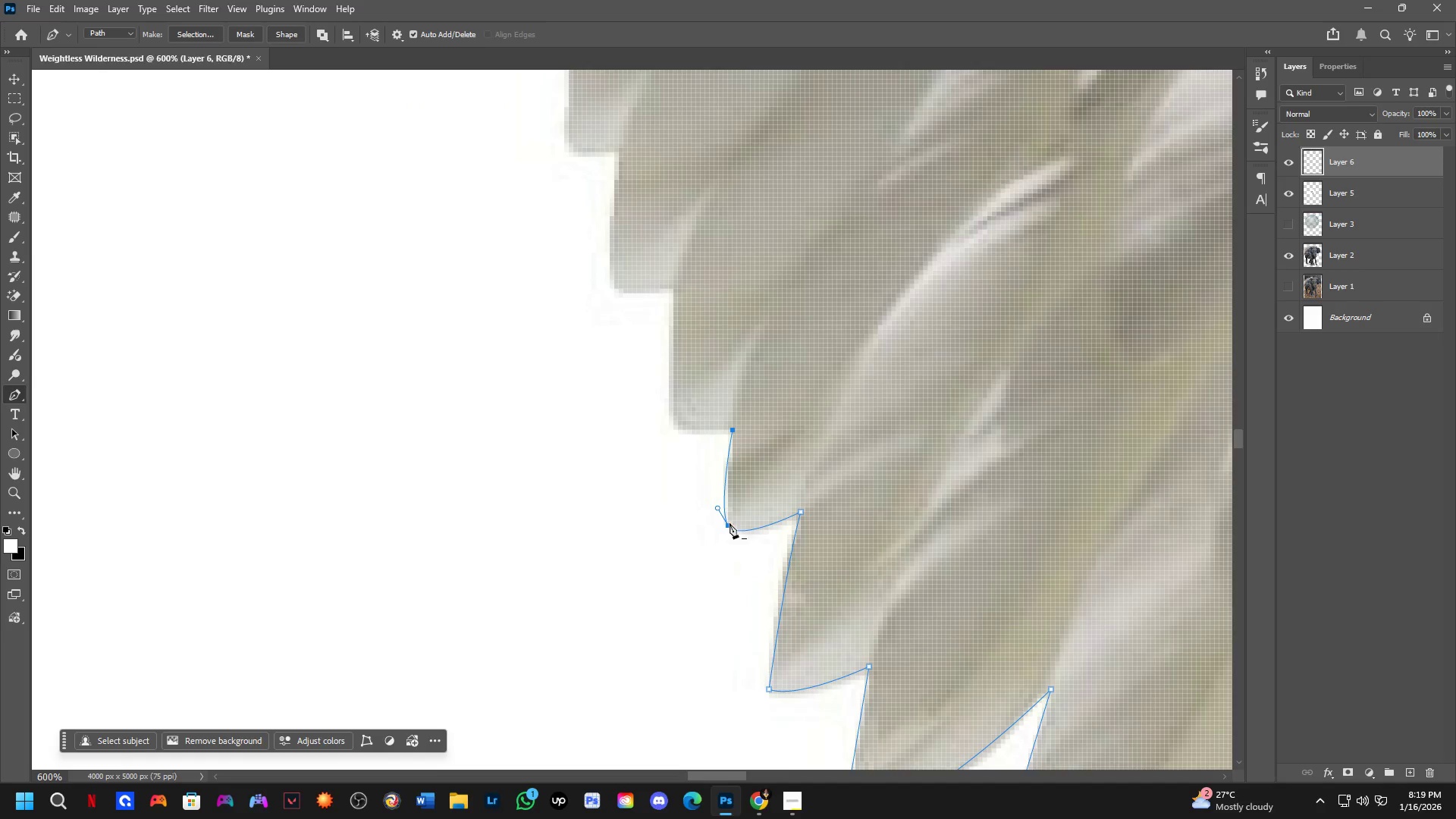 
left_click_drag(start_coordinate=[713, 219], to_coordinate=[760, 438])
 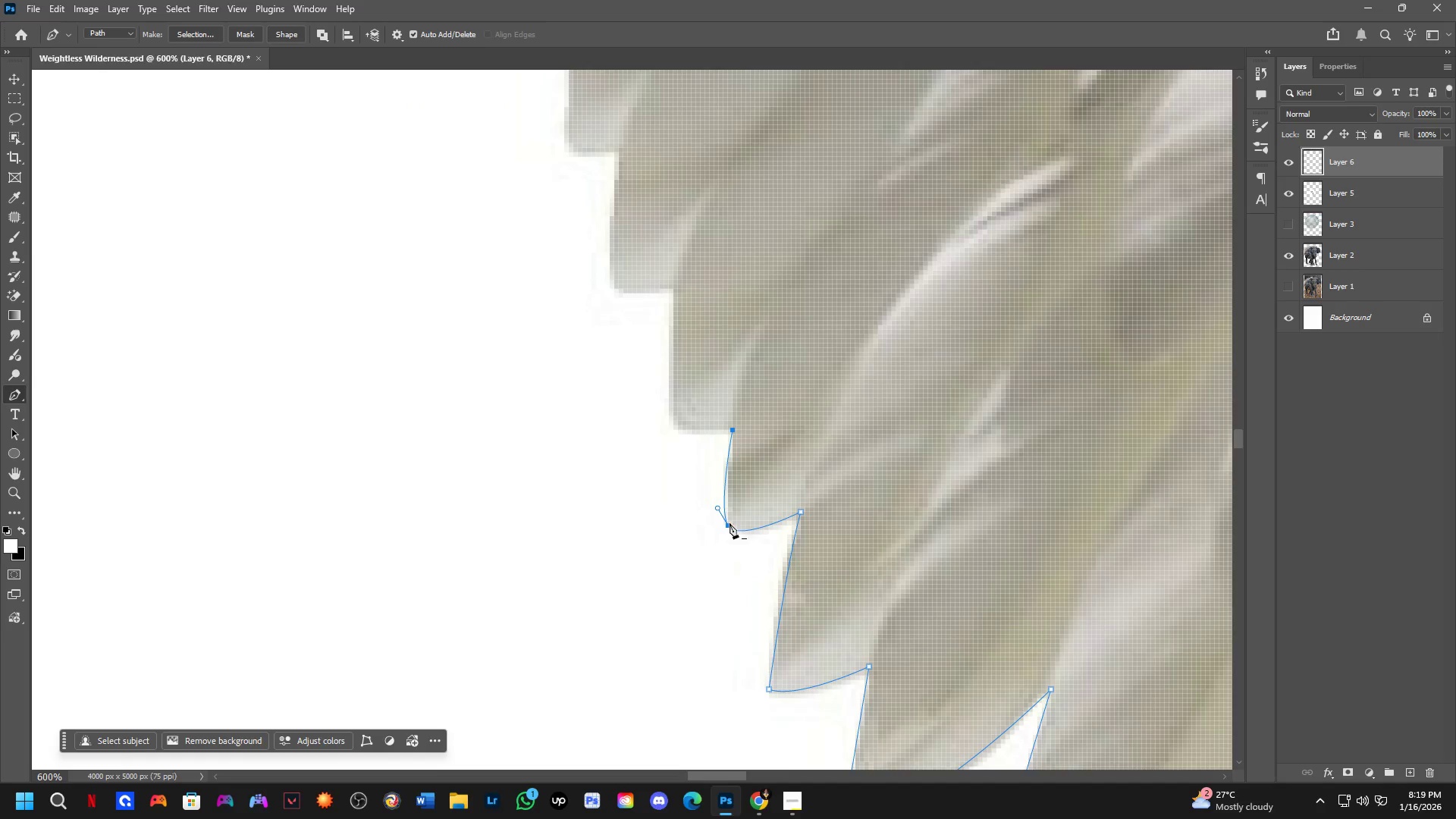 
hold_key(key=ControlLeft, duration=0.81)
left_click_drag(start_coordinate=[728, 526], to_coordinate=[733, 526])
 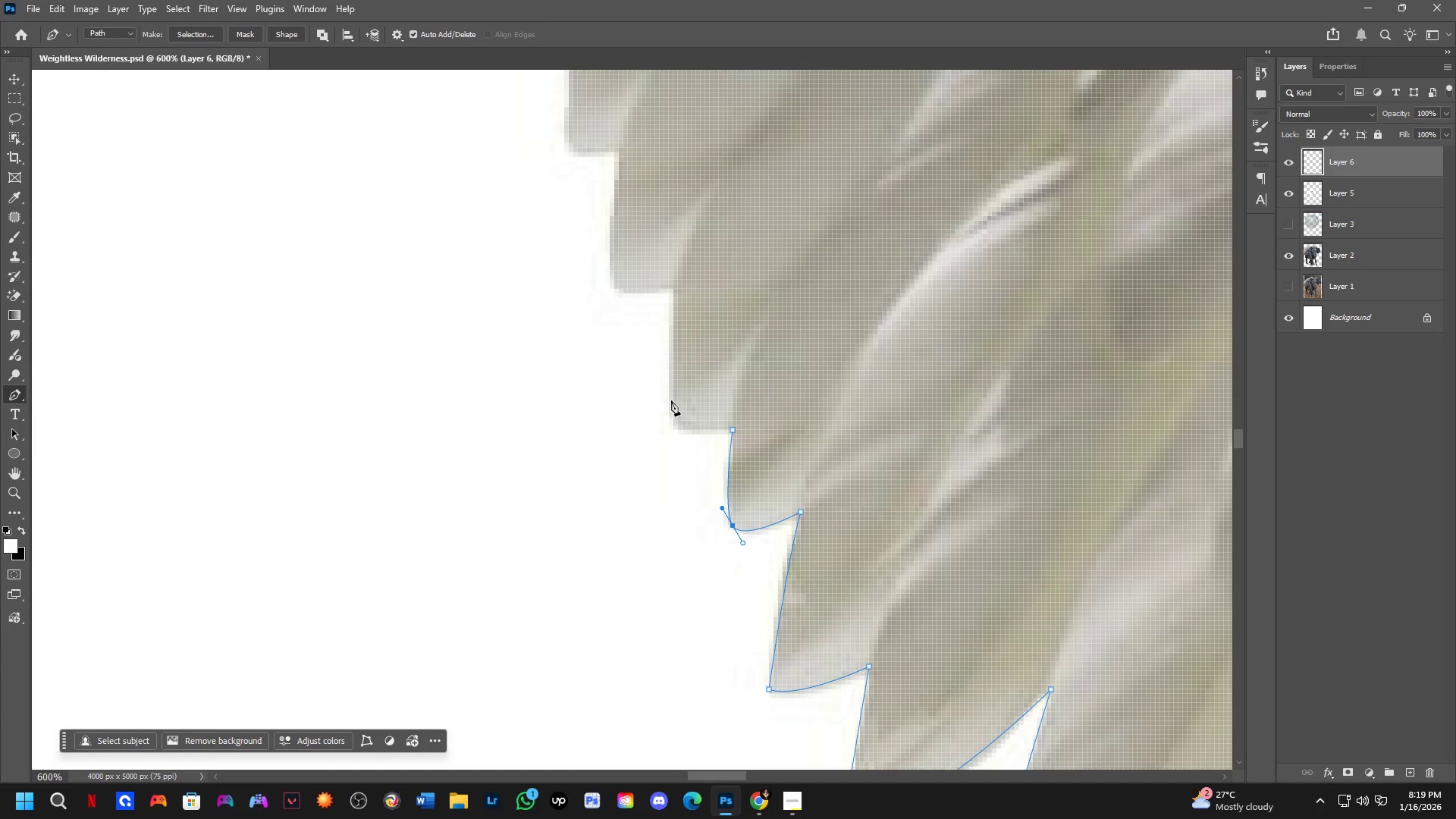 
left_click_drag(start_coordinate=[671, 394], to_coordinate=[667, 337])
 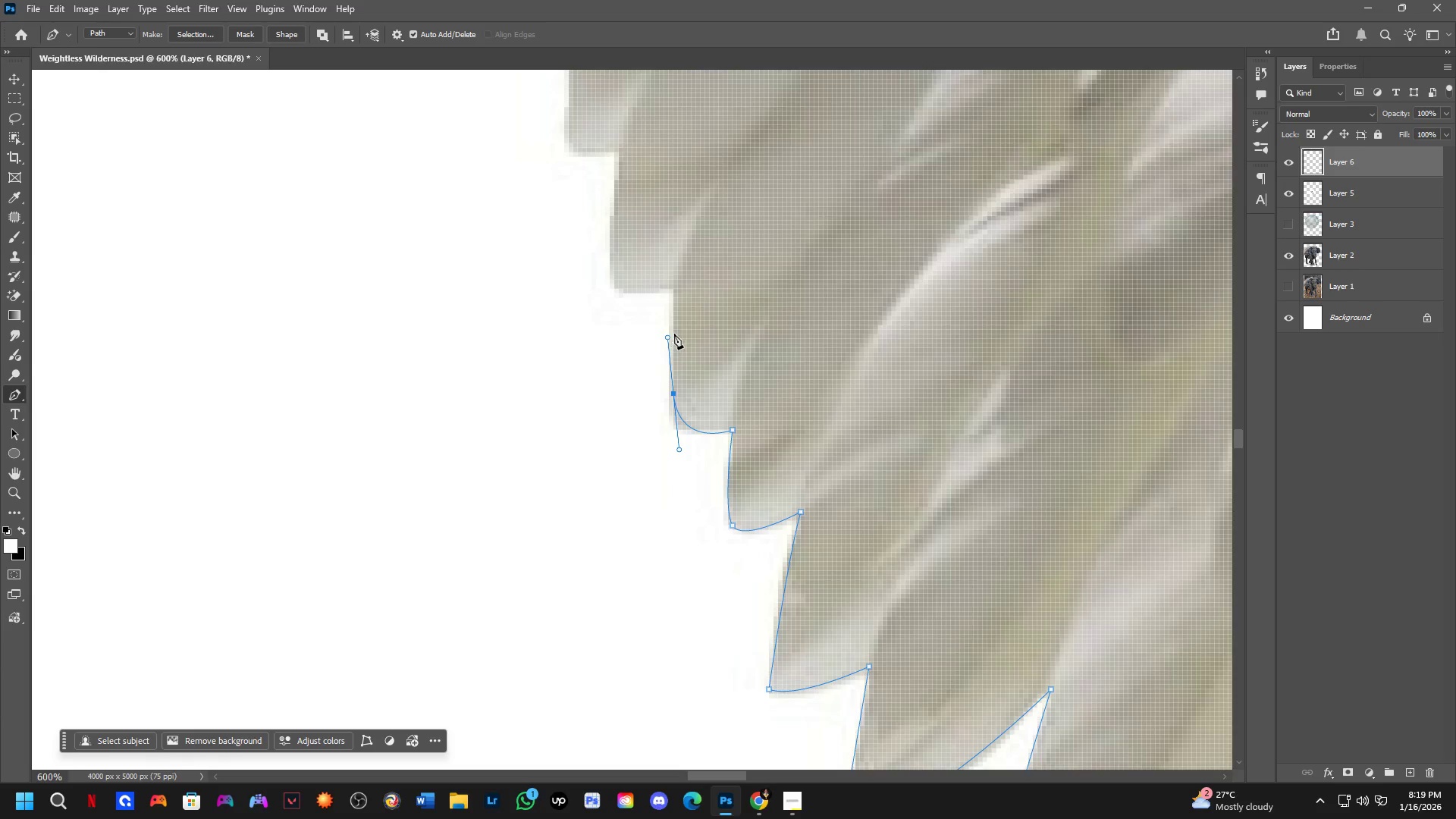 
scroll: coordinate [675, 333], scroll_direction: down, amount: 1.0
 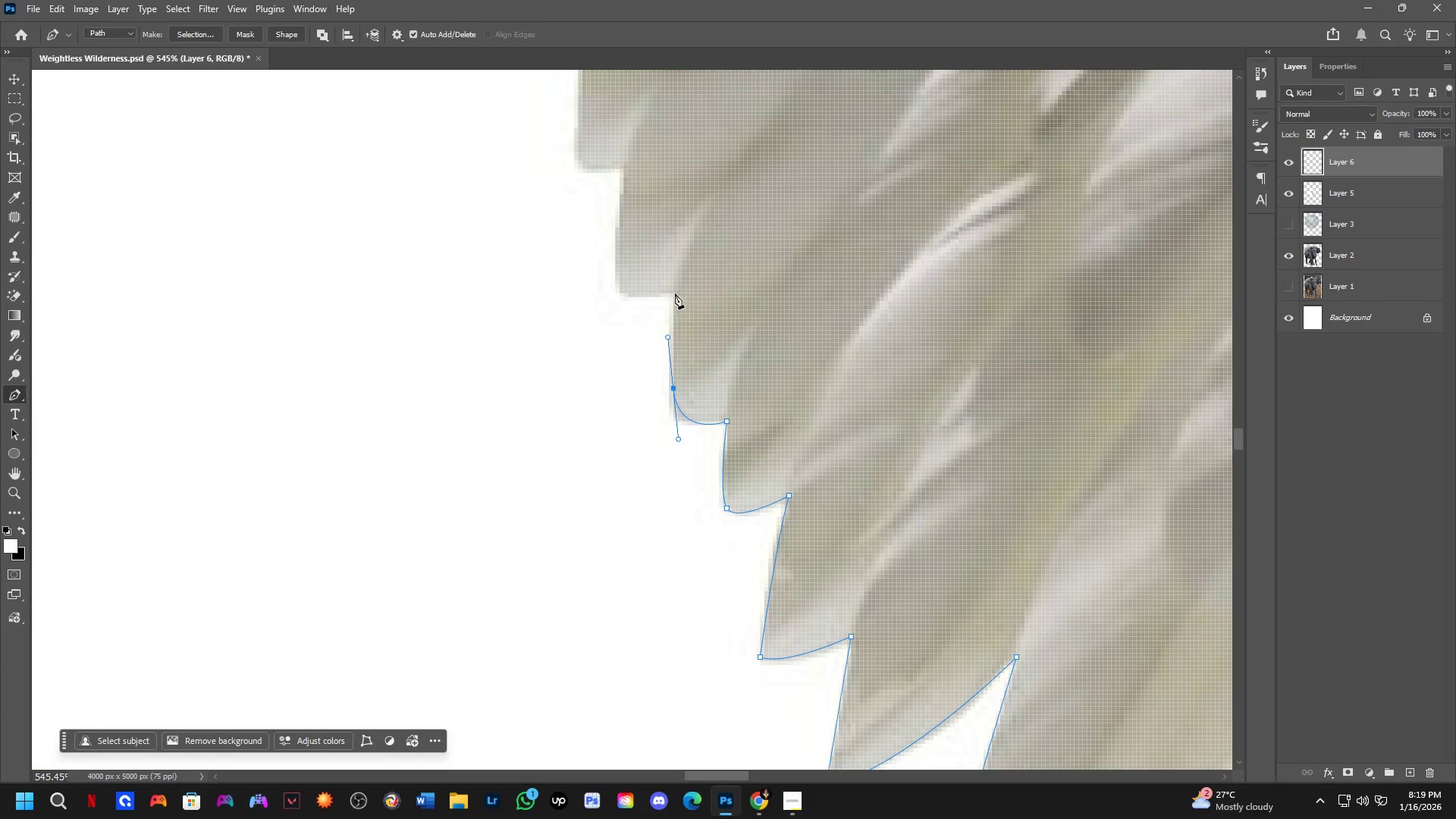 
hold_key(key=Space, duration=0.55)
 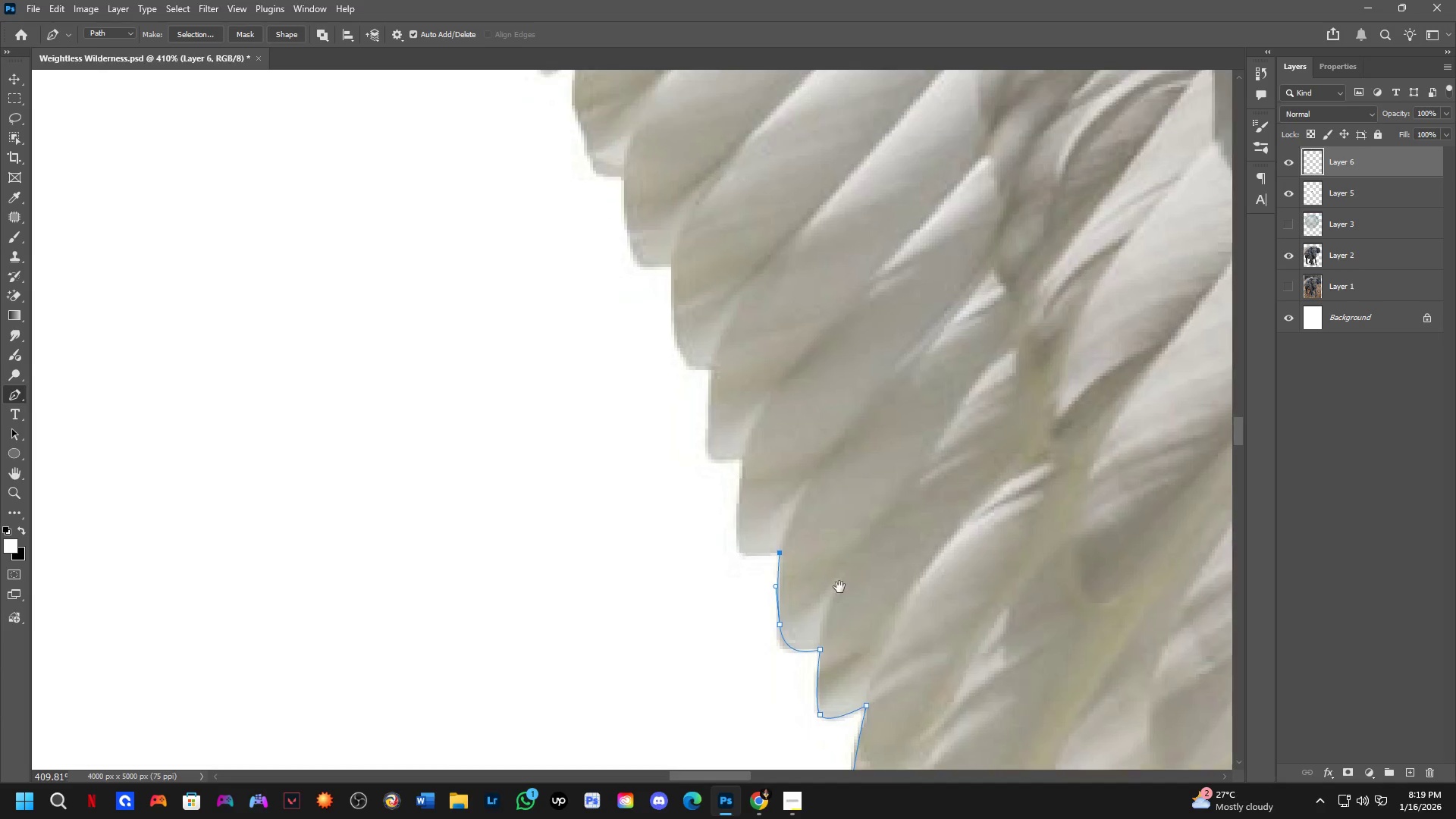 
left_click_drag(start_coordinate=[742, 321], to_coordinate=[808, 513])
 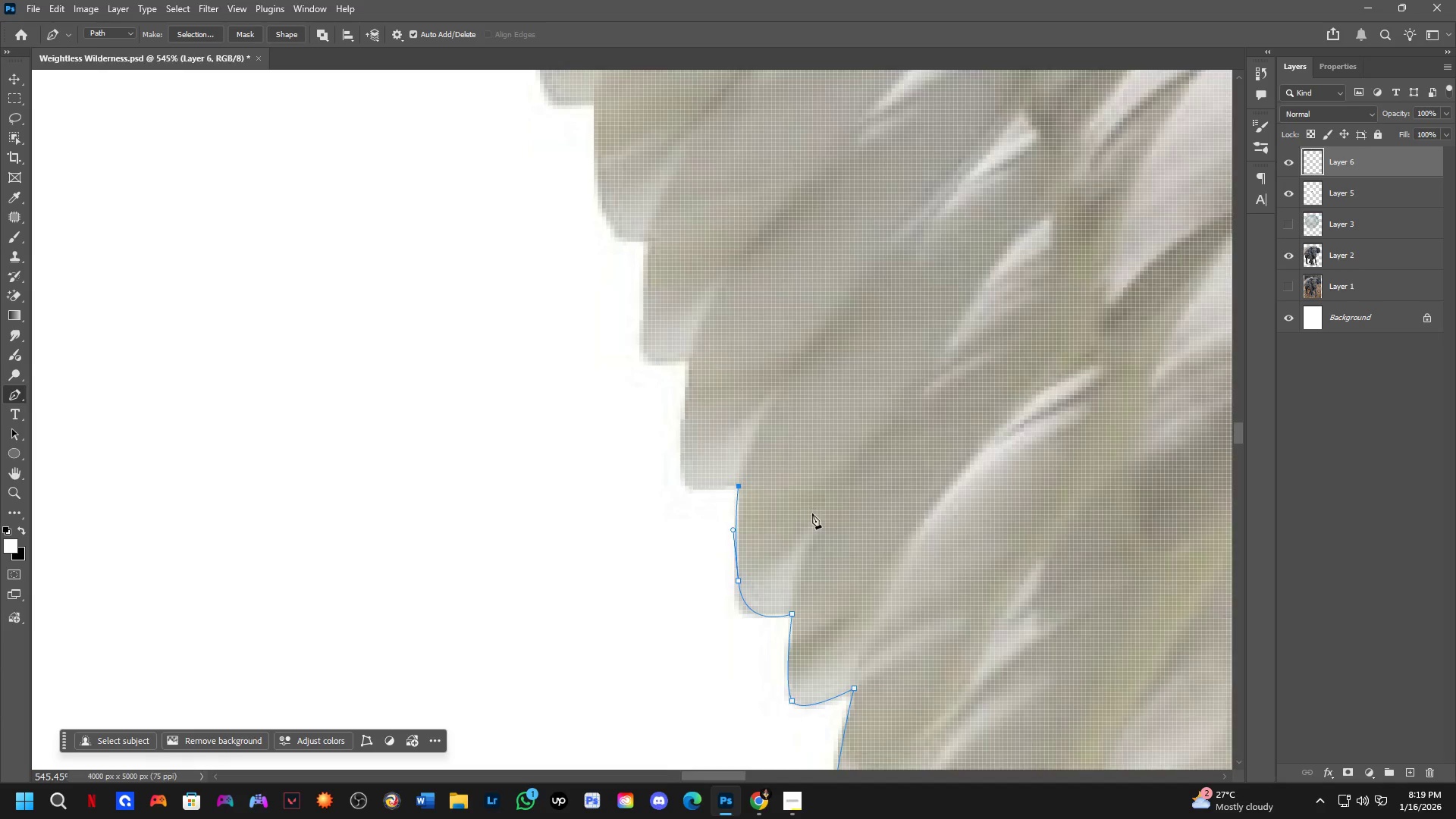 
hold_key(key=Space, duration=0.52)
 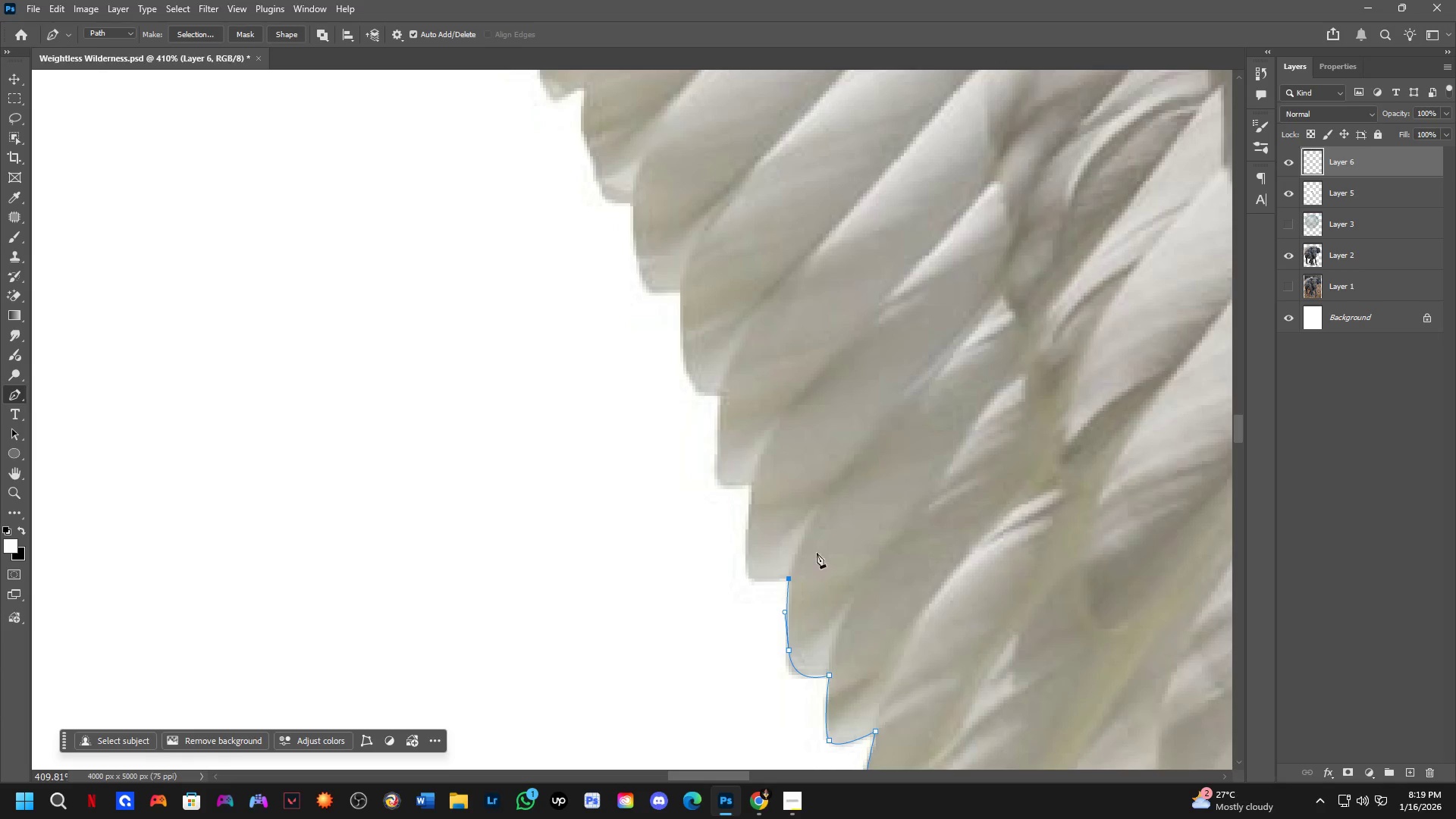 
left_click_drag(start_coordinate=[812, 513], to_coordinate=[844, 599])
 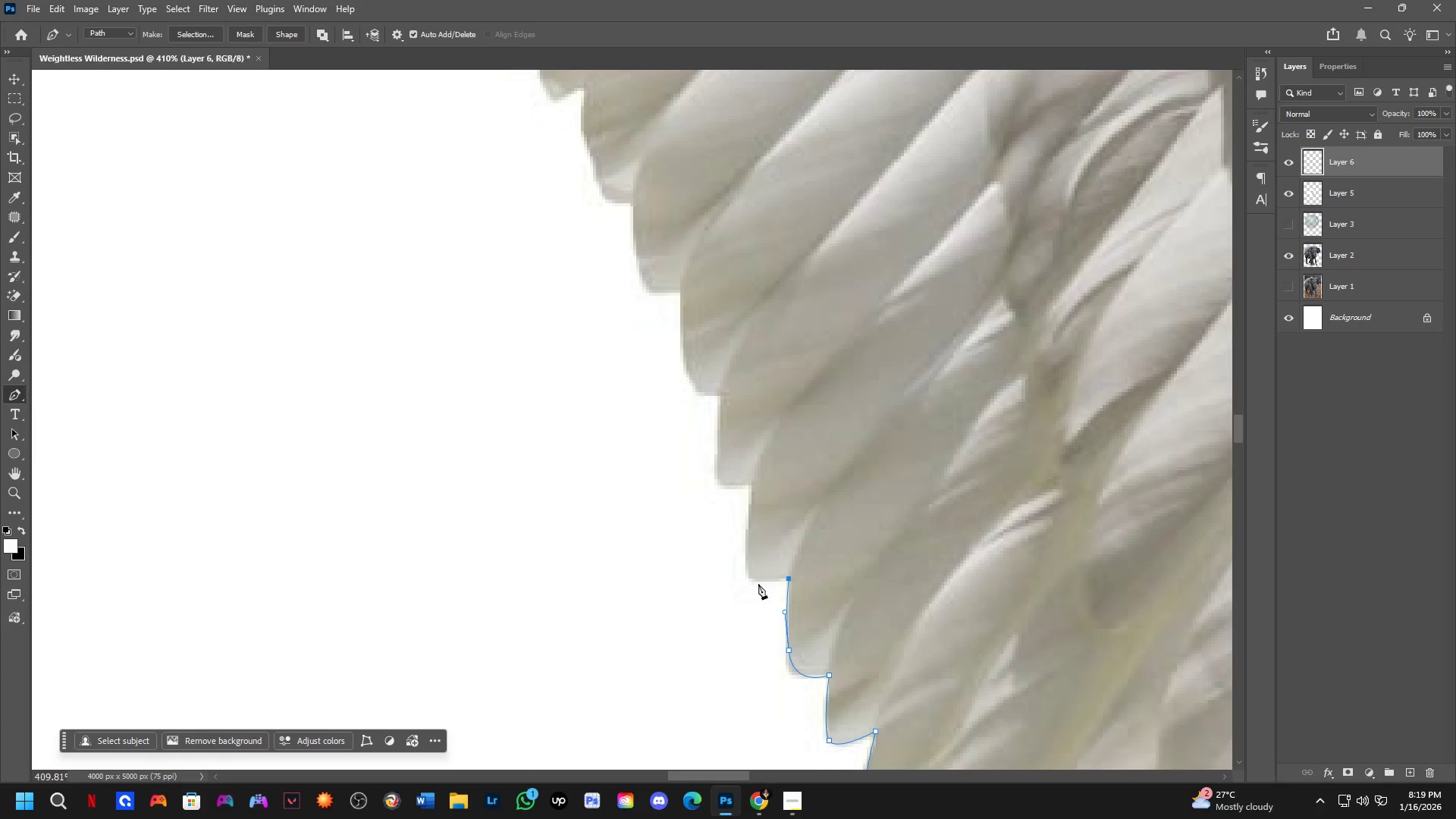 
scroll: coordinate [812, 513], scroll_direction: down, amount: 3.0
 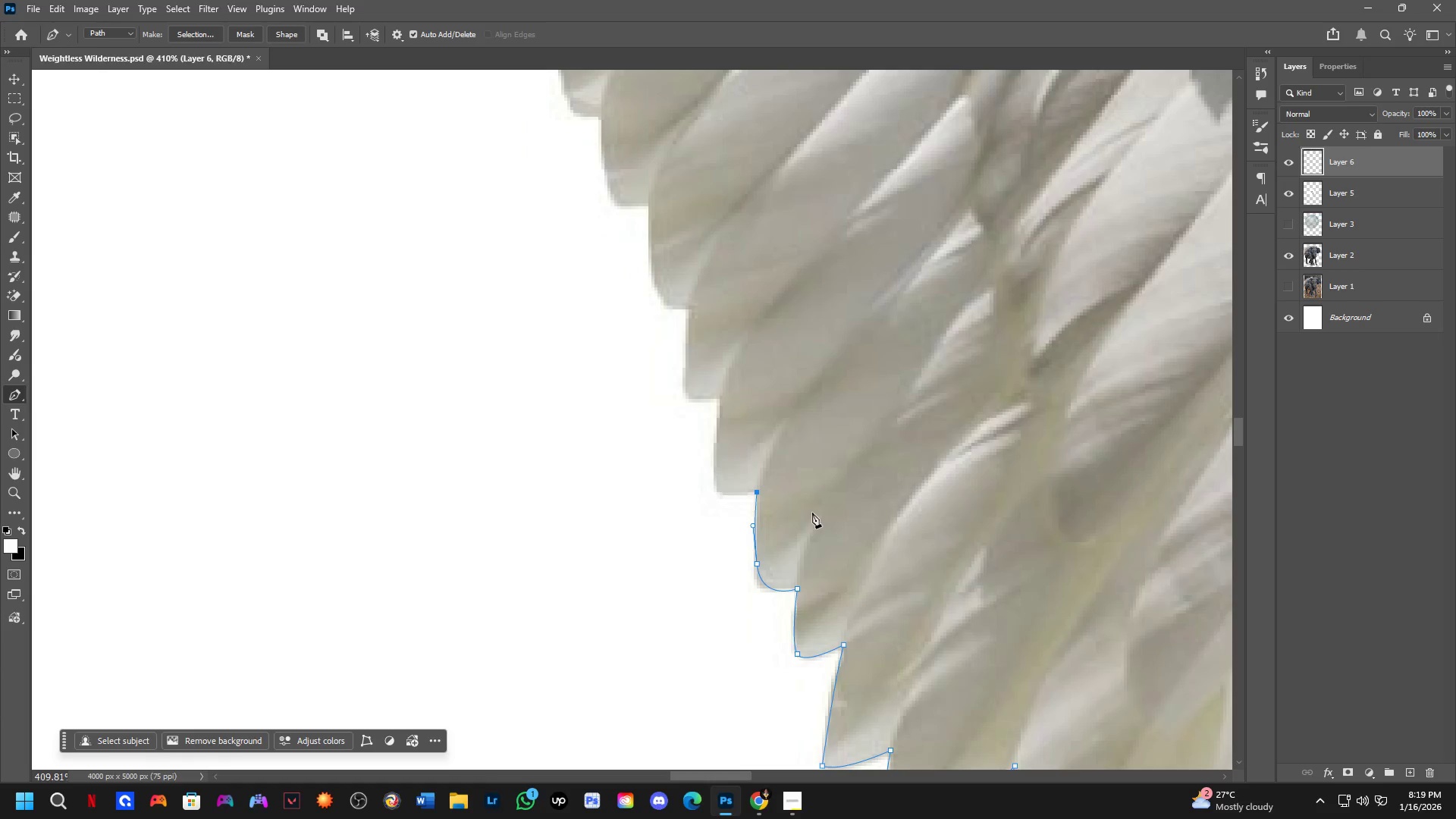 
scroll: coordinate [757, 579], scroll_direction: up, amount: 6.0
 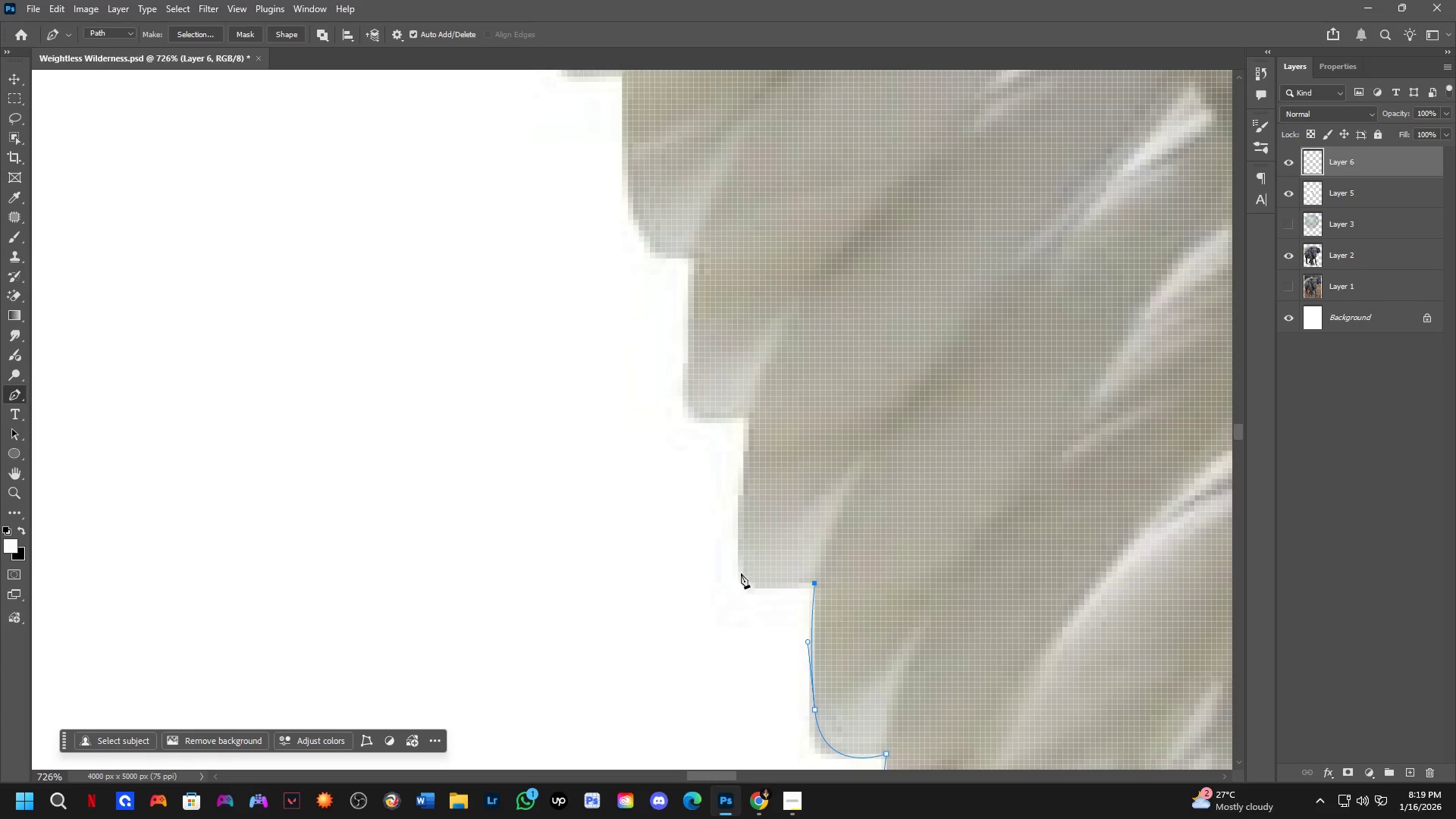 
left_click_drag(start_coordinate=[740, 566], to_coordinate=[733, 528])
 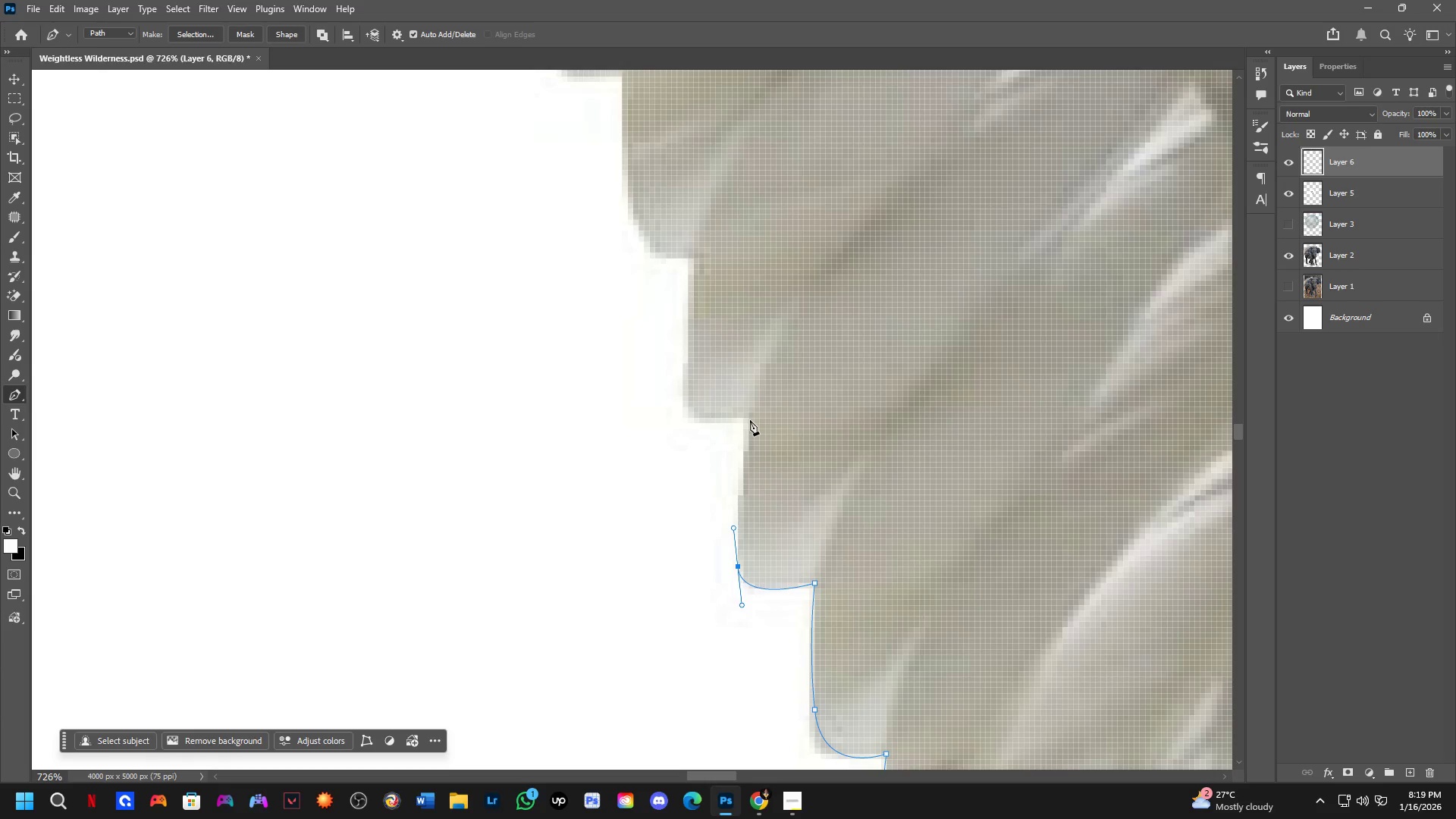 
left_click([750, 417])
 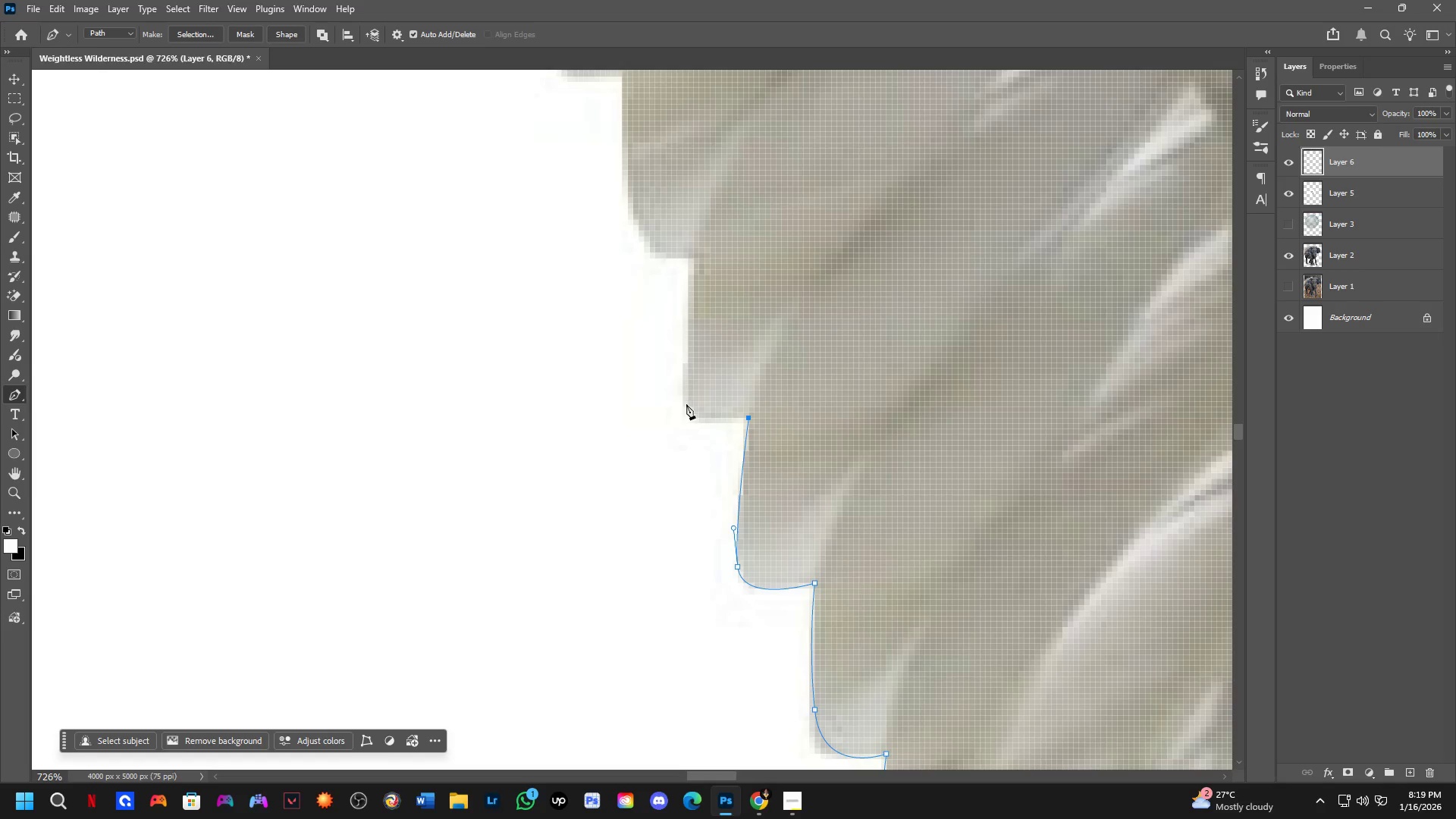 
left_click_drag(start_coordinate=[686, 403], to_coordinate=[685, 385])
 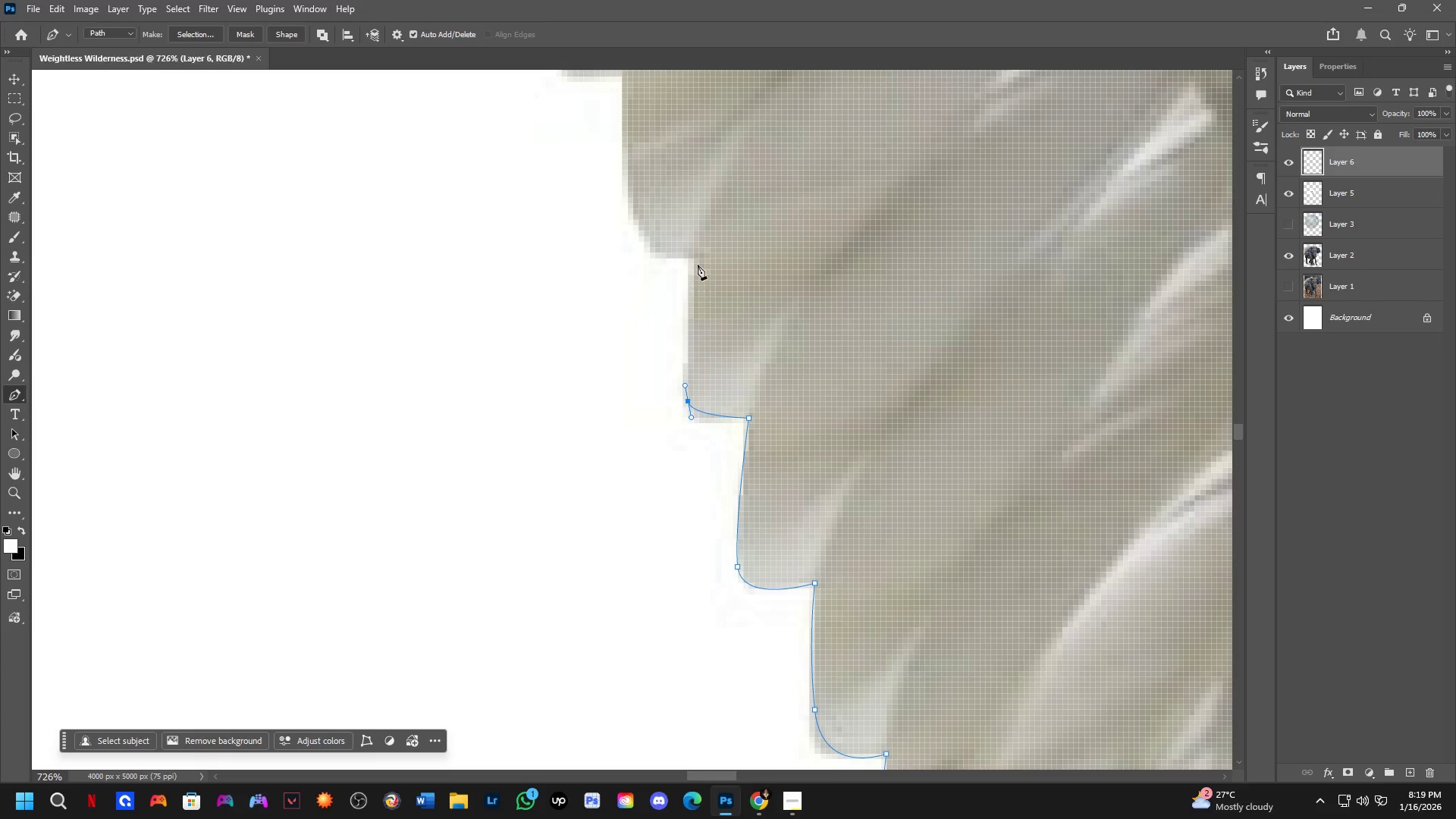 
left_click([697, 256])
 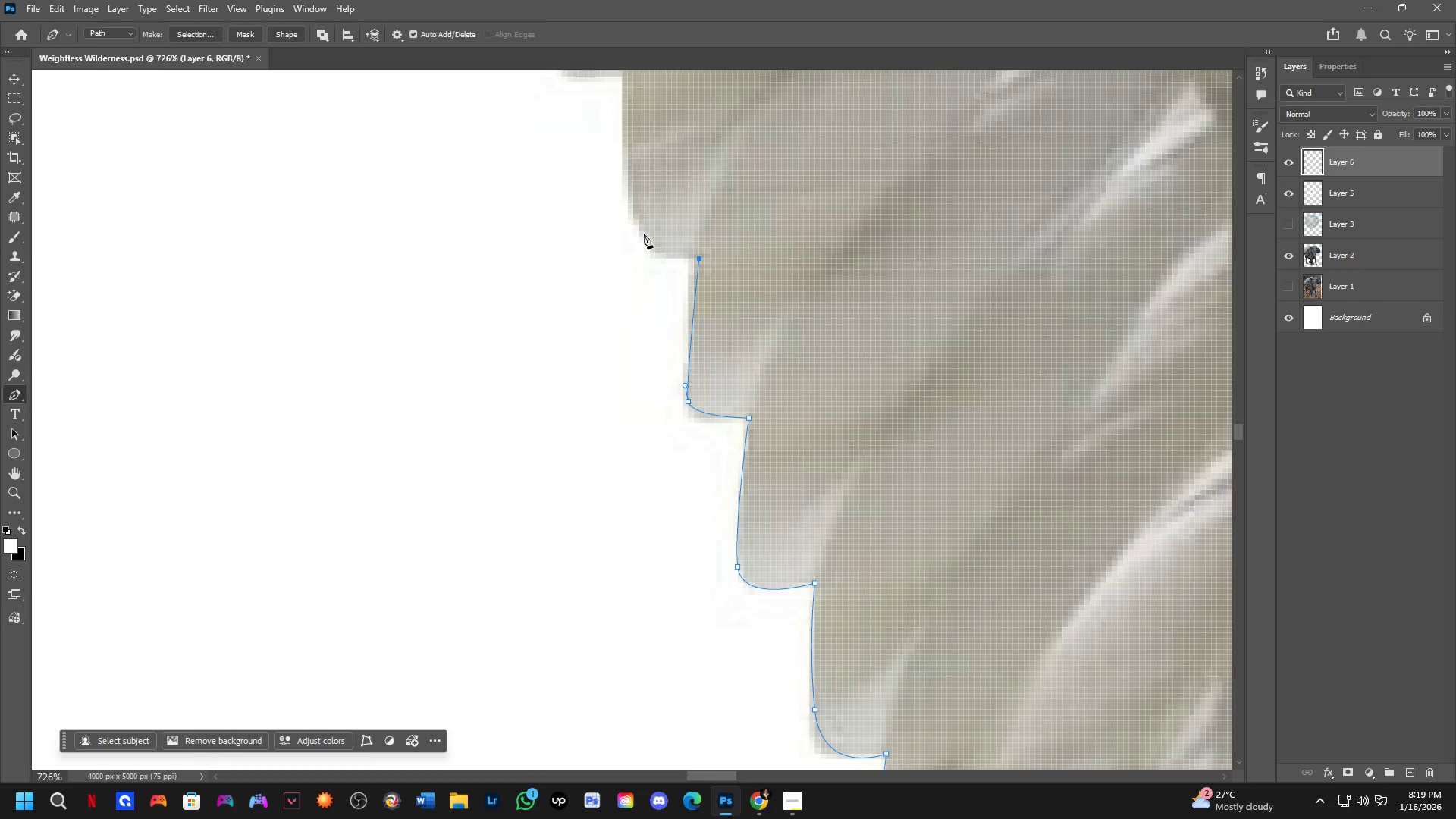 
left_click([644, 233])
 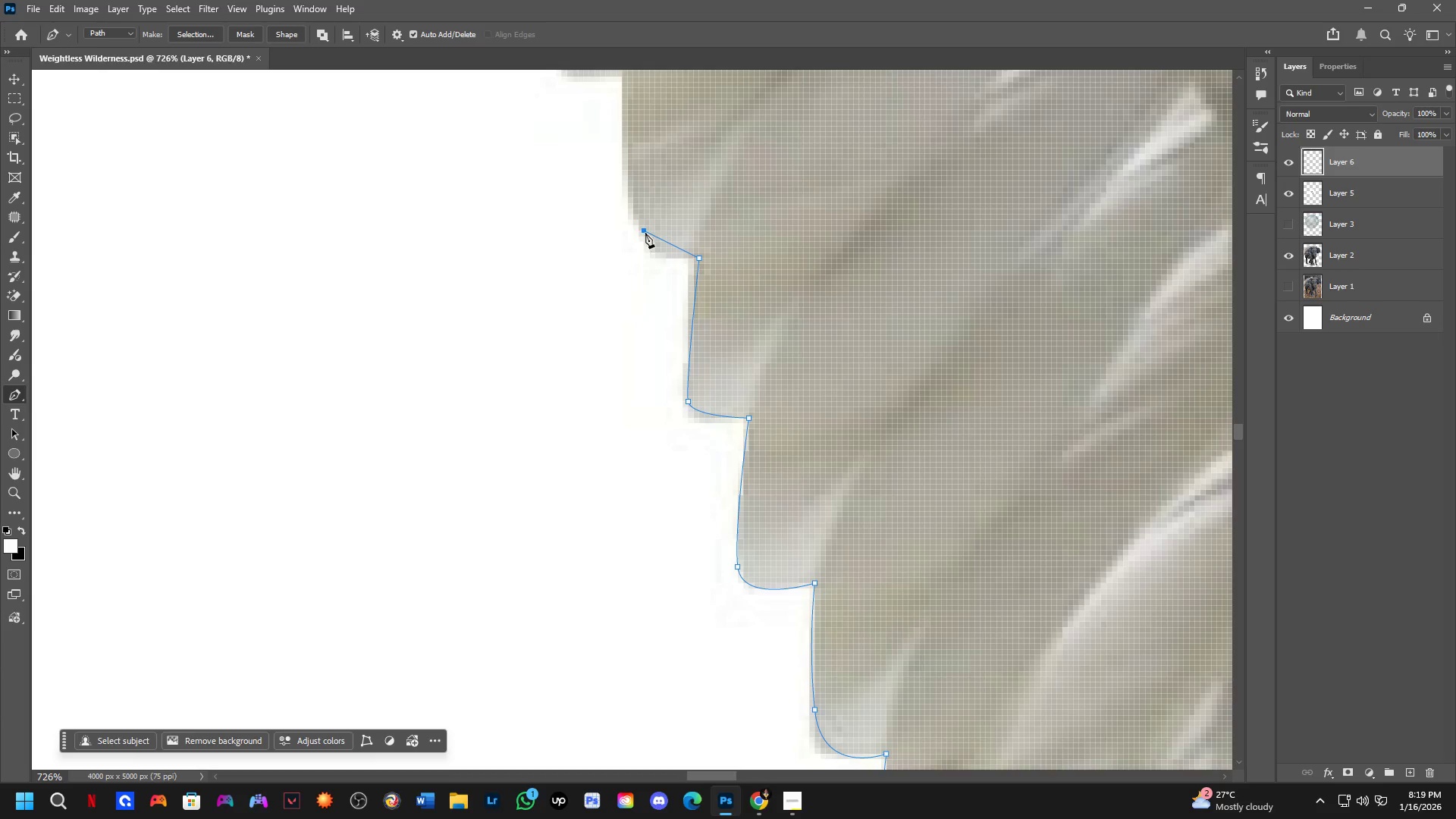 
hold_key(key=Space, duration=0.67)
 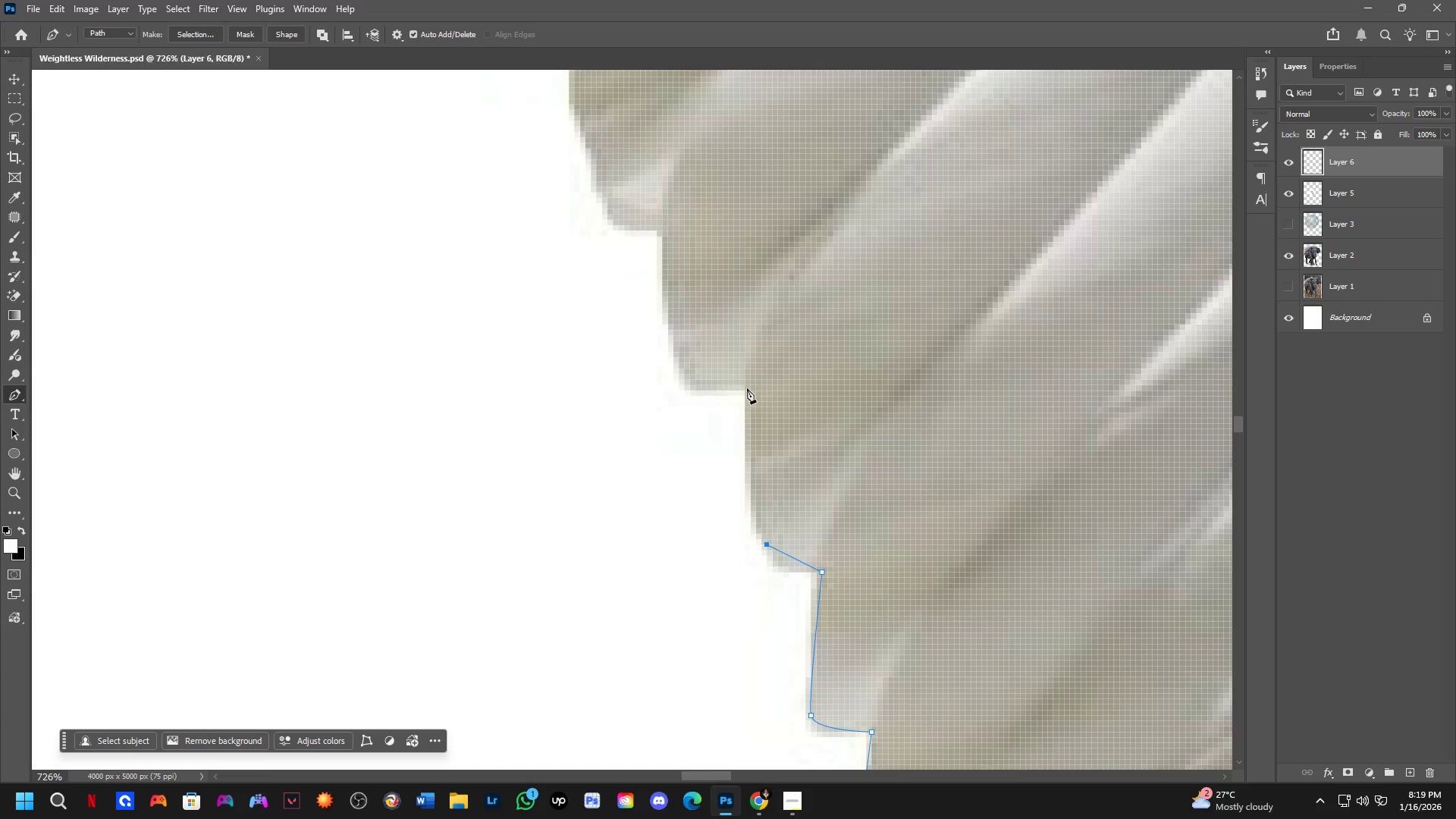 
left_click_drag(start_coordinate=[659, 223], to_coordinate=[782, 537])
 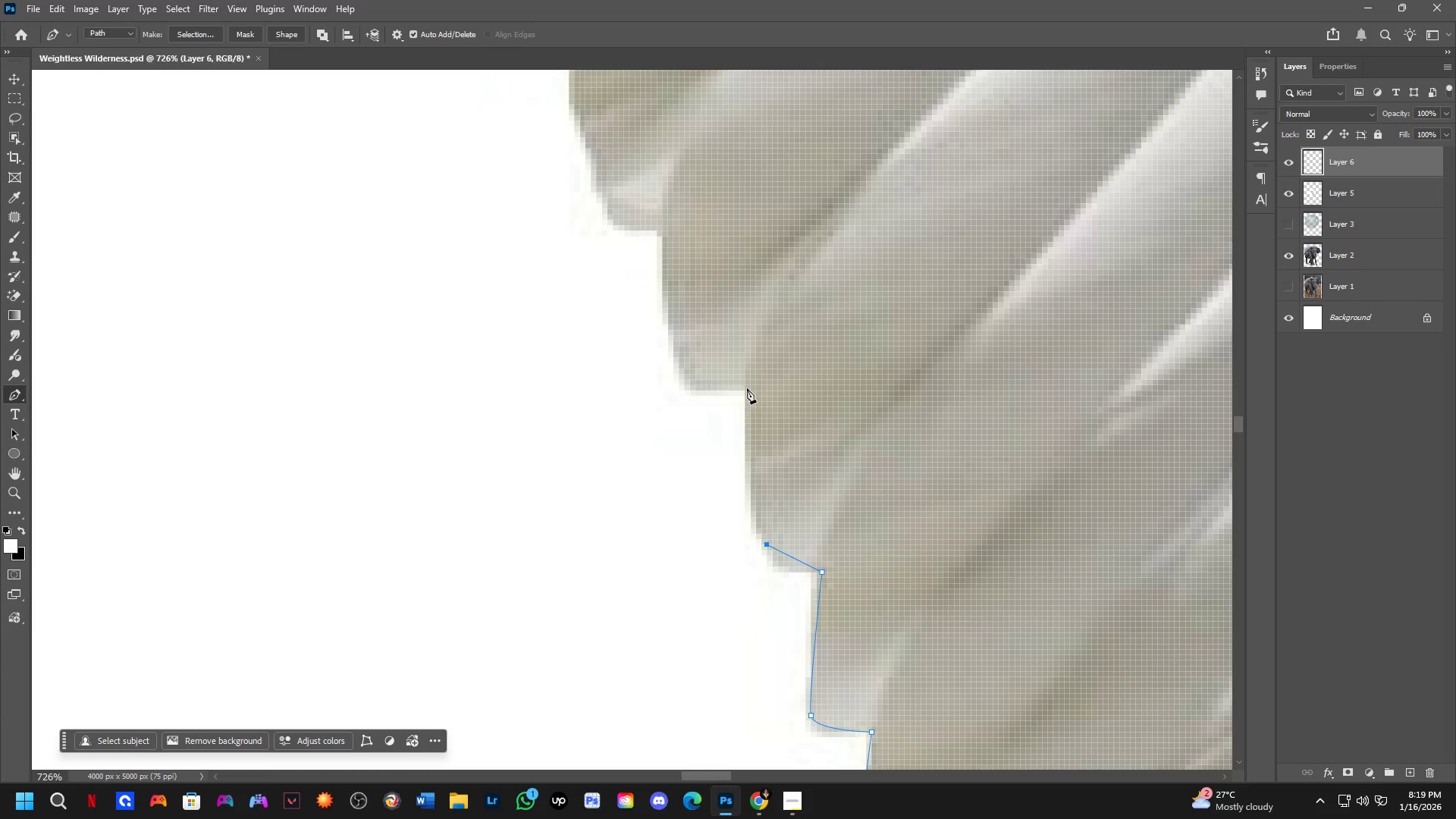 
left_click_drag(start_coordinate=[745, 388], to_coordinate=[742, 284])
 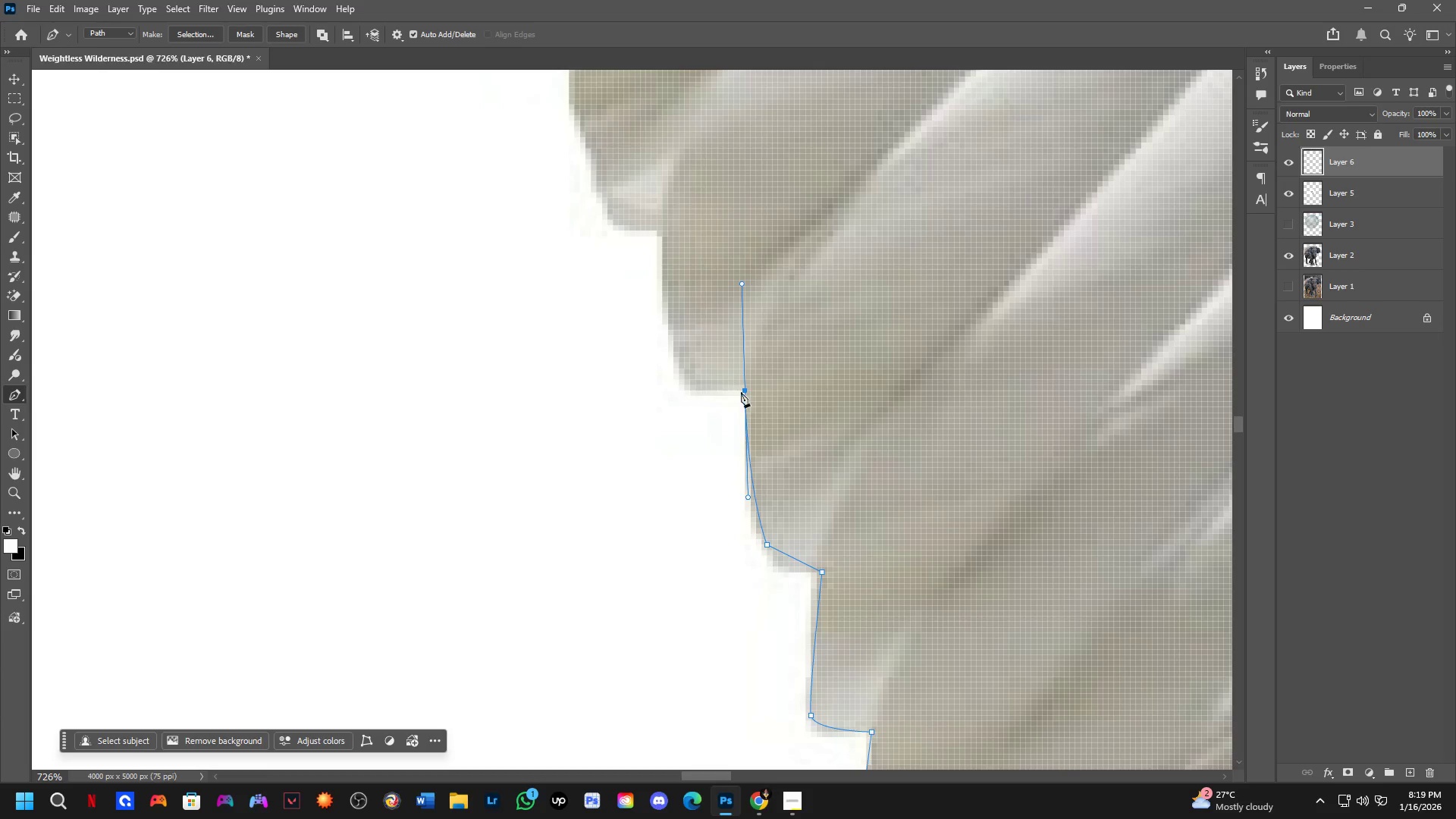 
hold_key(key=AltLeft, duration=0.36)
left_click([745, 391])
 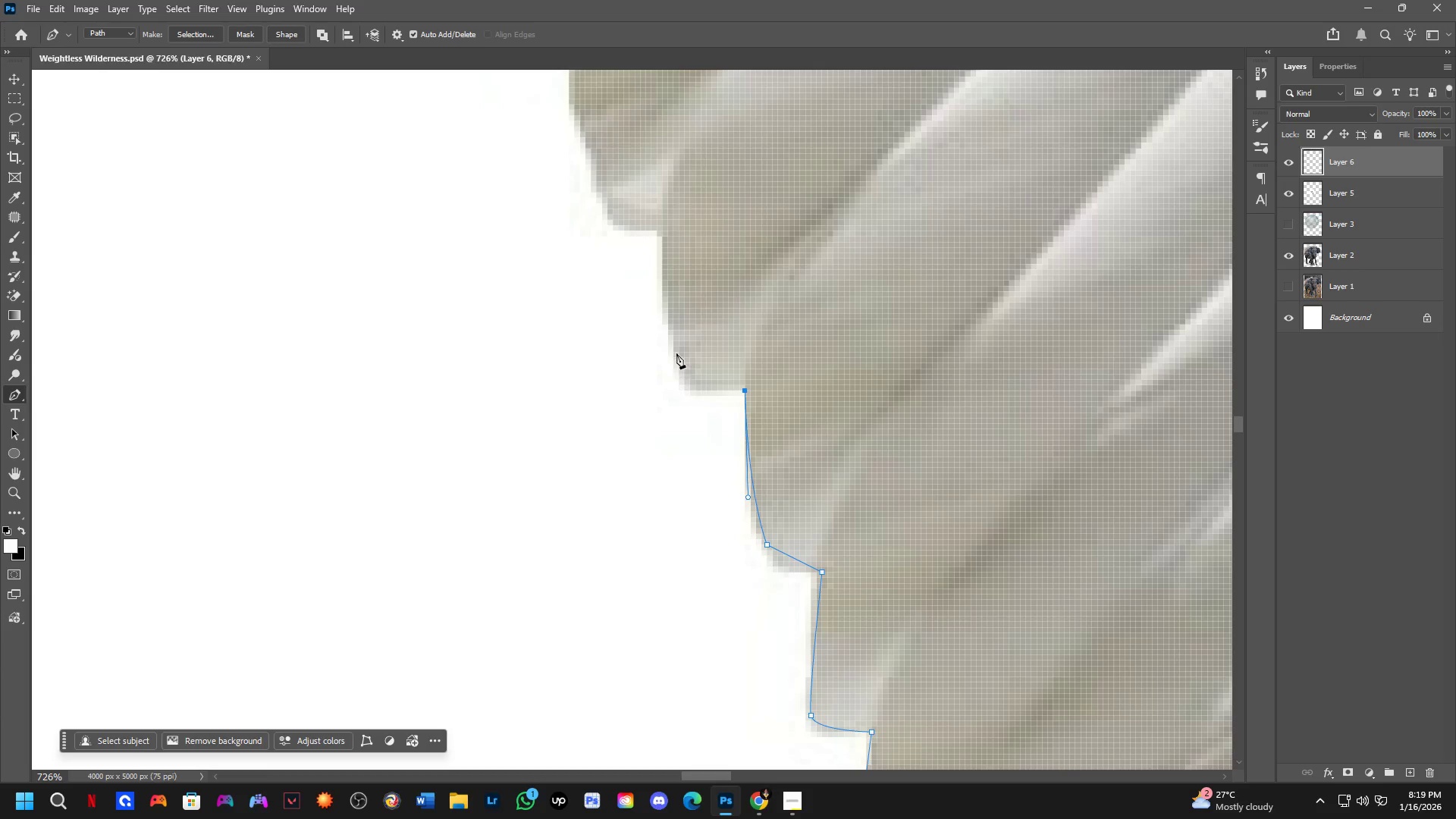 
left_click_drag(start_coordinate=[673, 350], to_coordinate=[665, 297])
 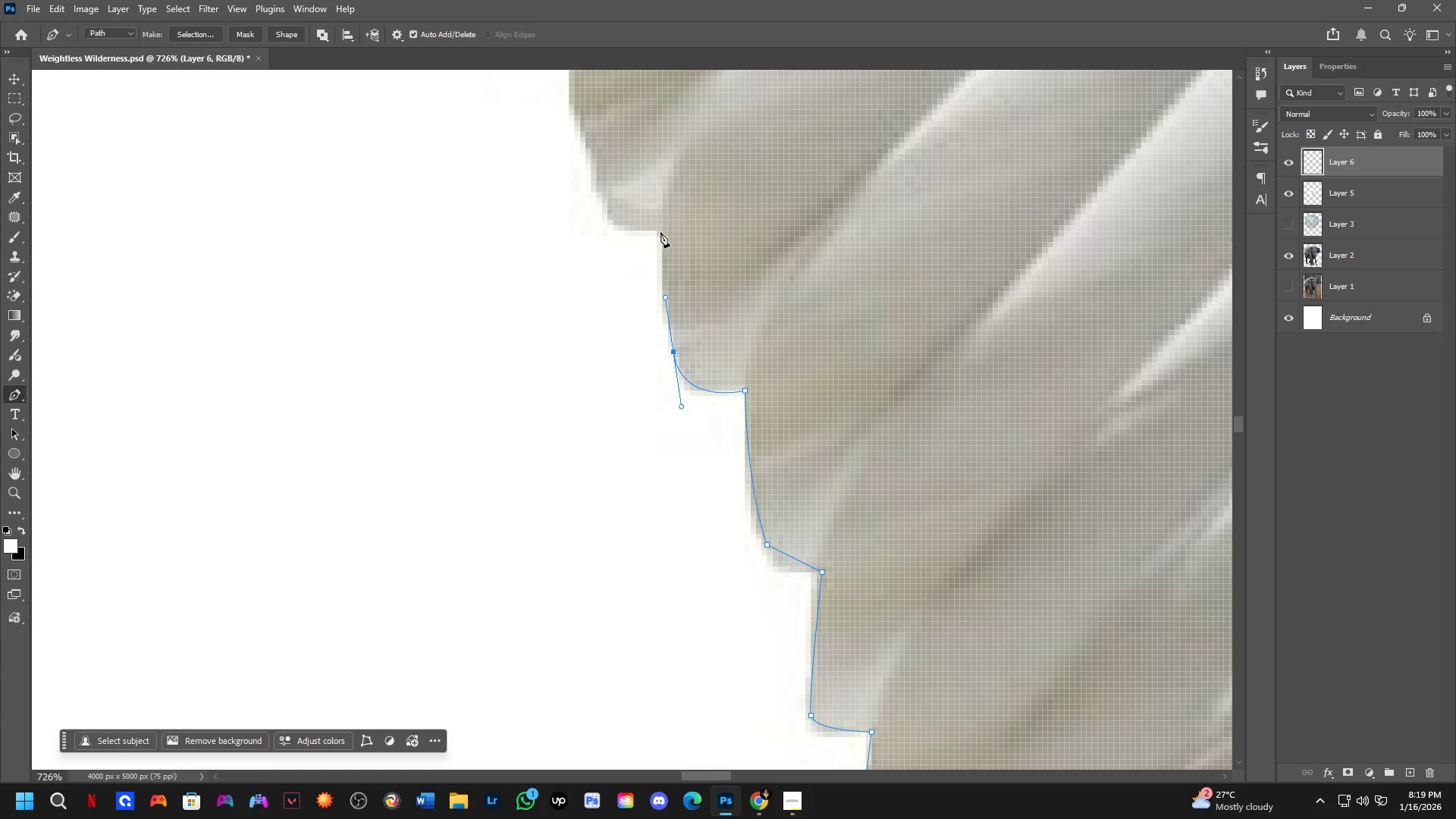 
left_click([661, 231])
 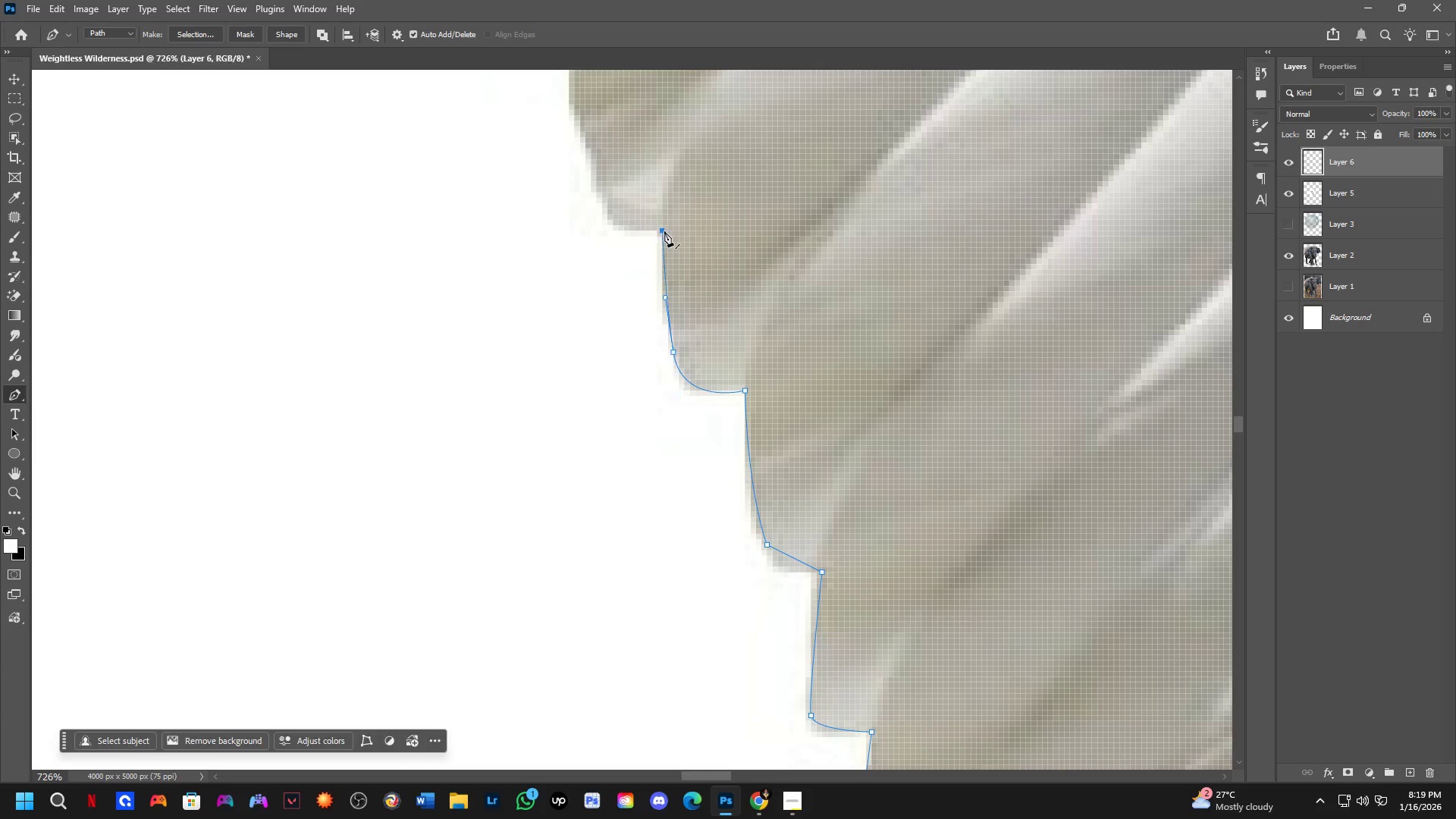 
hold_key(key=Space, duration=0.55)
 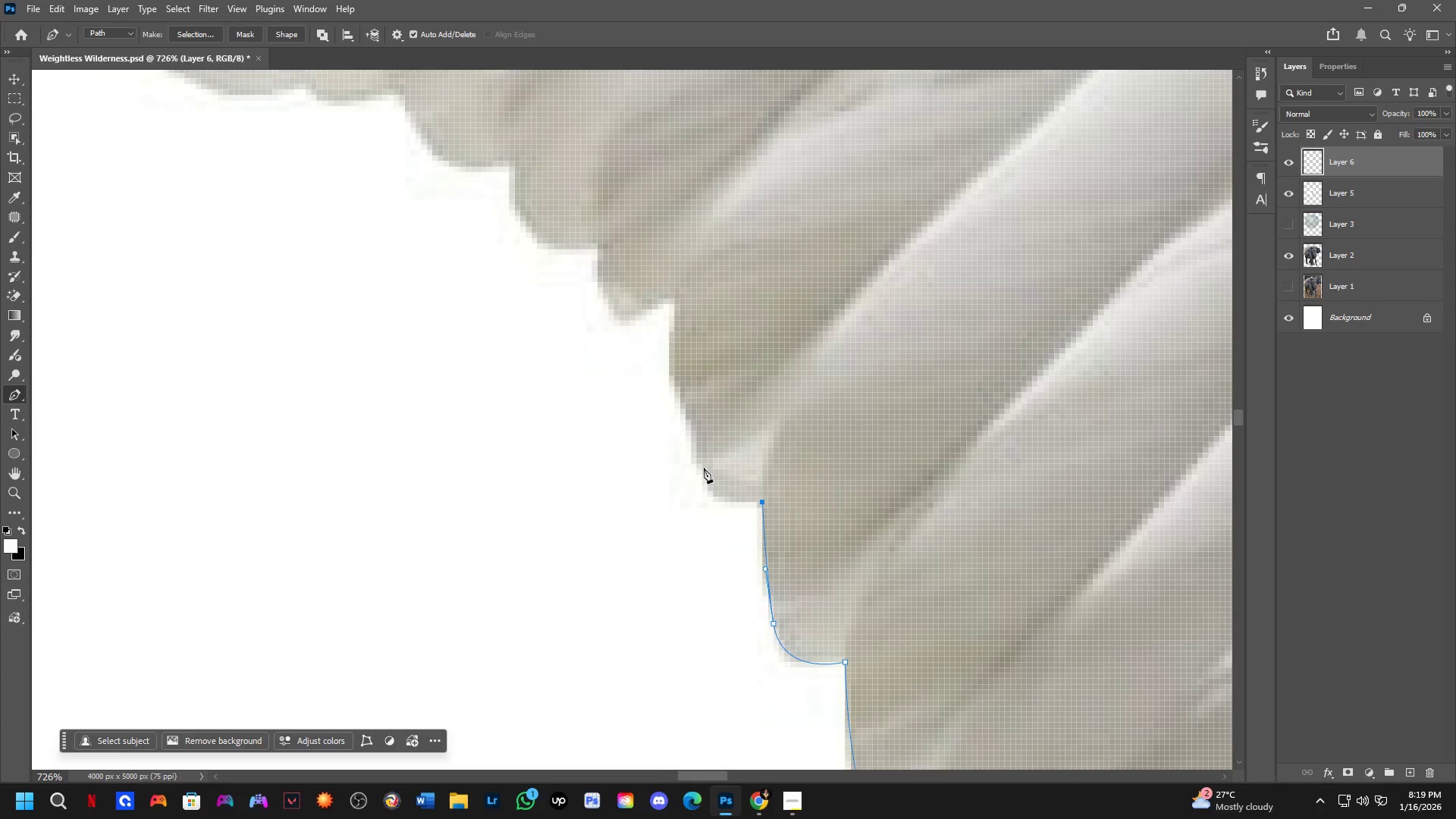 
left_click_drag(start_coordinate=[685, 225], to_coordinate=[785, 497])
 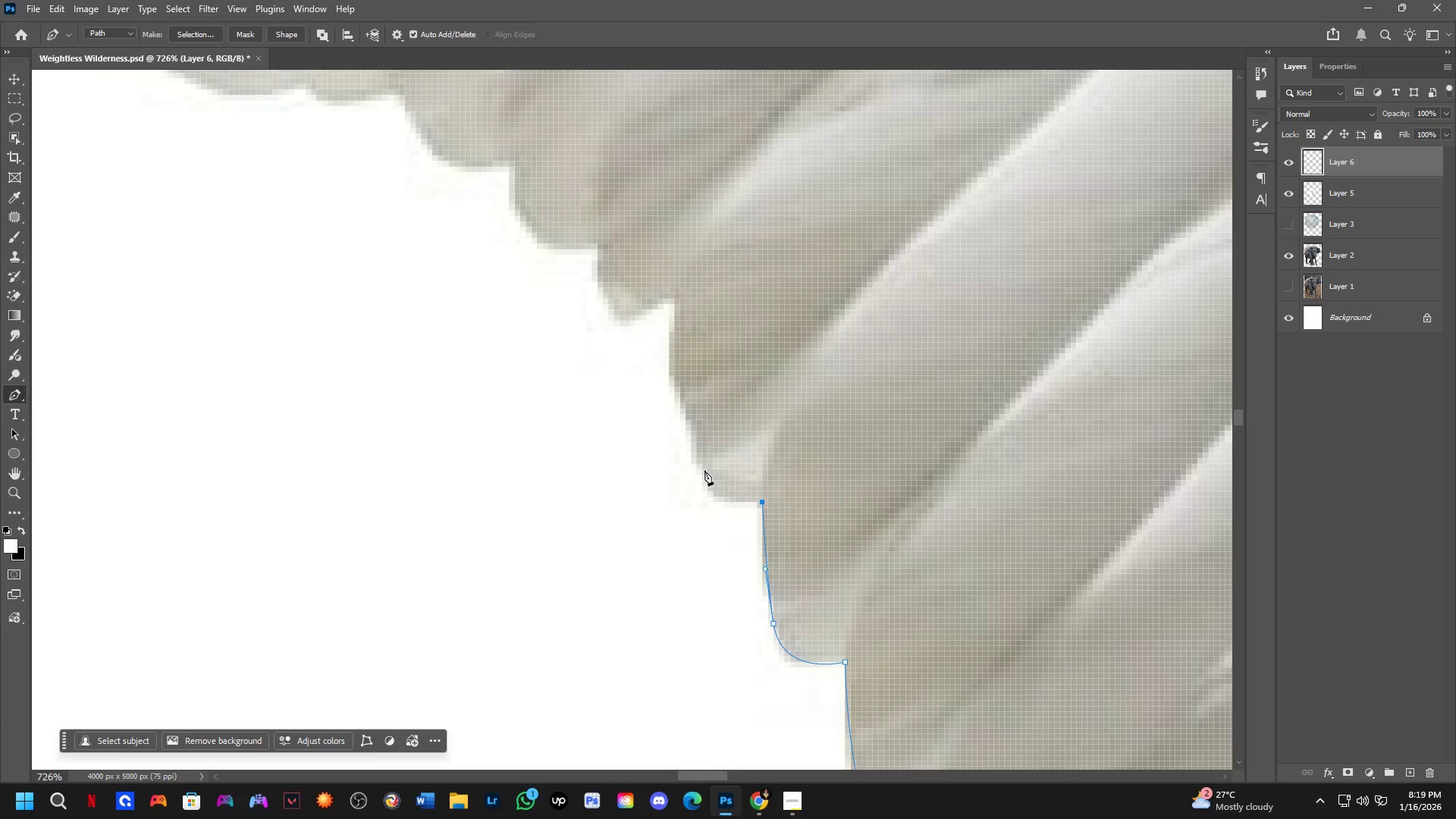 
left_click_drag(start_coordinate=[703, 466], to_coordinate=[686, 406])
 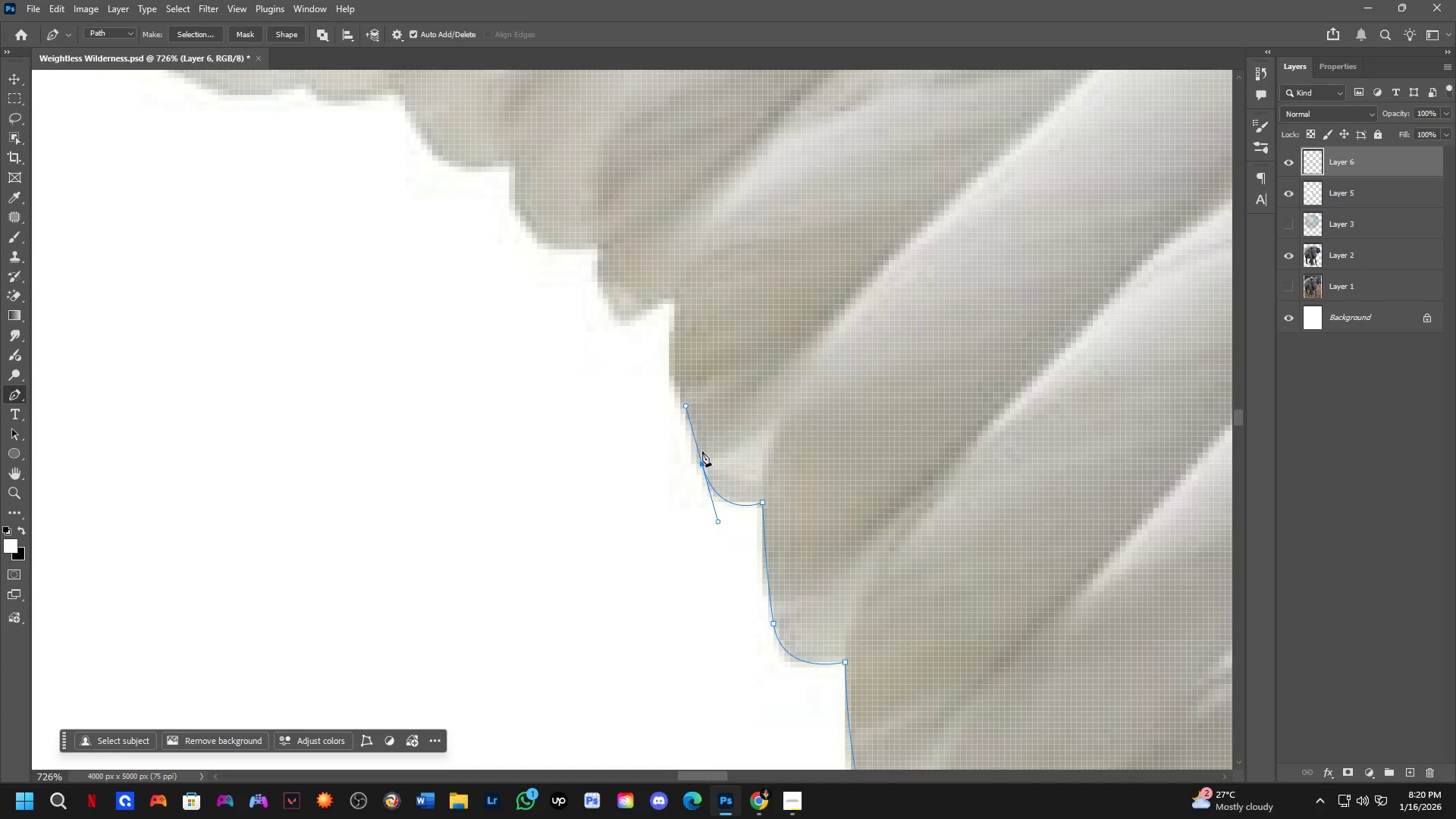 
key(Control+ControlLeft)
 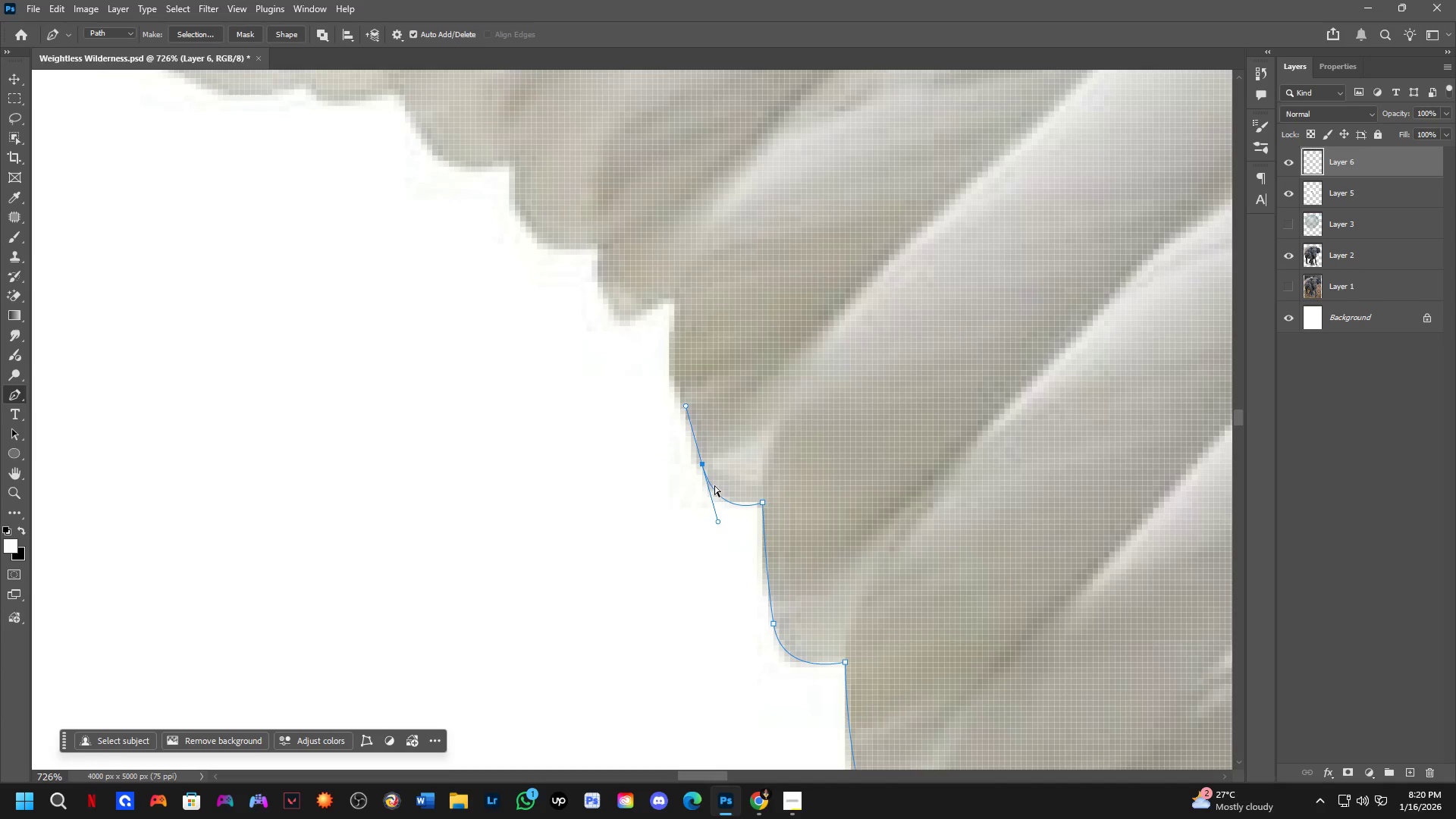 
key(Control+Z)
 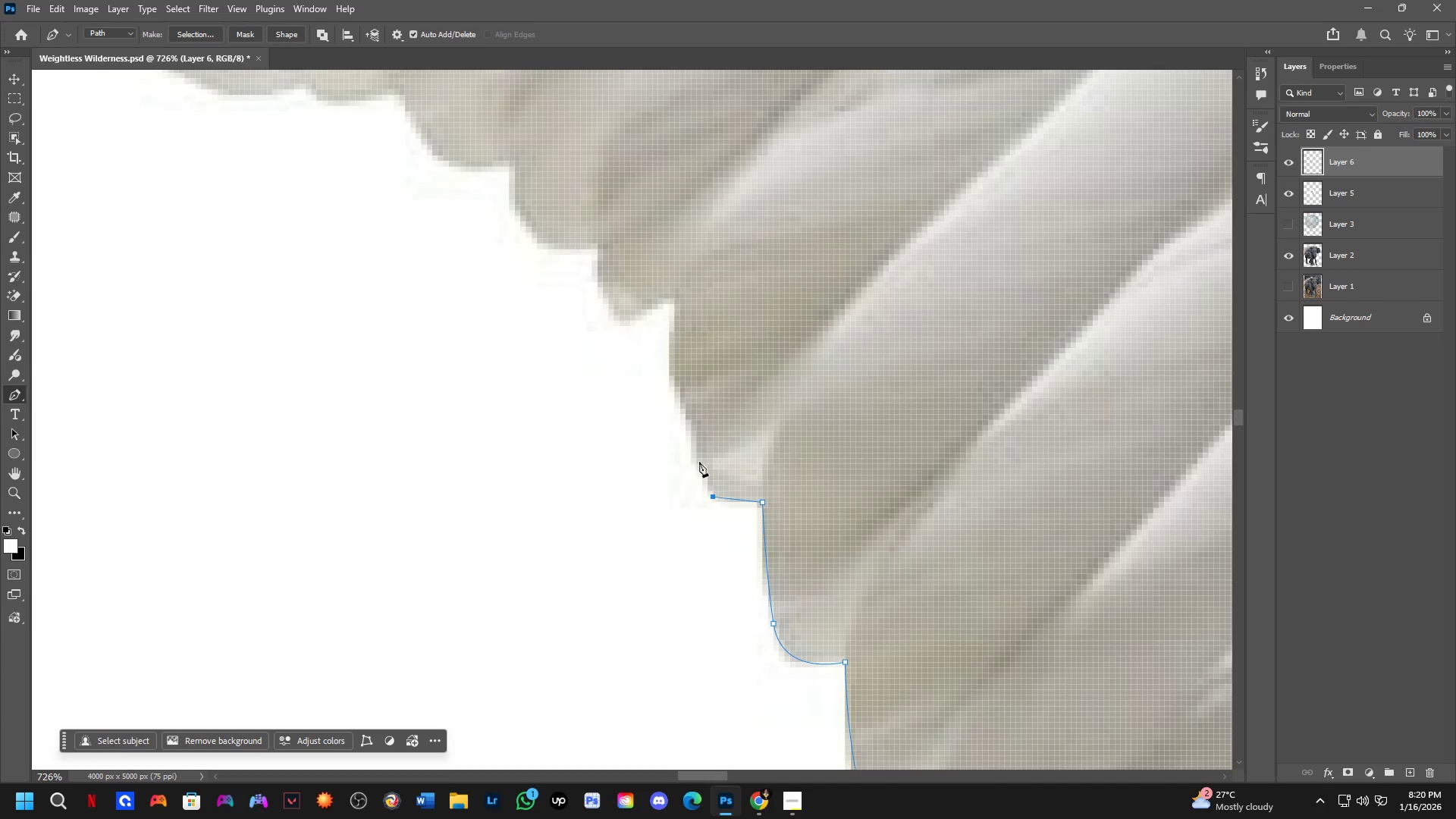 
double_click([695, 450])
 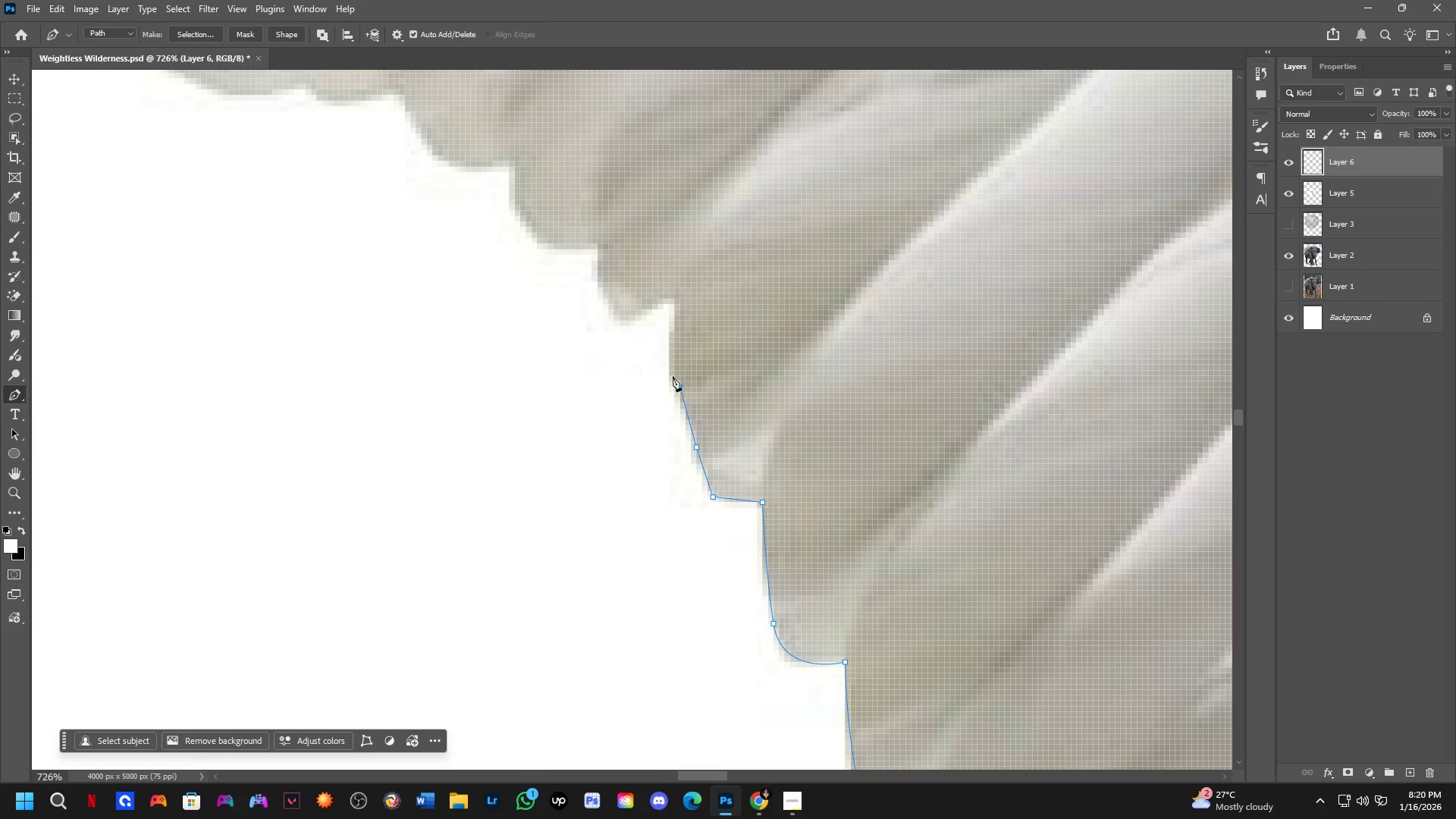 
double_click([670, 372])
 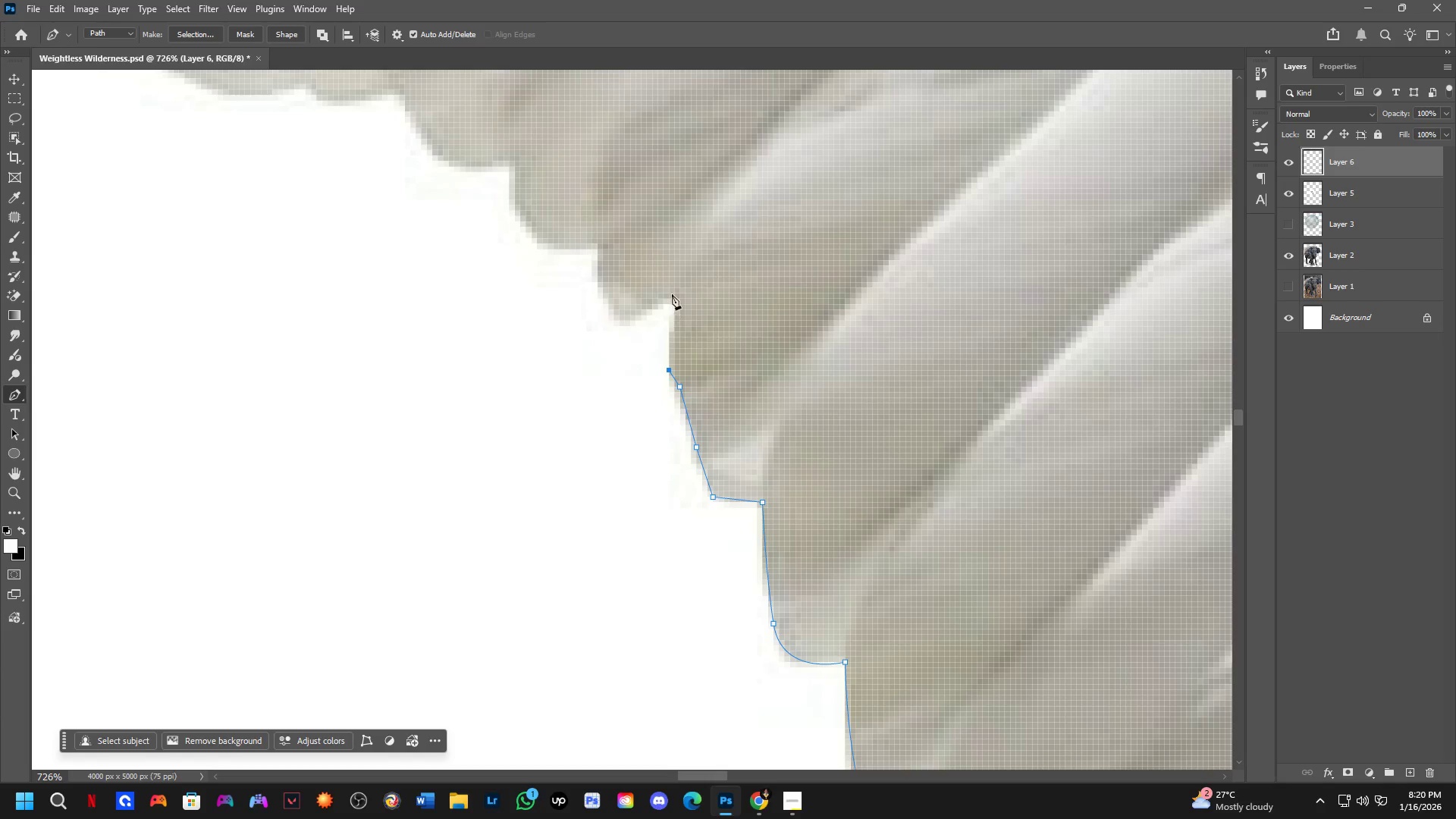 
left_click([673, 291])
 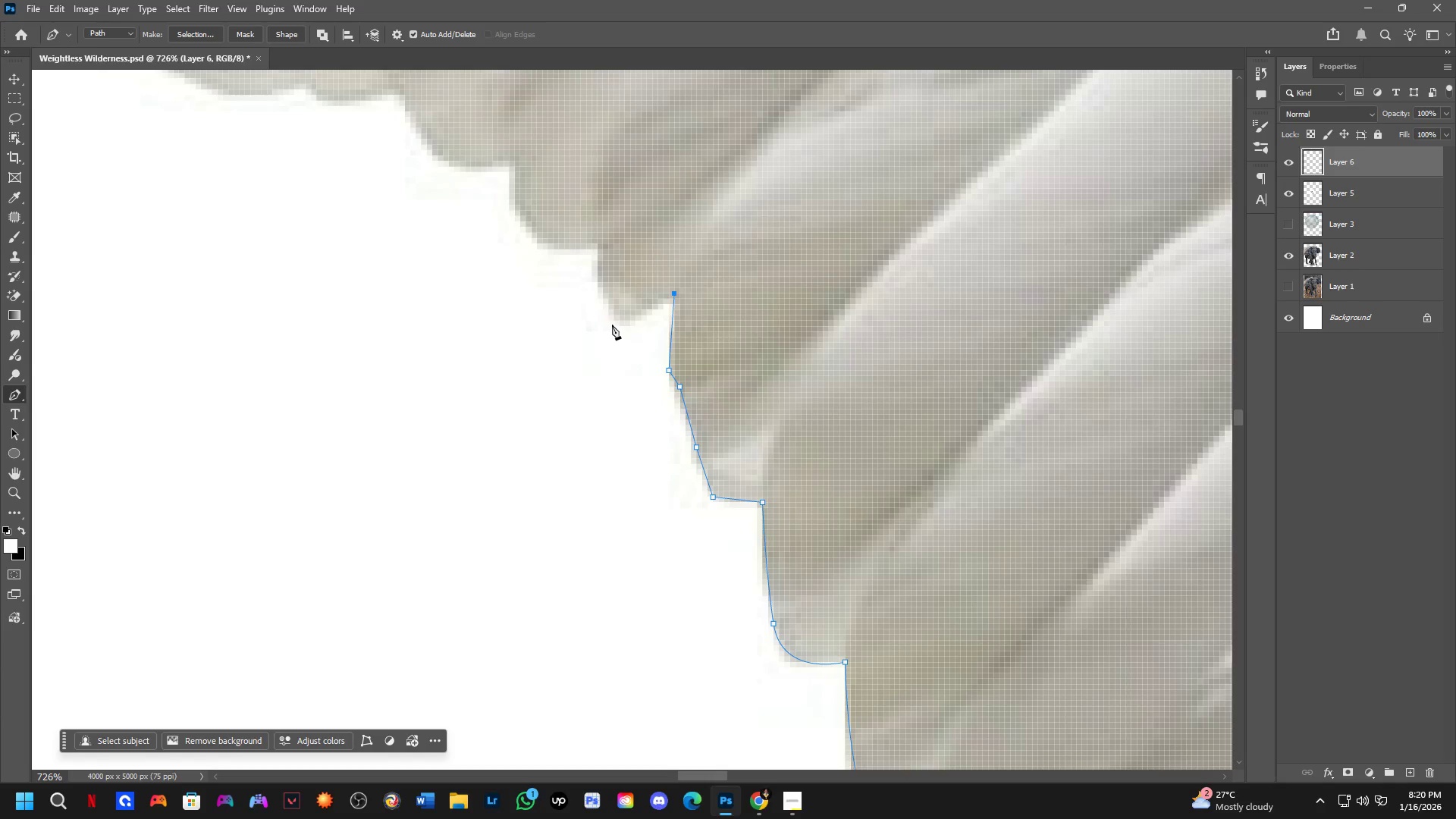 
left_click([619, 322])
 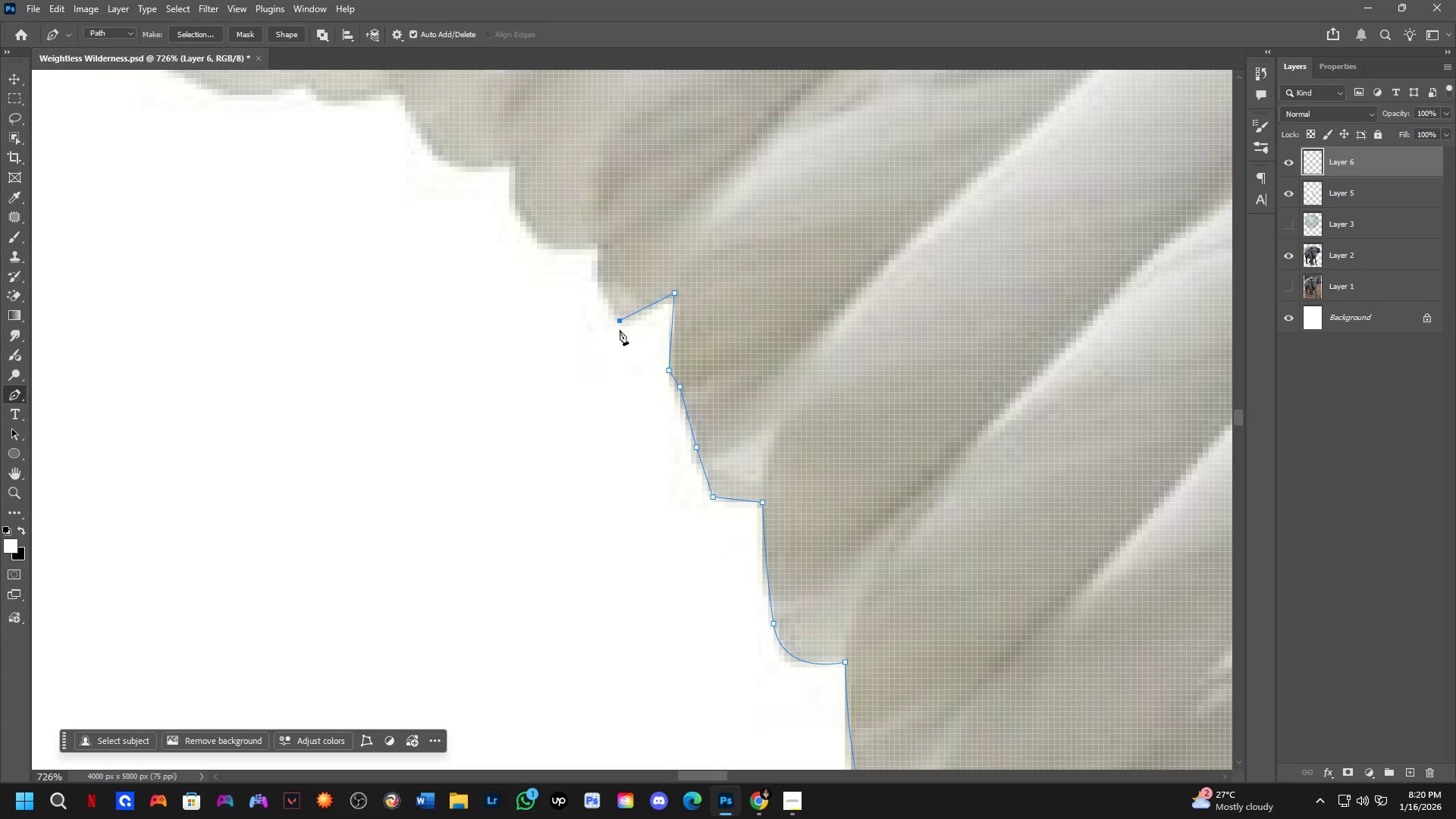 
hold_key(key=Space, duration=0.53)
 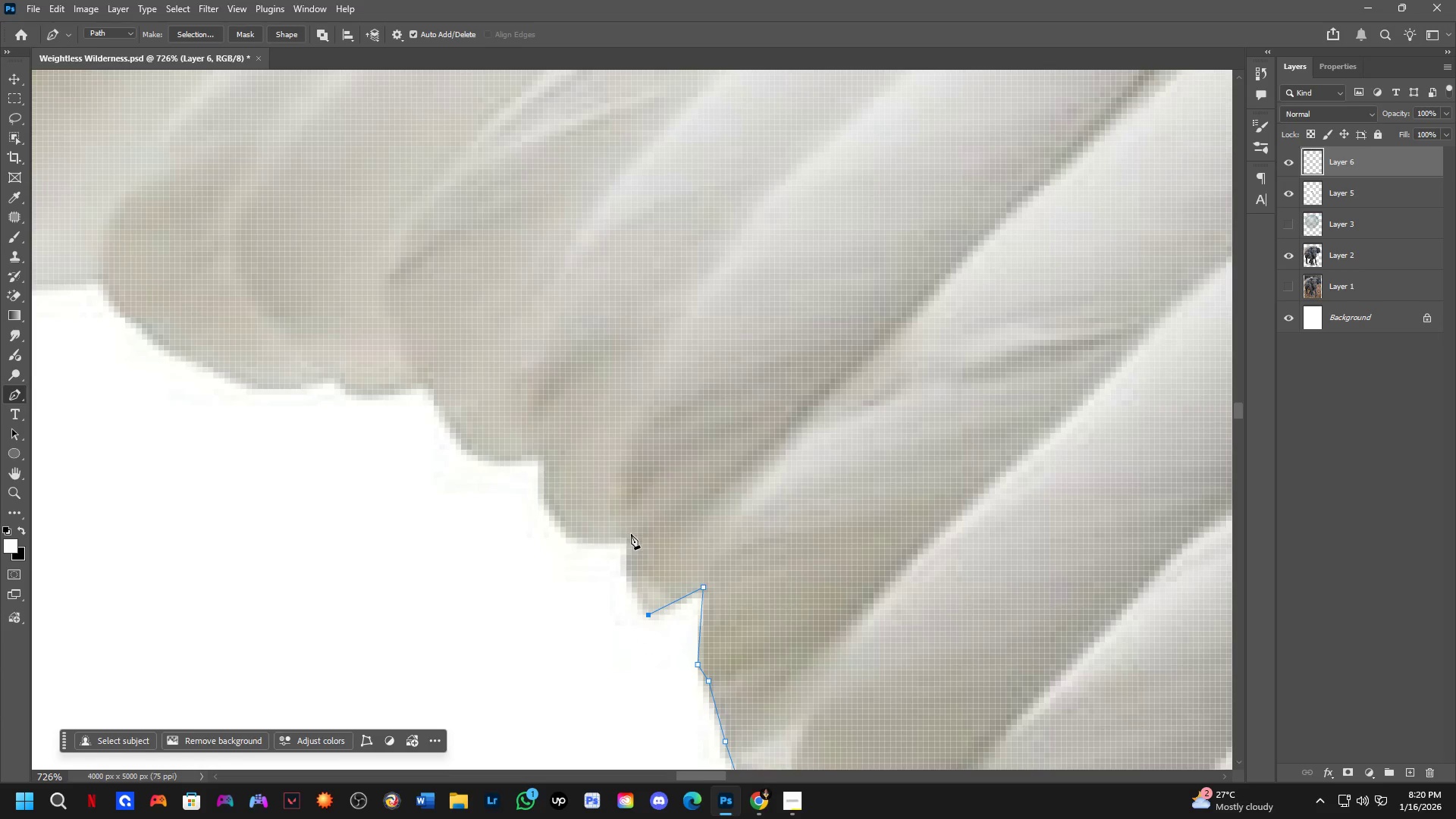 
left_click_drag(start_coordinate=[620, 361], to_coordinate=[649, 655])
 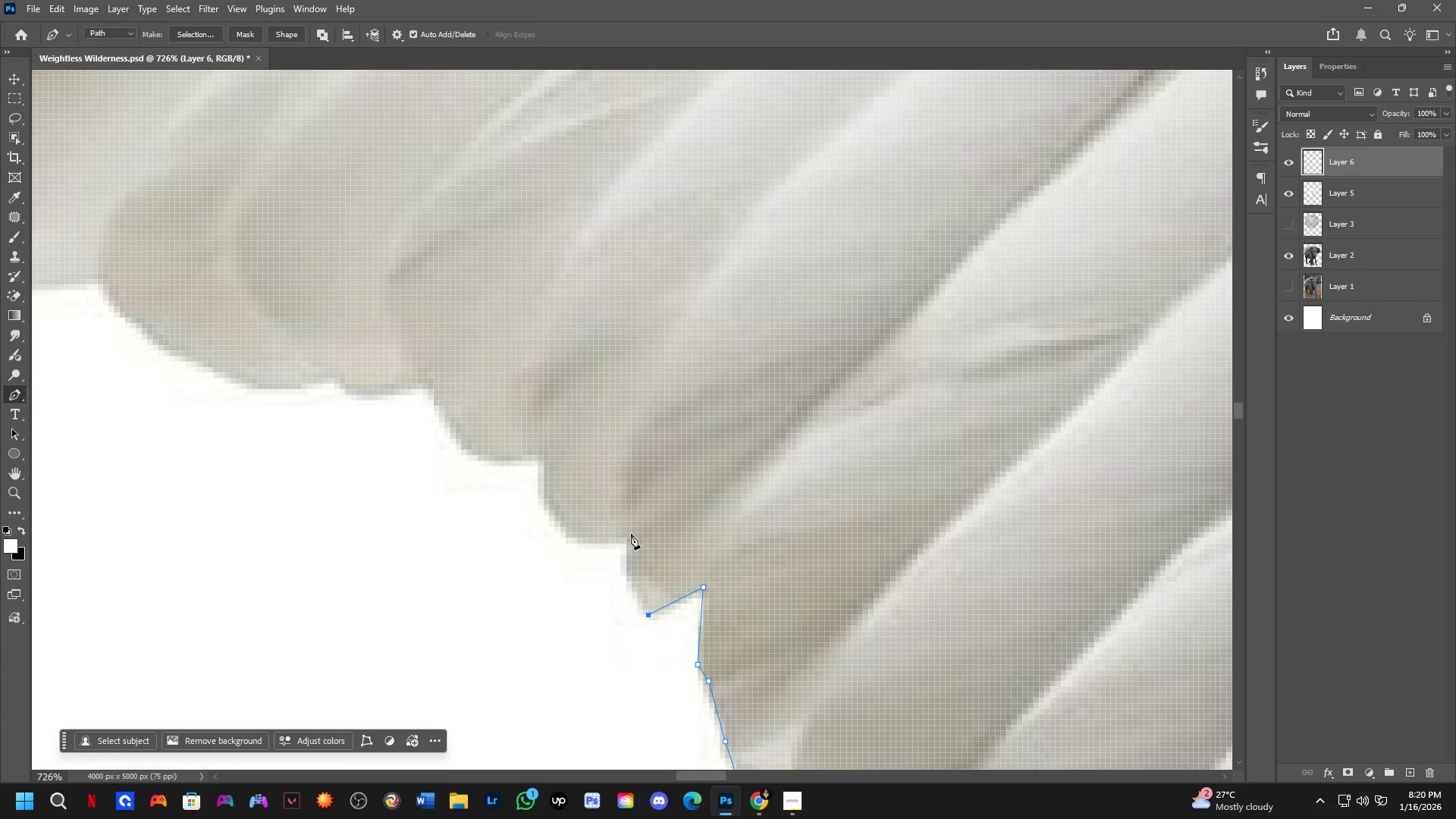 
left_click_drag(start_coordinate=[631, 534], to_coordinate=[637, 455])
 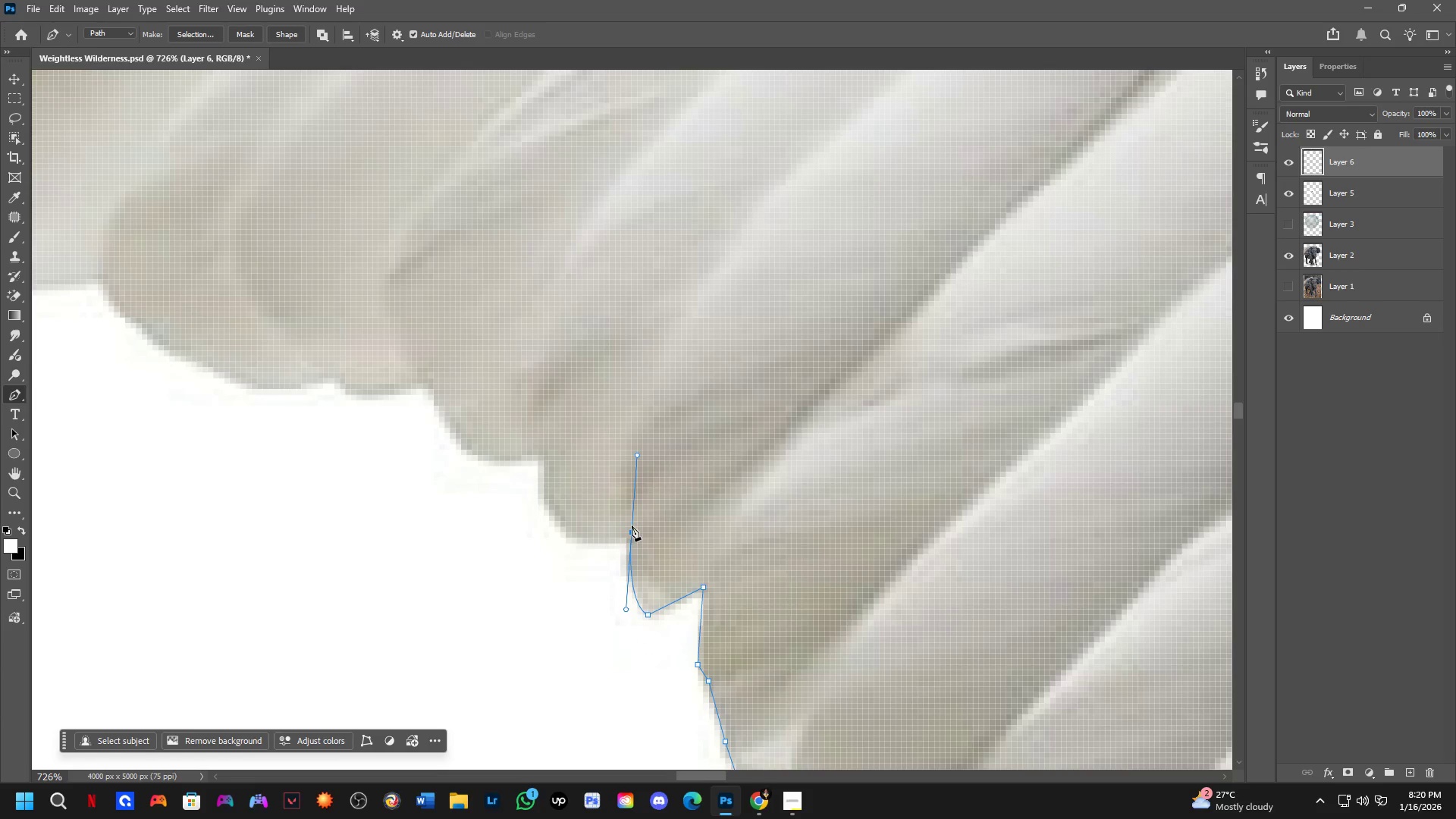 
hold_key(key=AltLeft, duration=0.39)
left_click([631, 535])
 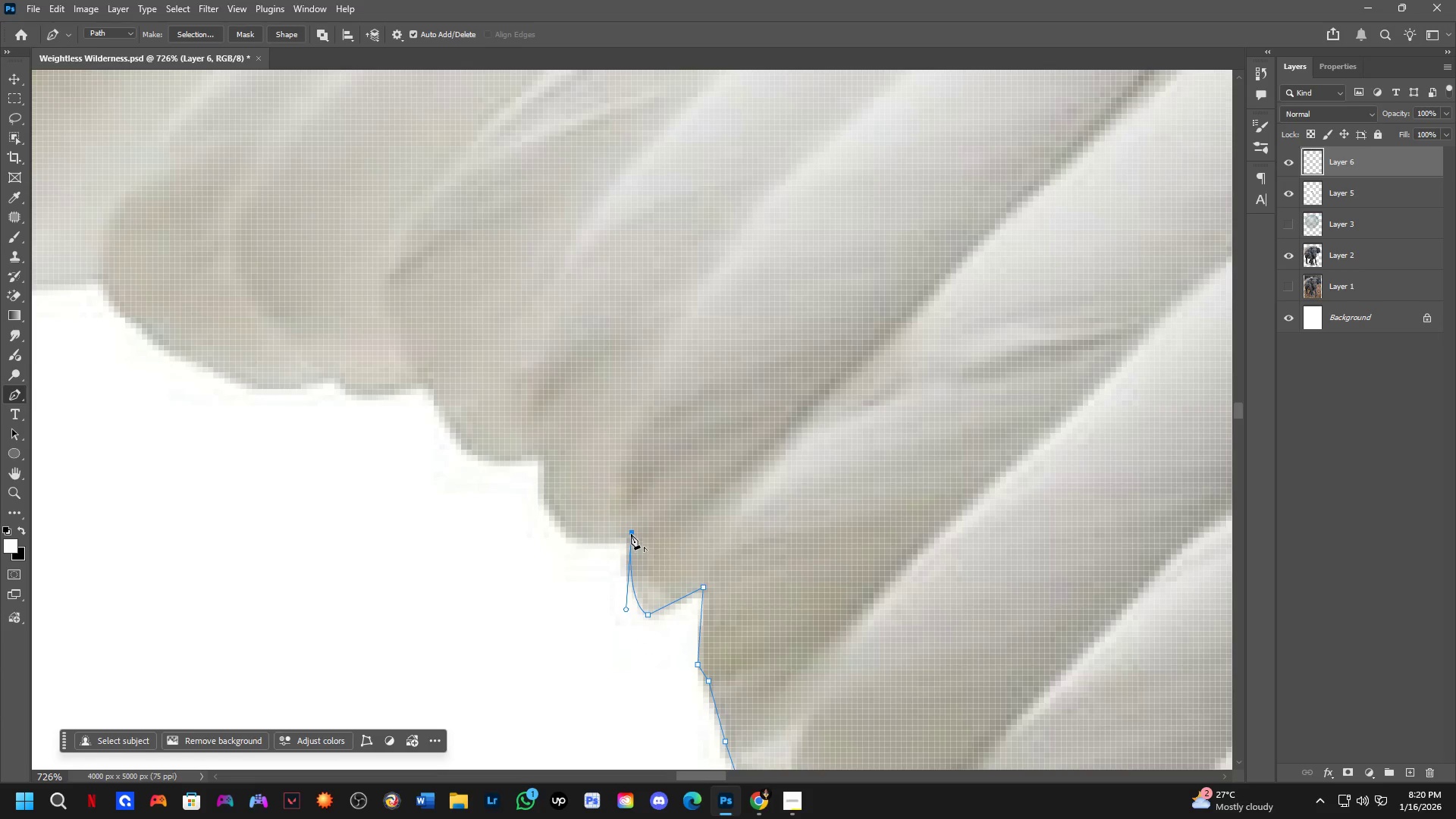 
key(Shift+ShiftLeft)
 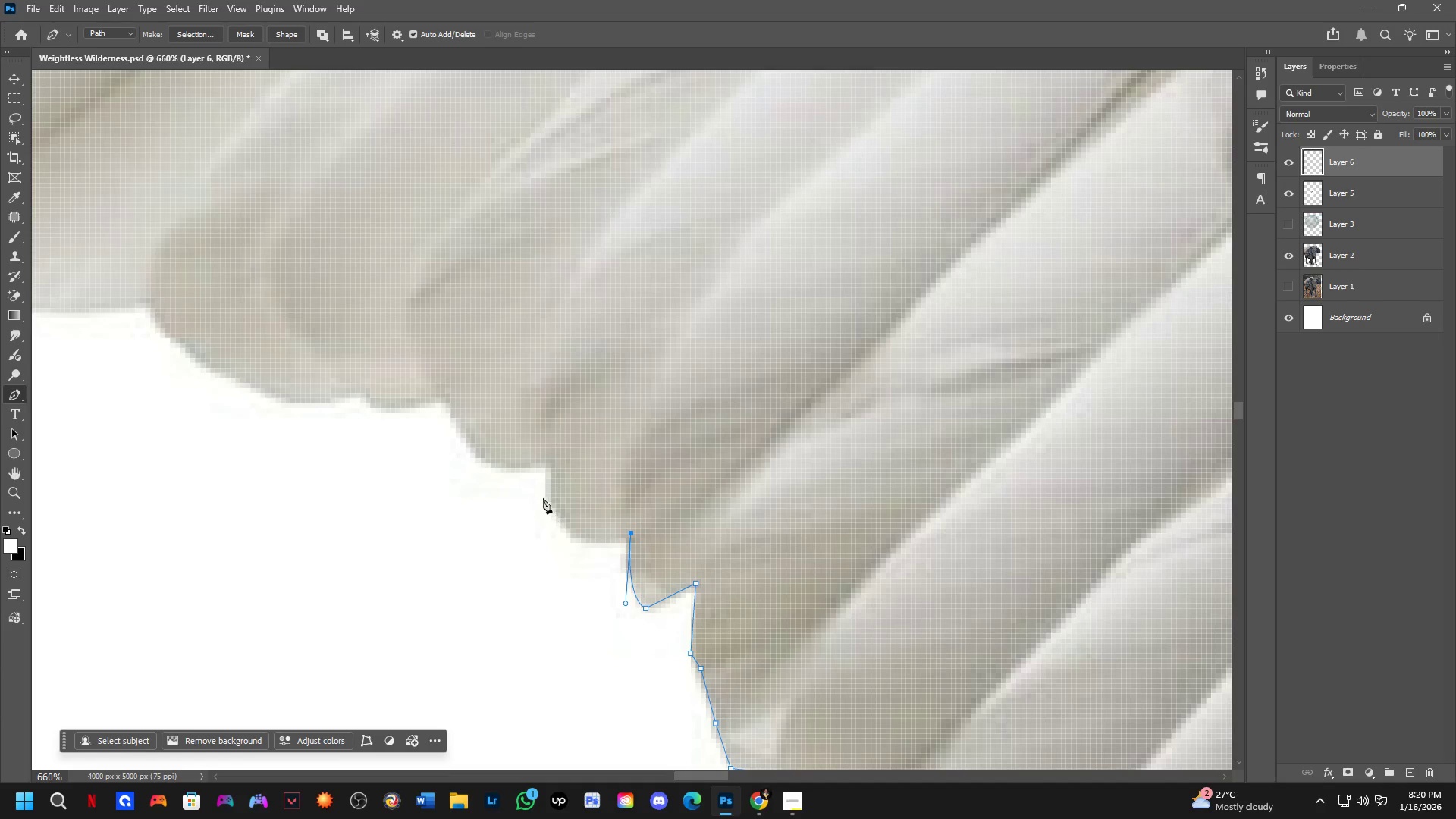 
scroll: coordinate [627, 541], scroll_direction: down, amount: 1.0
 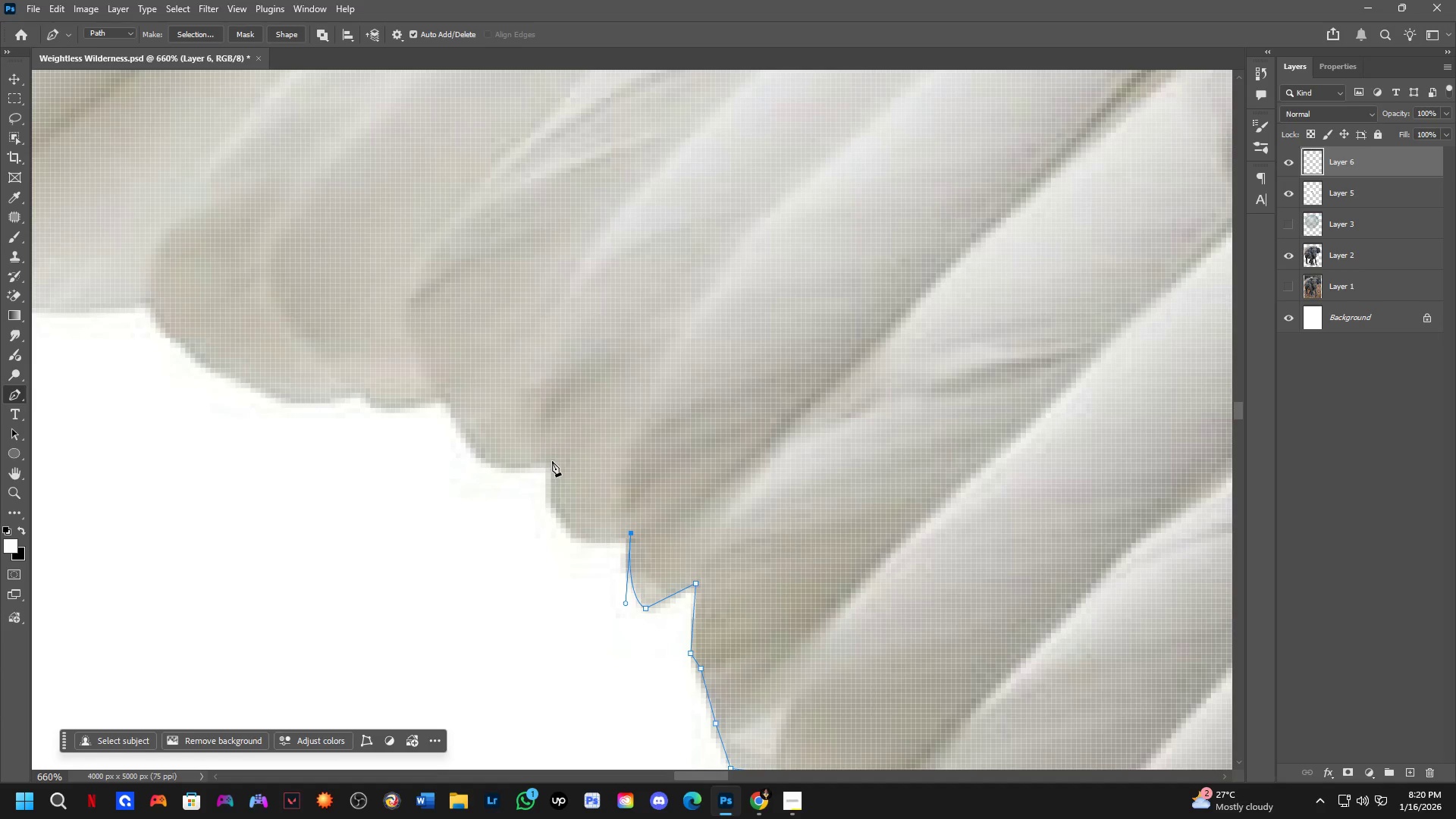 
left_click_drag(start_coordinate=[548, 459], to_coordinate=[532, 334])
 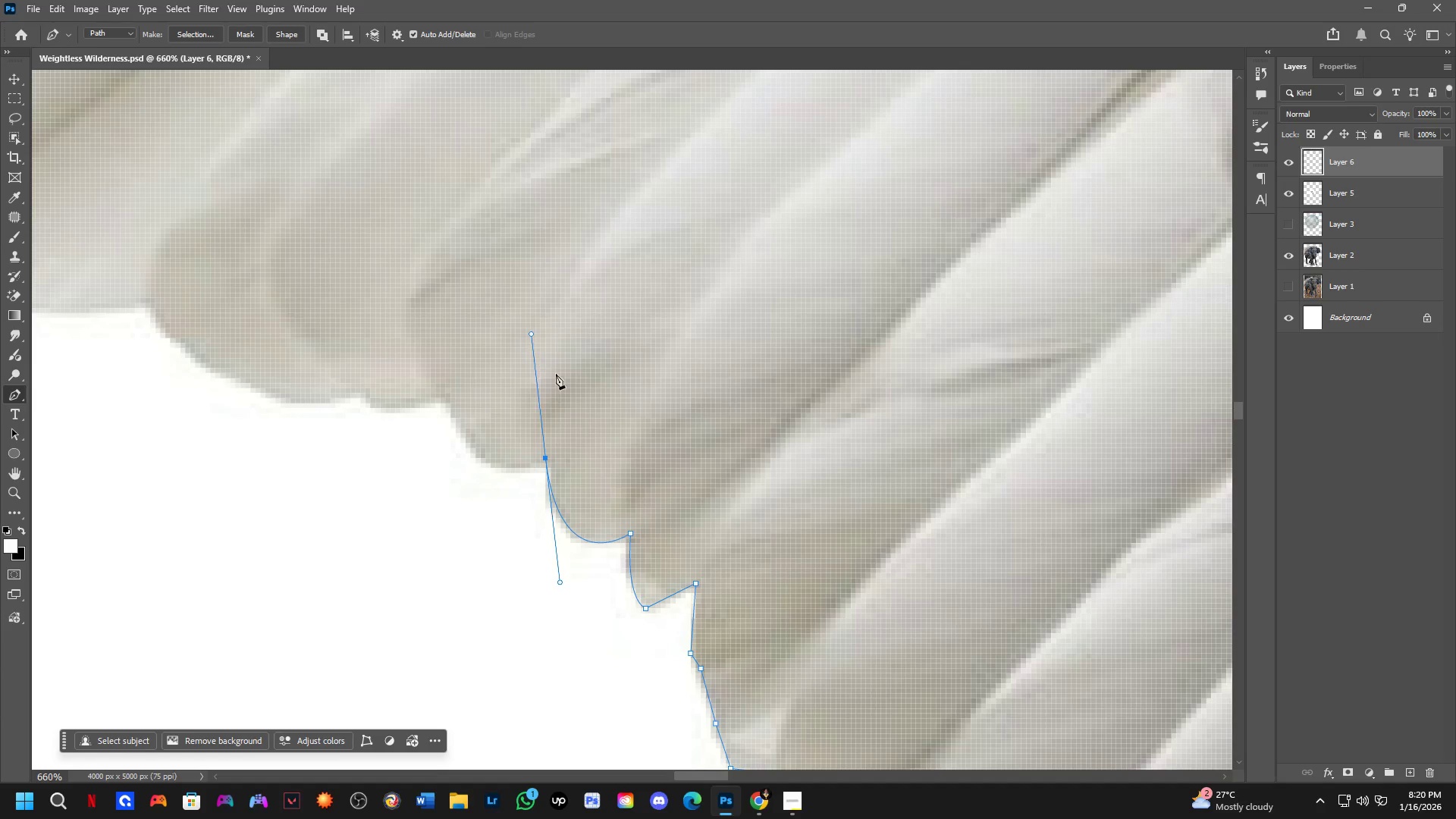 
hold_key(key=Space, duration=0.52)
 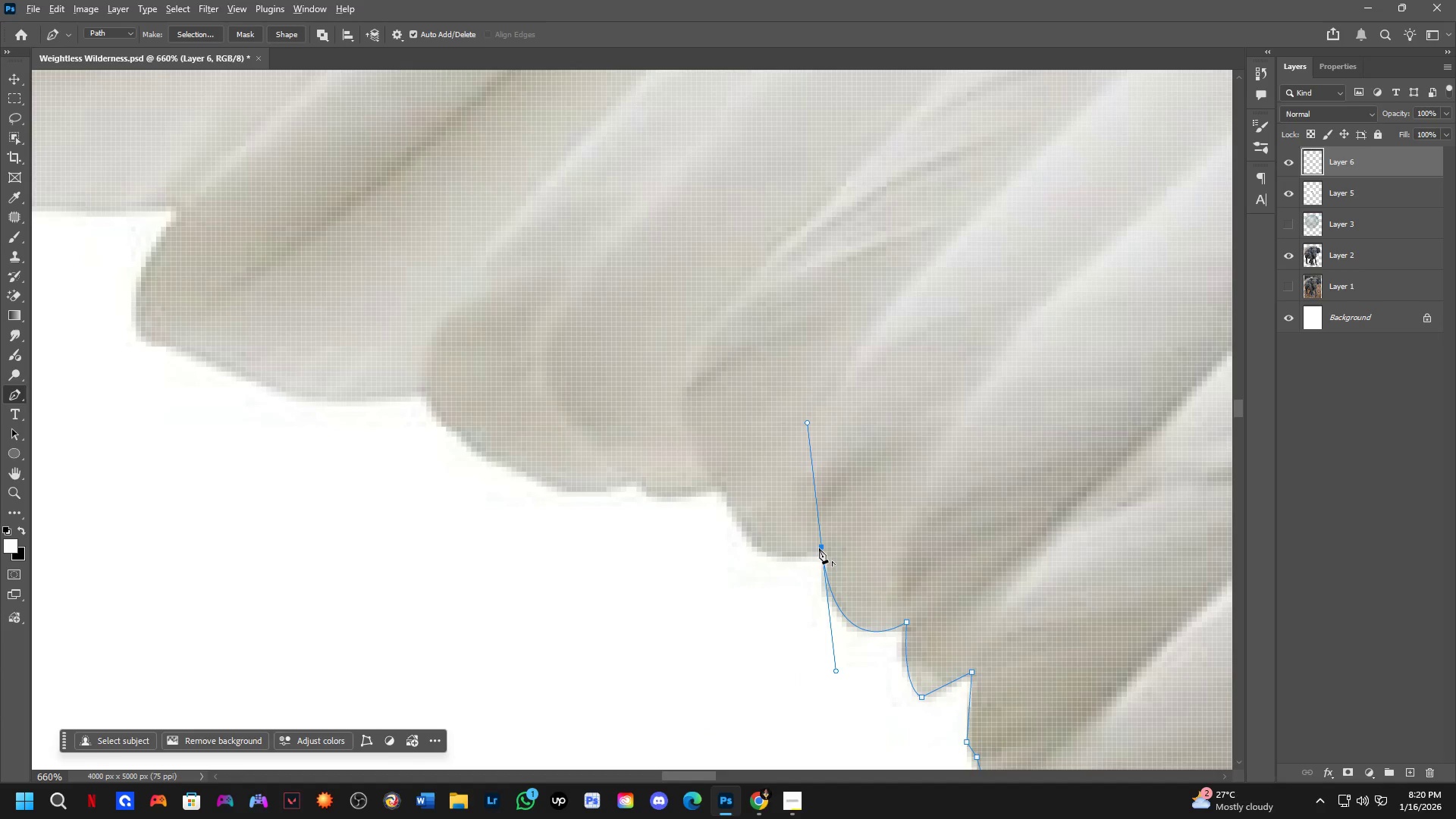 
left_click_drag(start_coordinate=[635, 444], to_coordinate=[911, 532])
 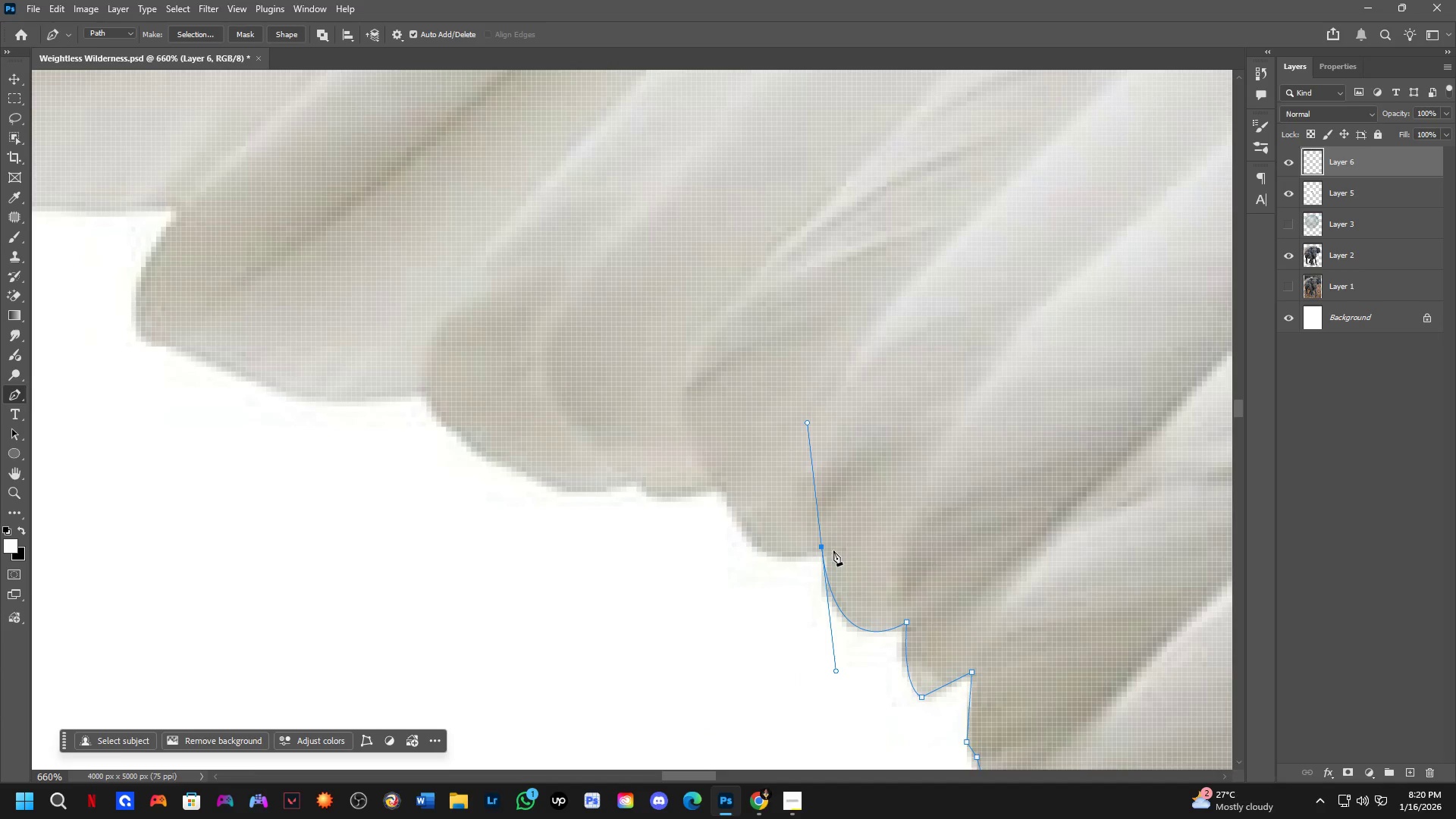 
hold_key(key=AltLeft, duration=1.0)
left_click([823, 548])
 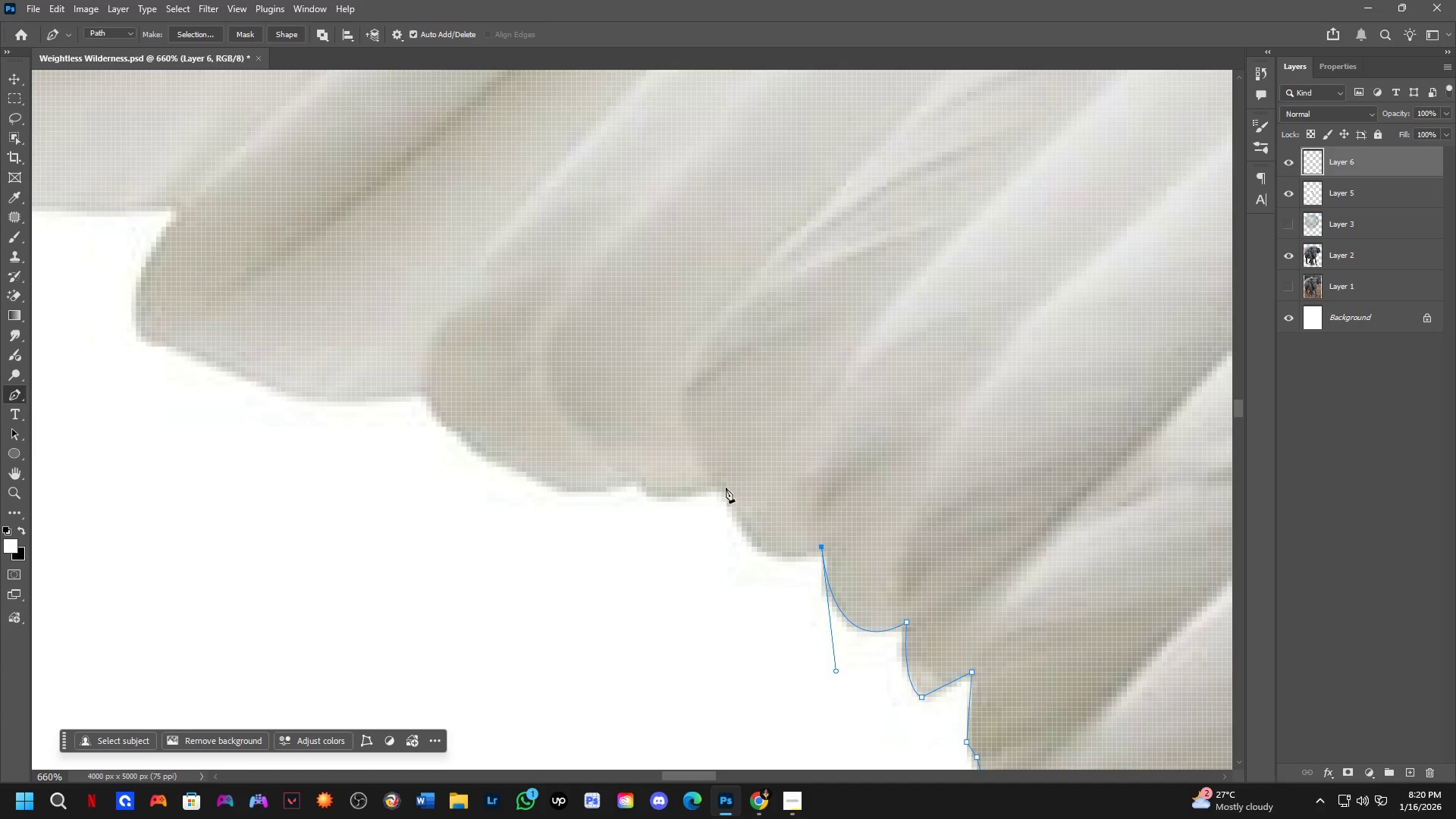 
left_click_drag(start_coordinate=[717, 486], to_coordinate=[677, 384])
 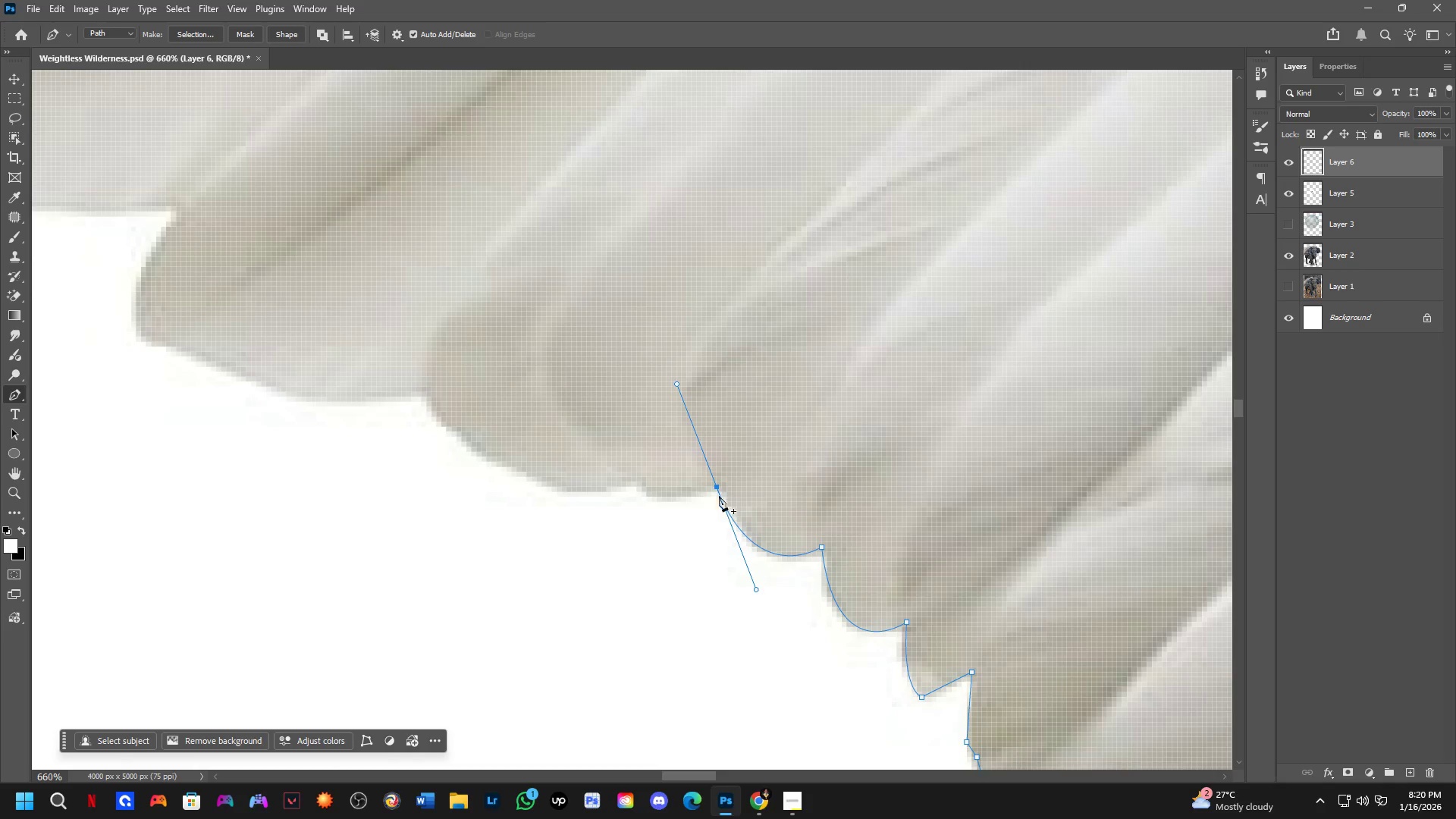 
hold_key(key=ControlLeft, duration=0.89)
left_click_drag(start_coordinate=[717, 485], to_coordinate=[720, 479])
 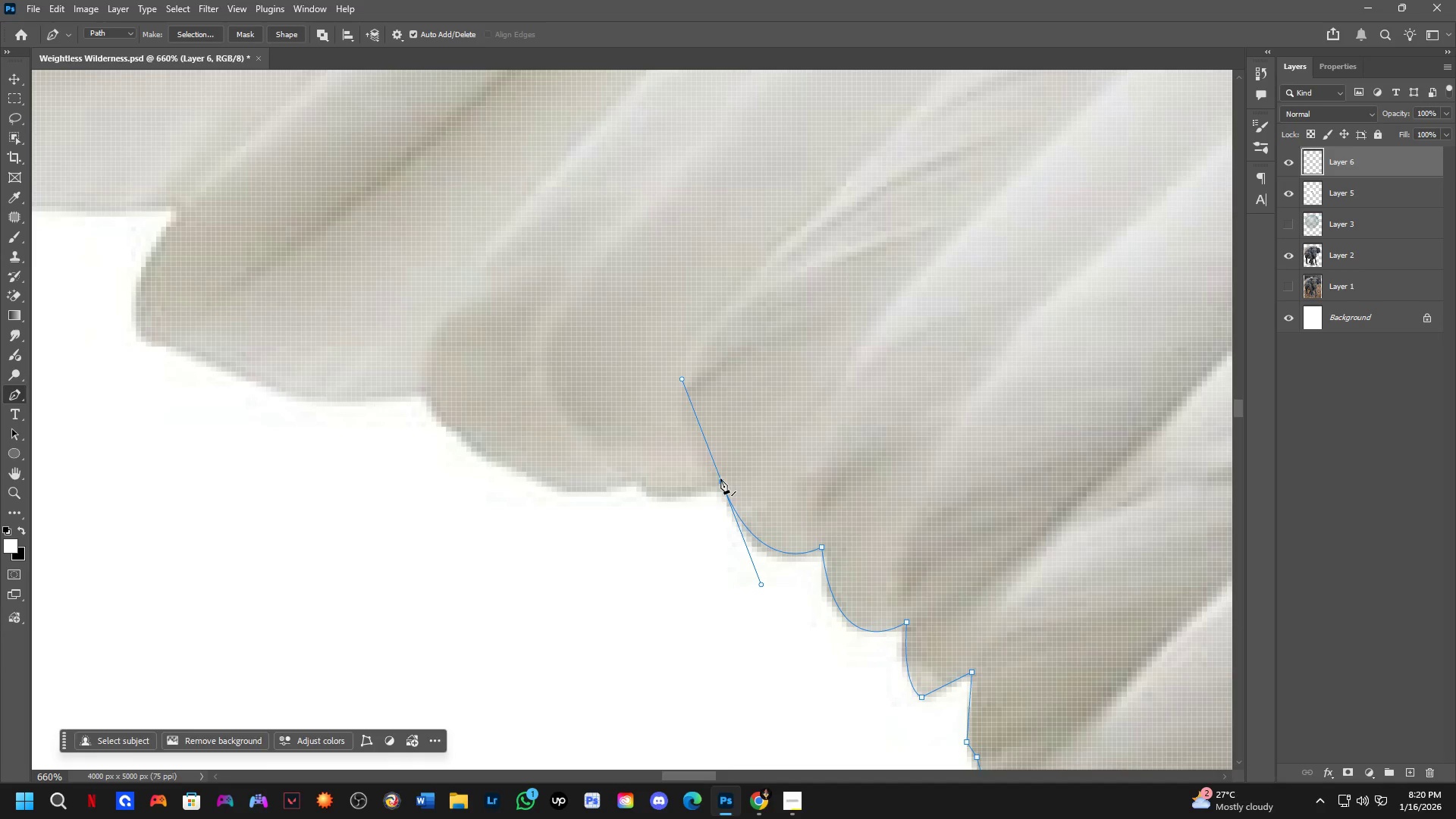 
key(Alt+AltLeft)
 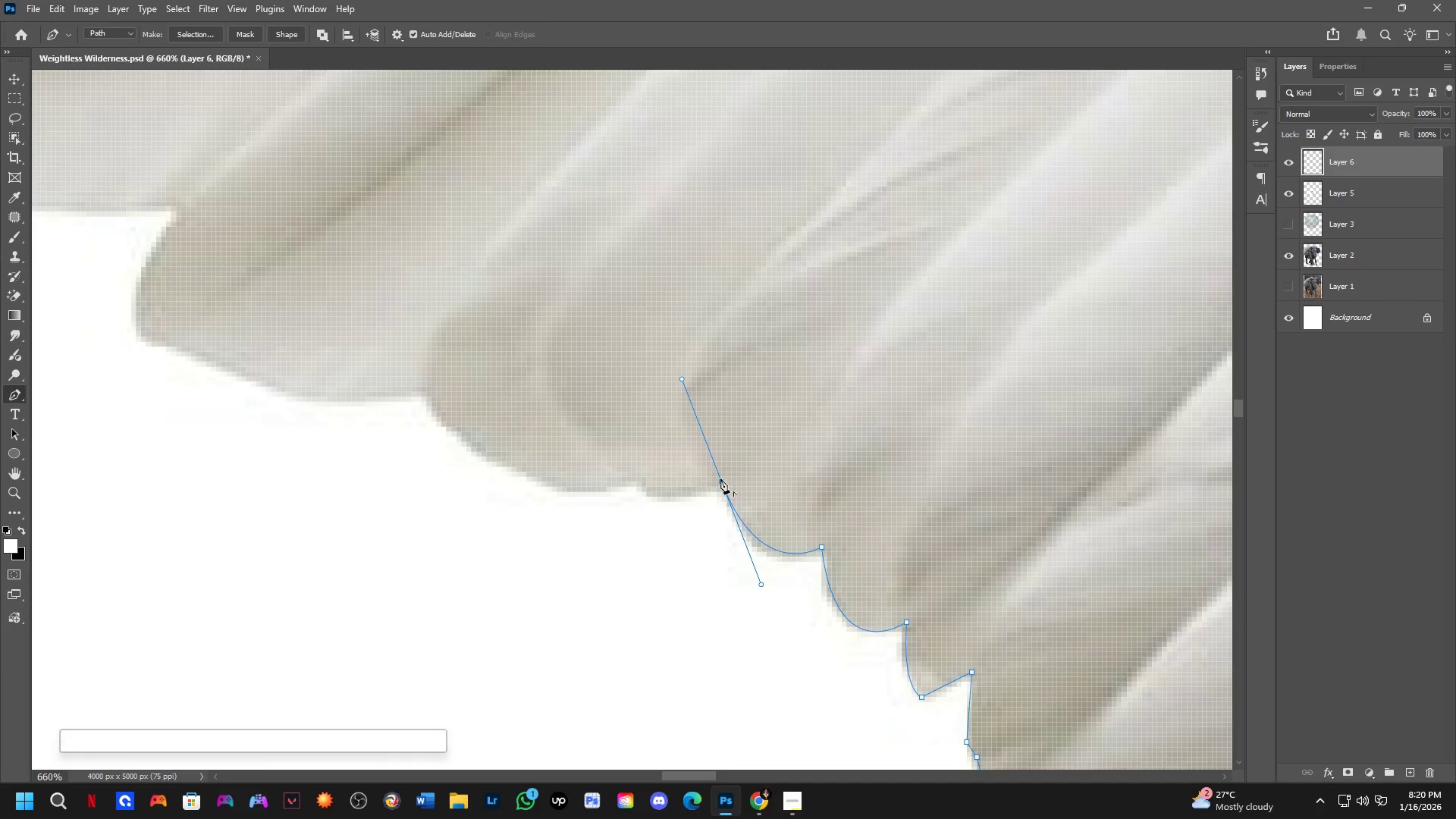 
left_click([720, 479])
 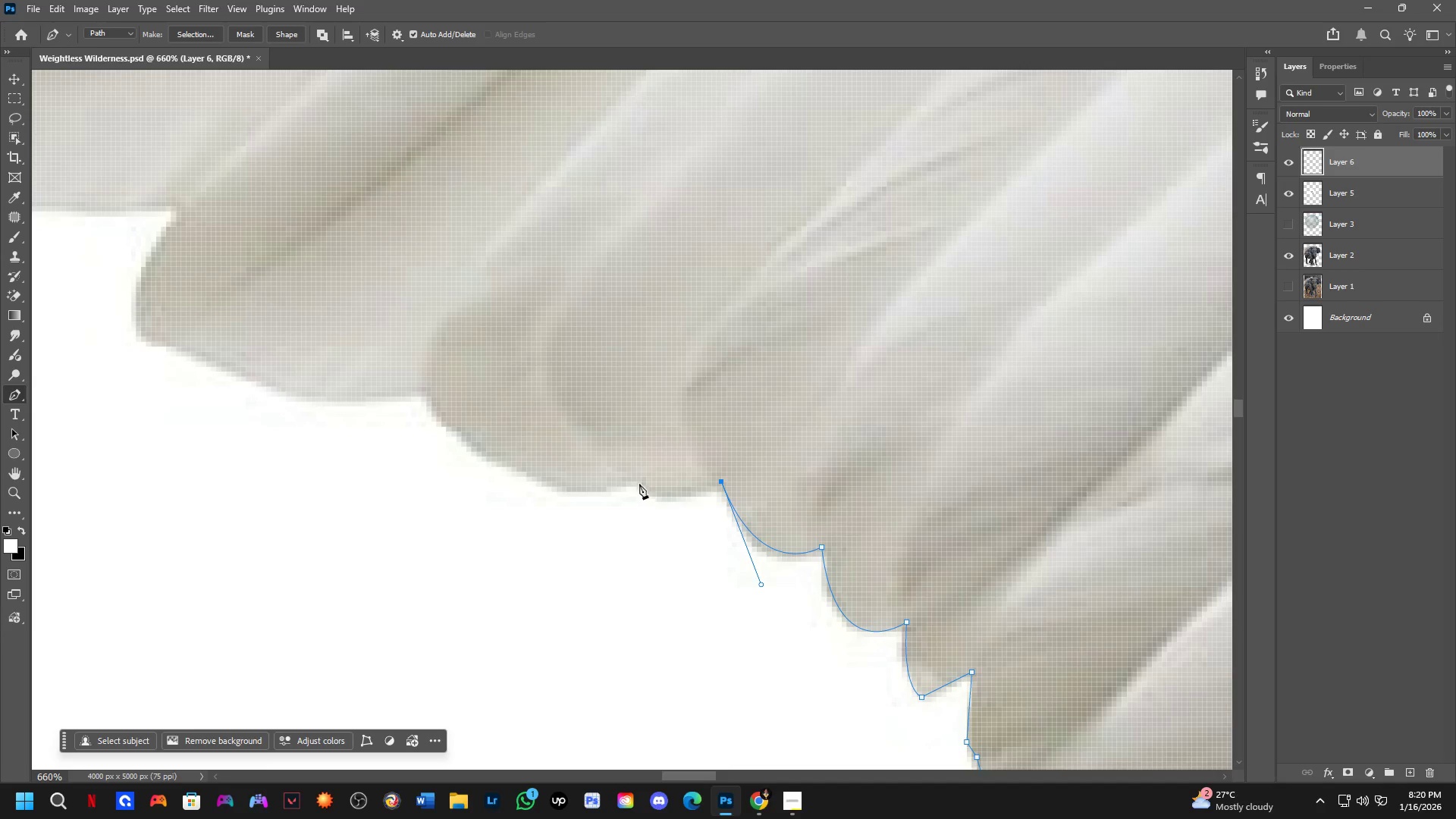 
left_click_drag(start_coordinate=[630, 471], to_coordinate=[592, 435])
 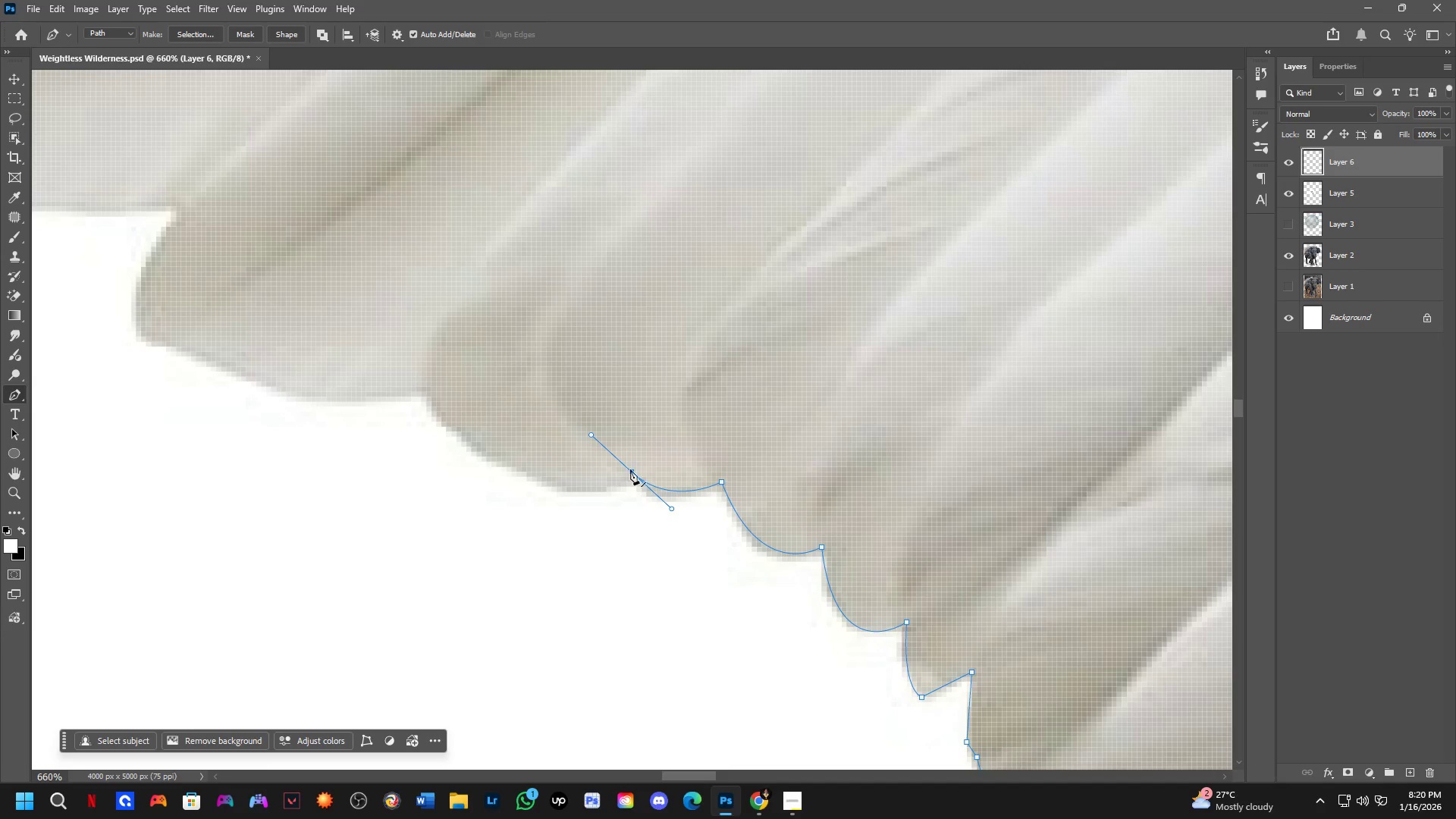 
hold_key(key=AltLeft, duration=0.41)
left_click([632, 471])
 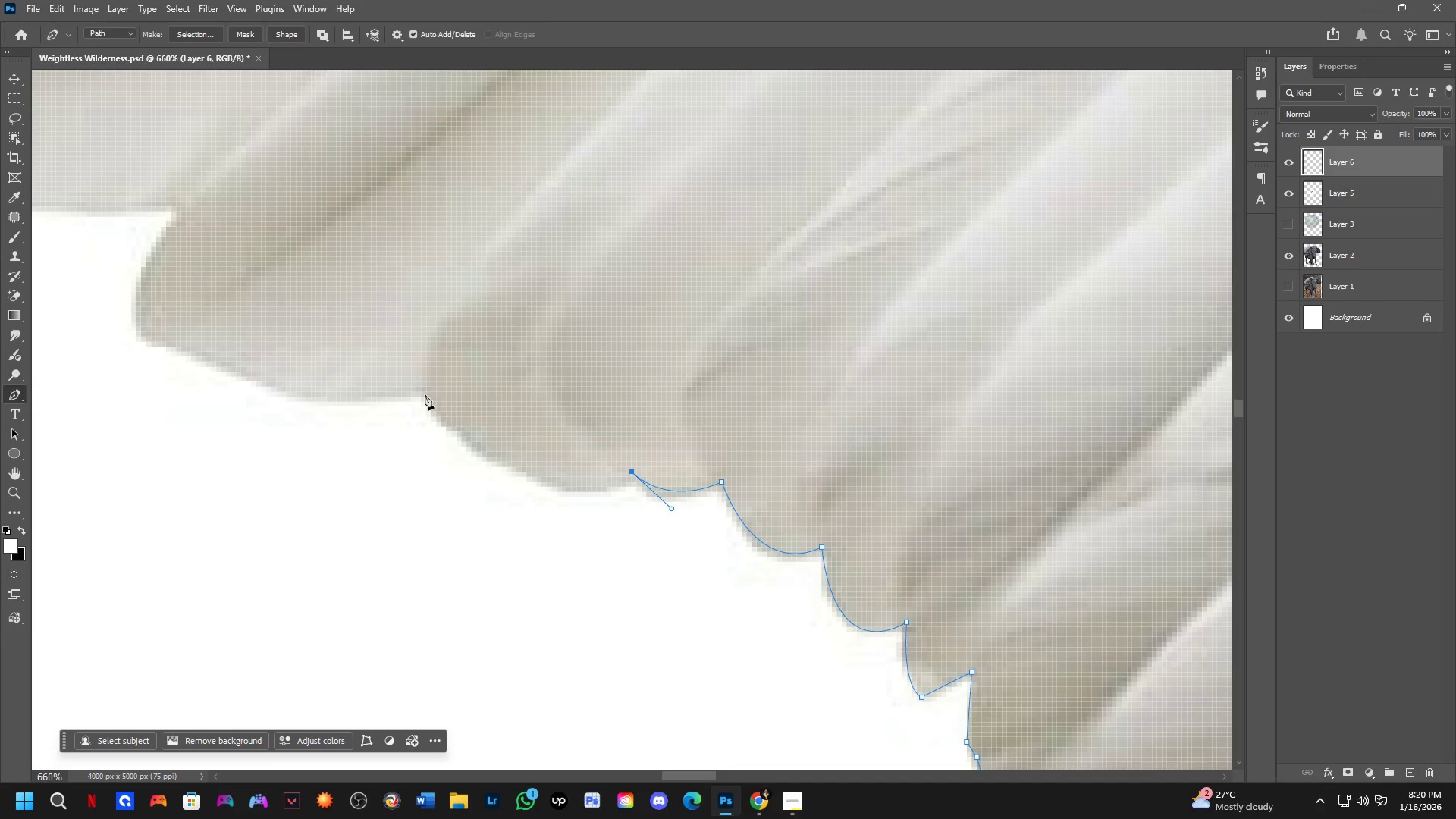 
left_click_drag(start_coordinate=[418, 388], to_coordinate=[296, 239])
 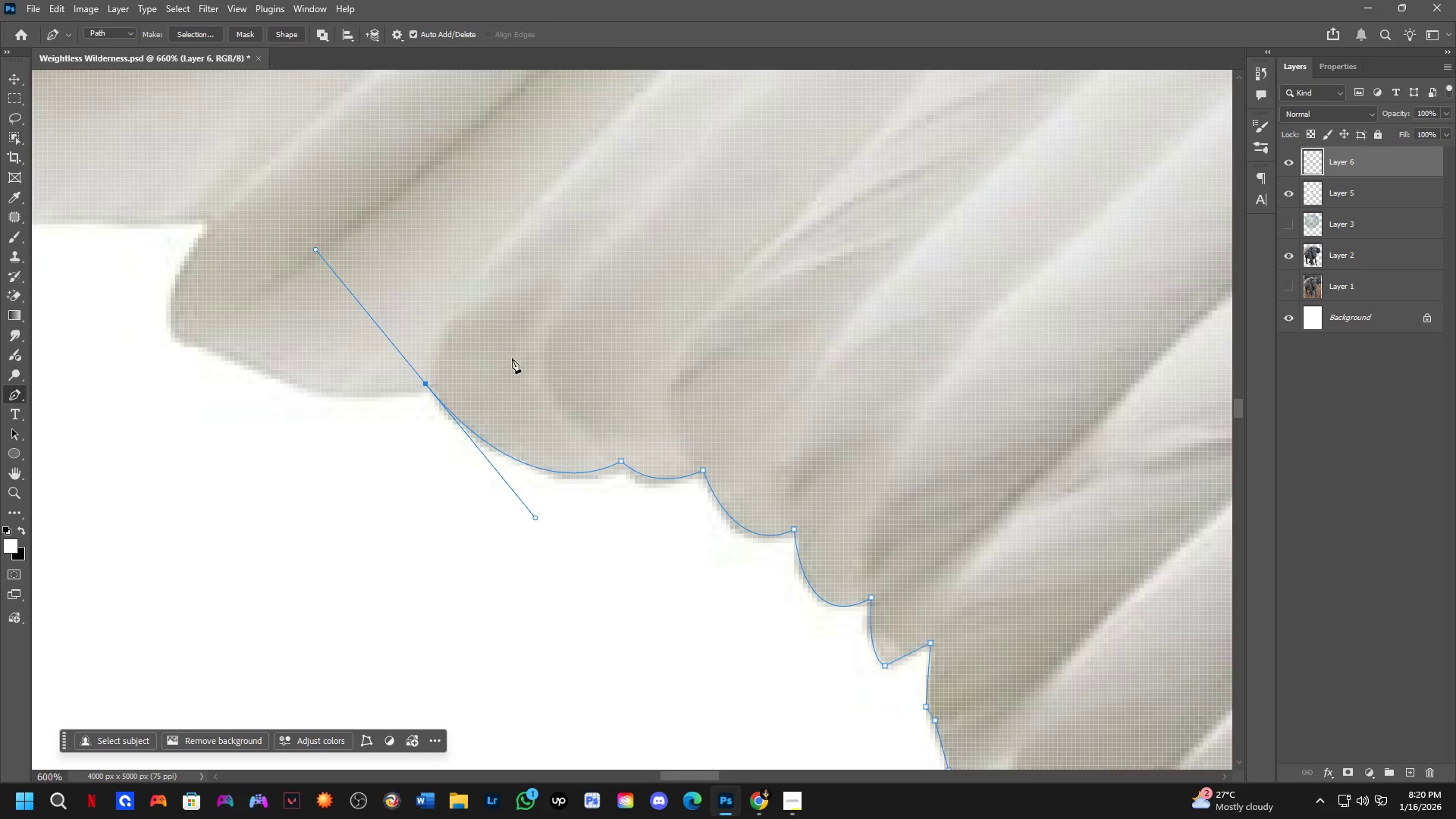 
hold_key(key=Space, duration=0.62)
 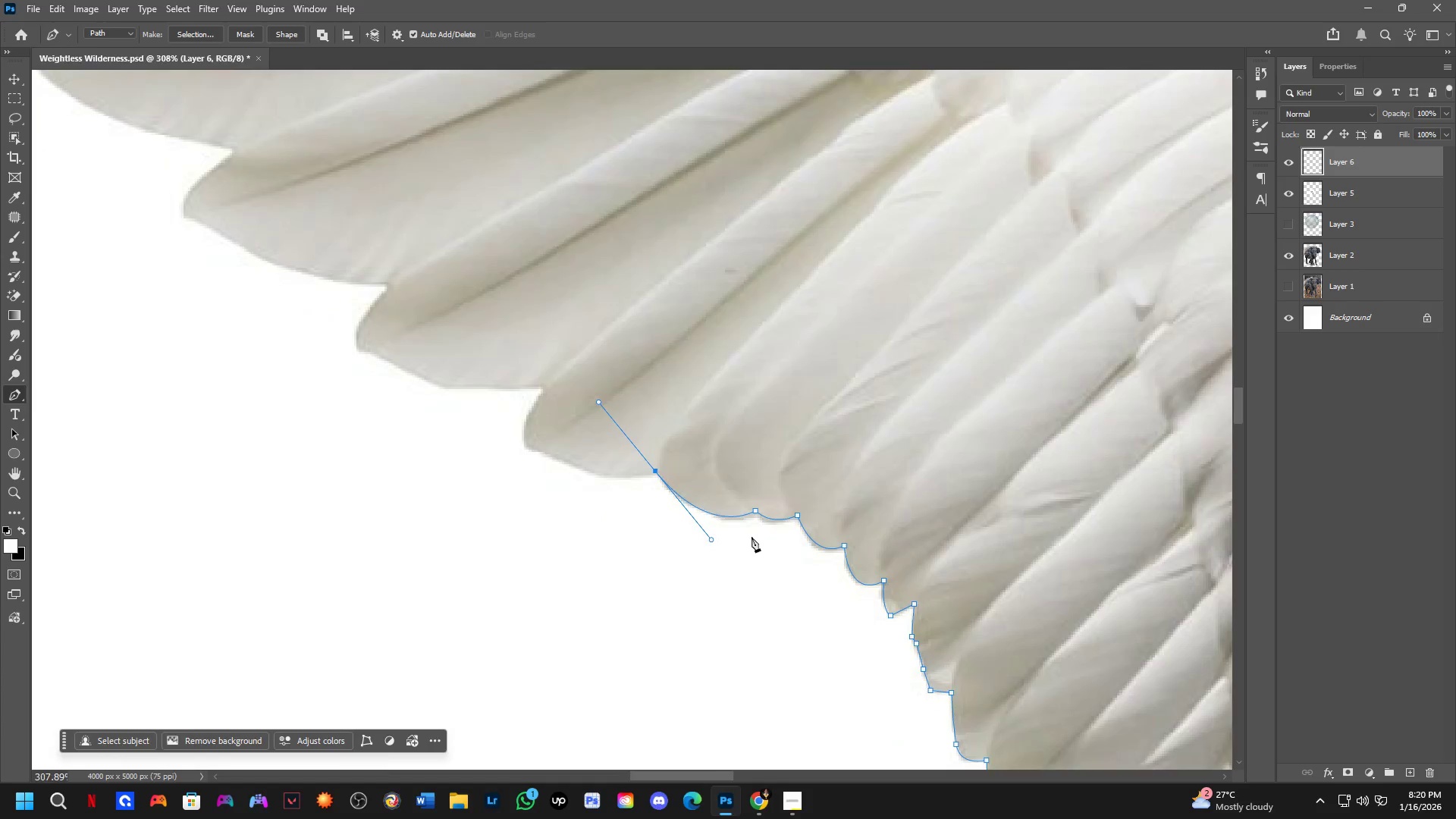 
left_click_drag(start_coordinate=[534, 378], to_coordinate=[717, 472])
 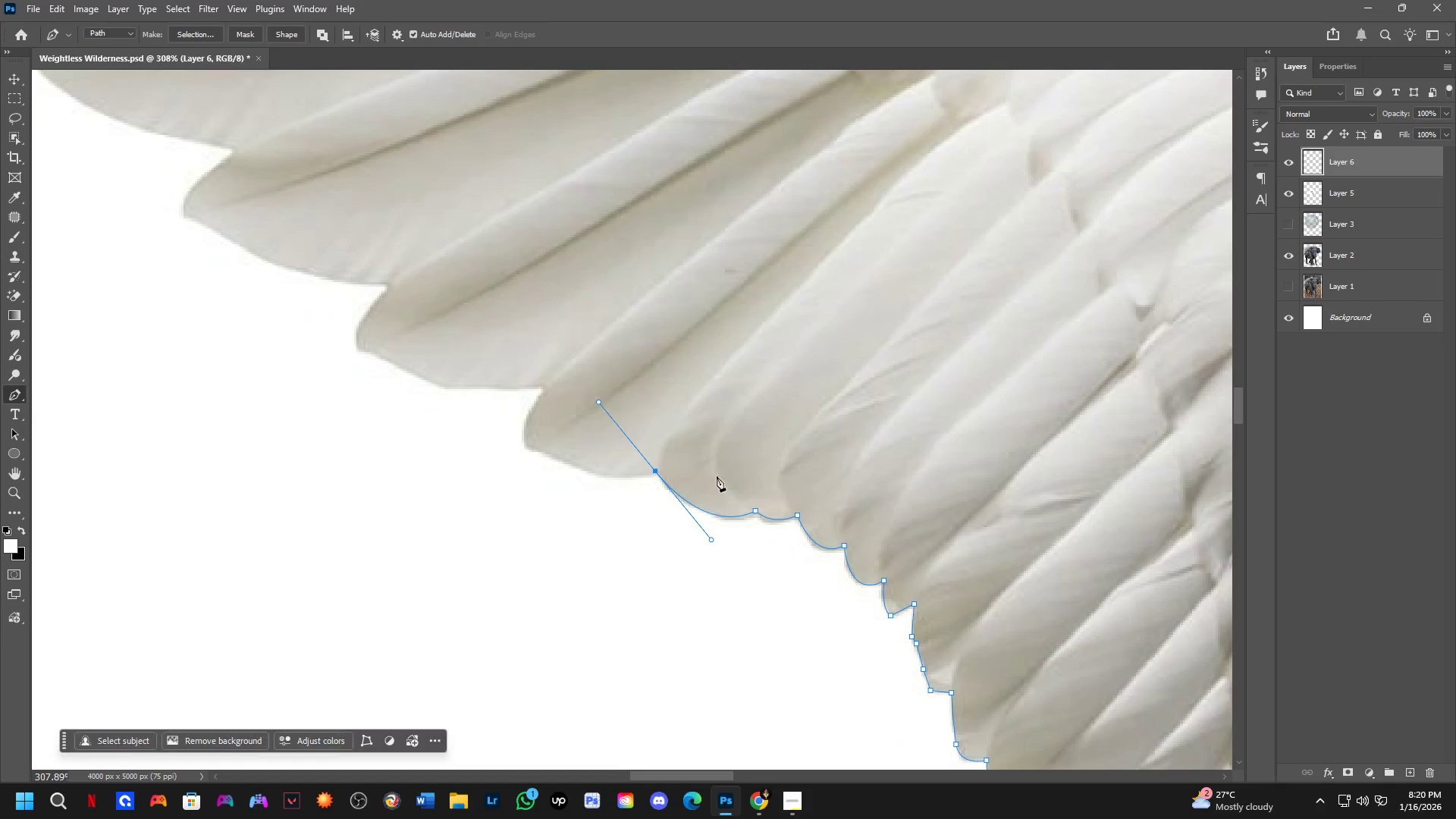 
scroll: coordinate [526, 378], scroll_direction: down, amount: 8.0
 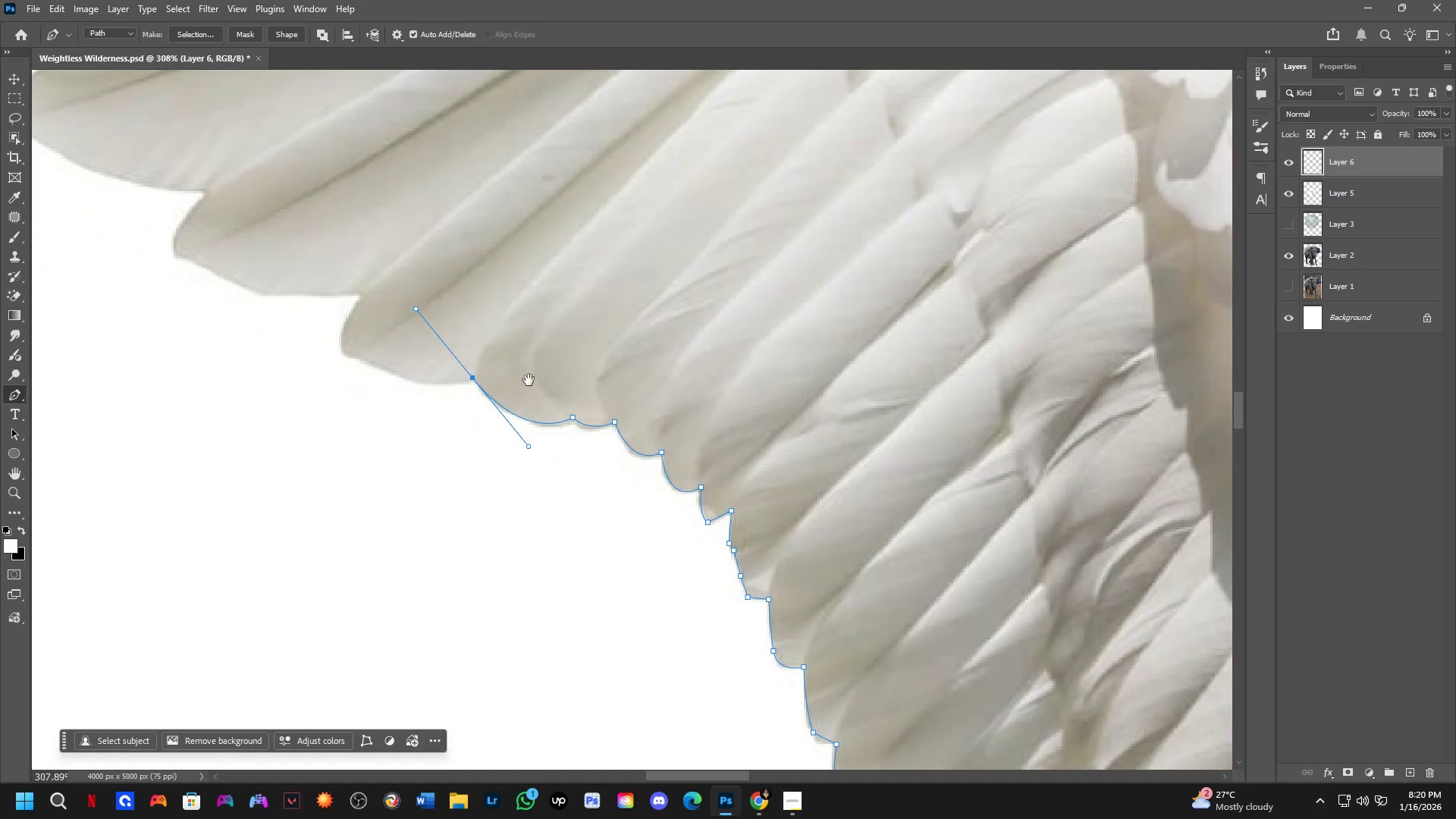 
hold_key(key=Space, duration=1.41)
 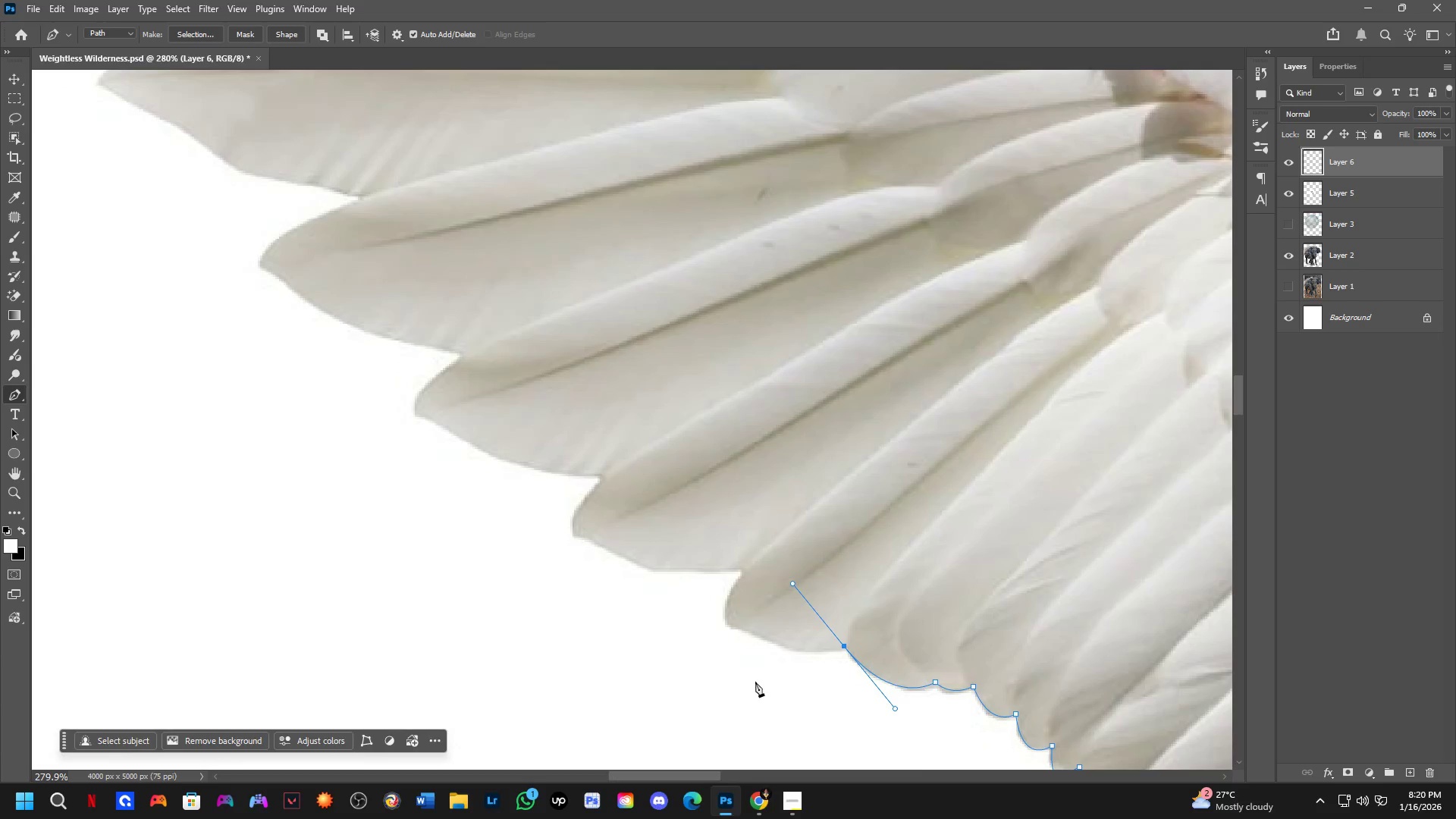 
left_click_drag(start_coordinate=[732, 510], to_coordinate=[912, 679])
 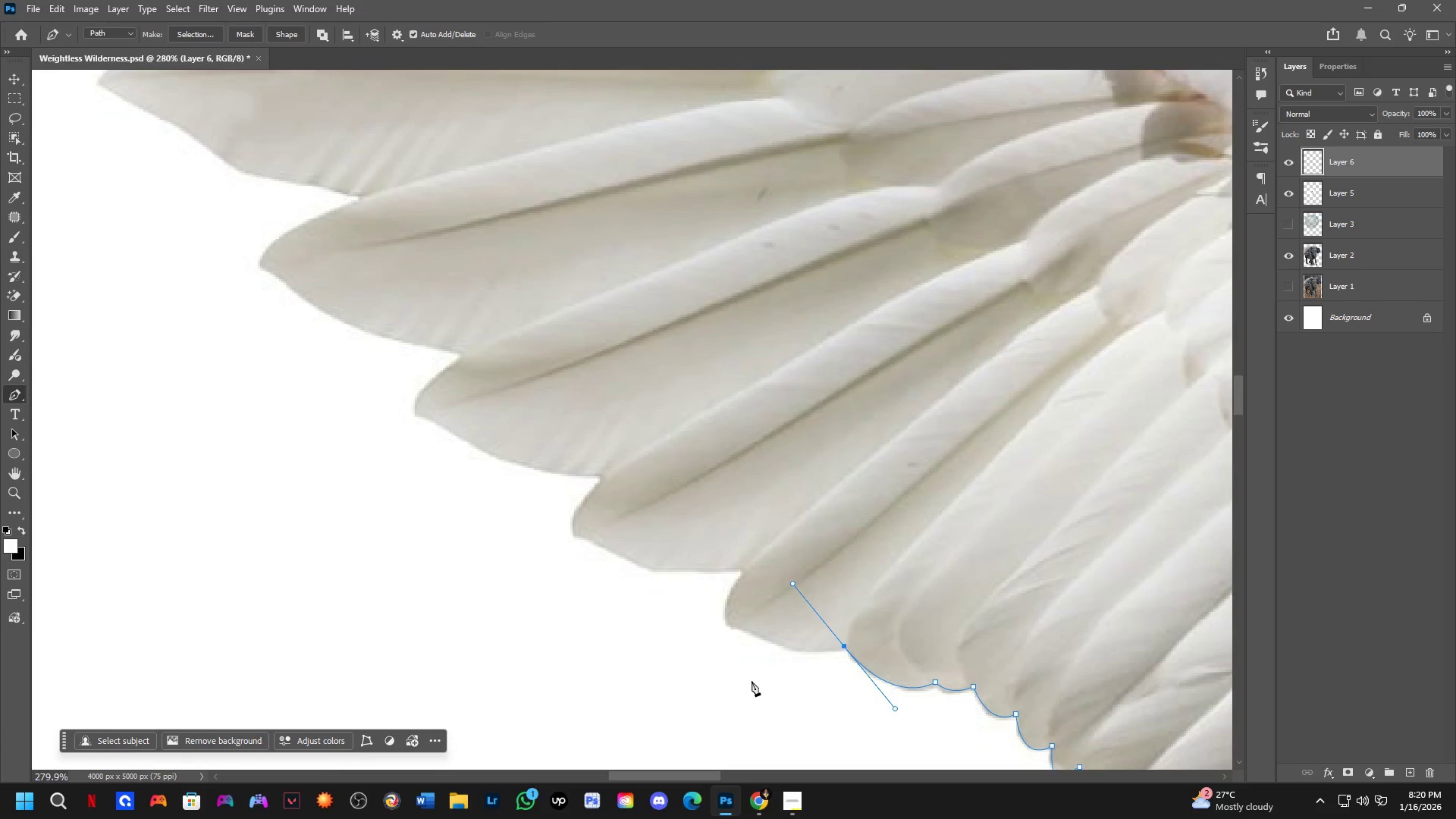 
scroll: coordinate [748, 538], scroll_direction: down, amount: 1.0
 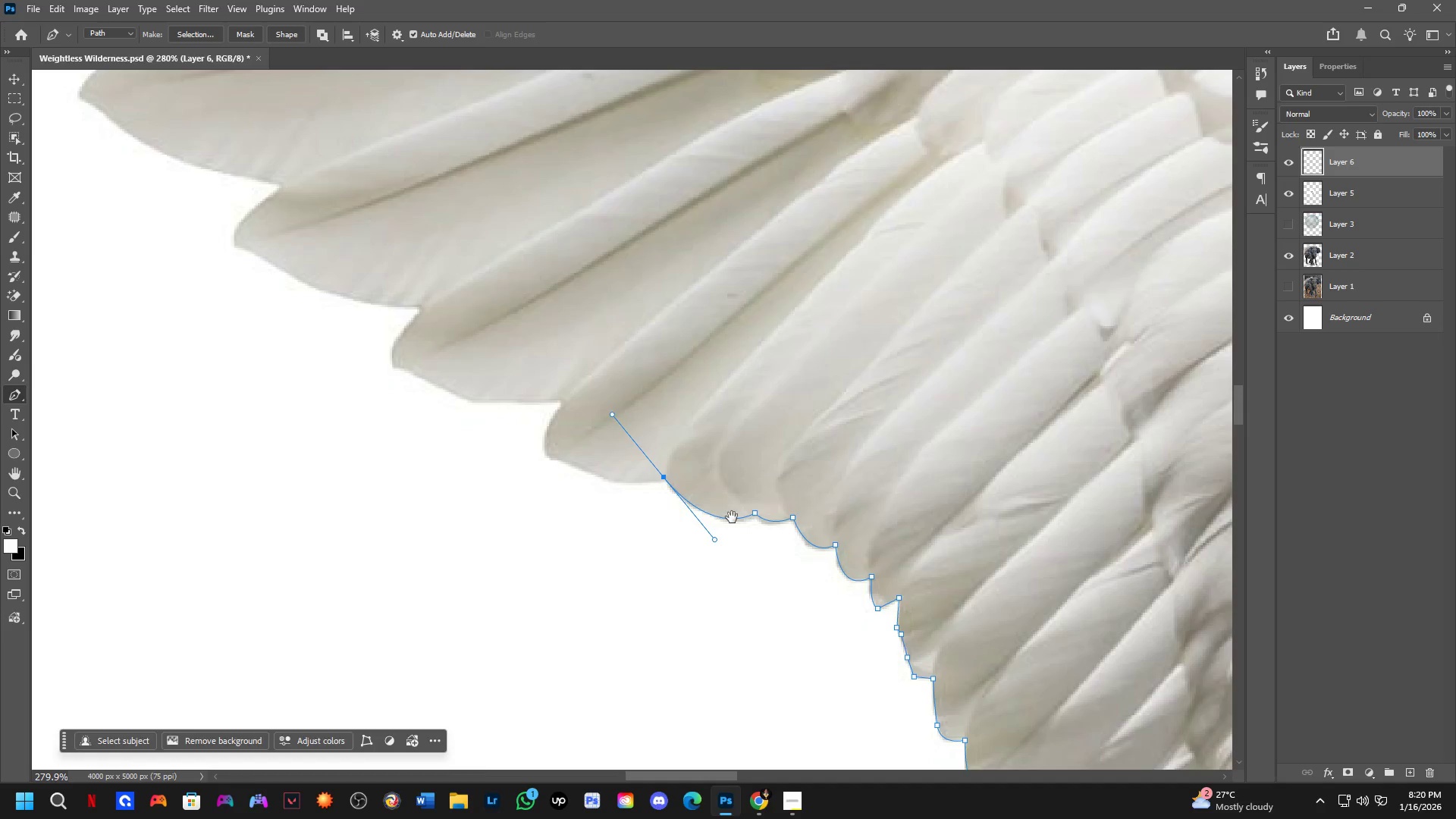 
scroll: coordinate [727, 602], scroll_direction: up, amount: 1.0
 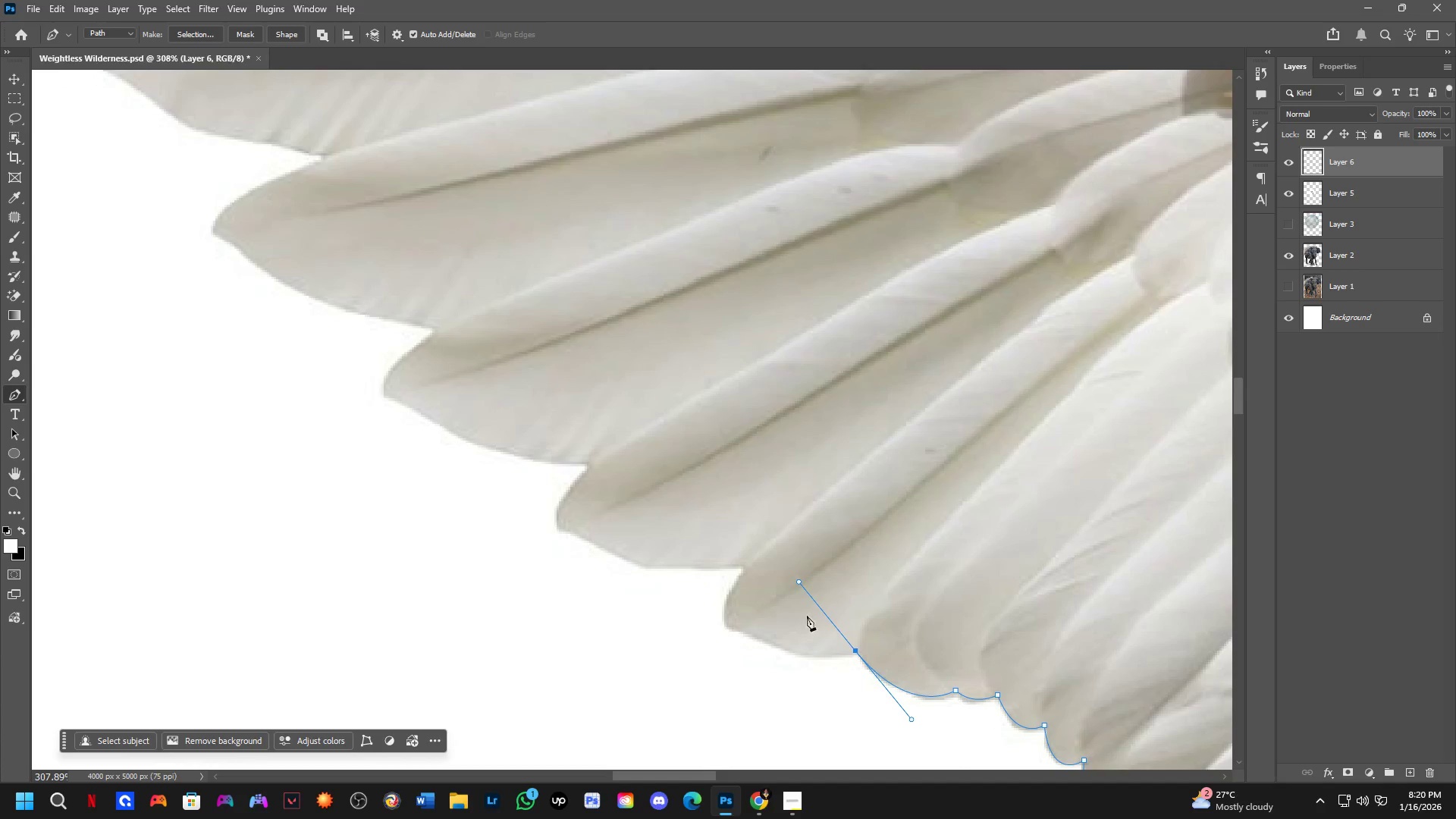 
hold_key(key=AltLeft, duration=0.92)
left_click([856, 651])
 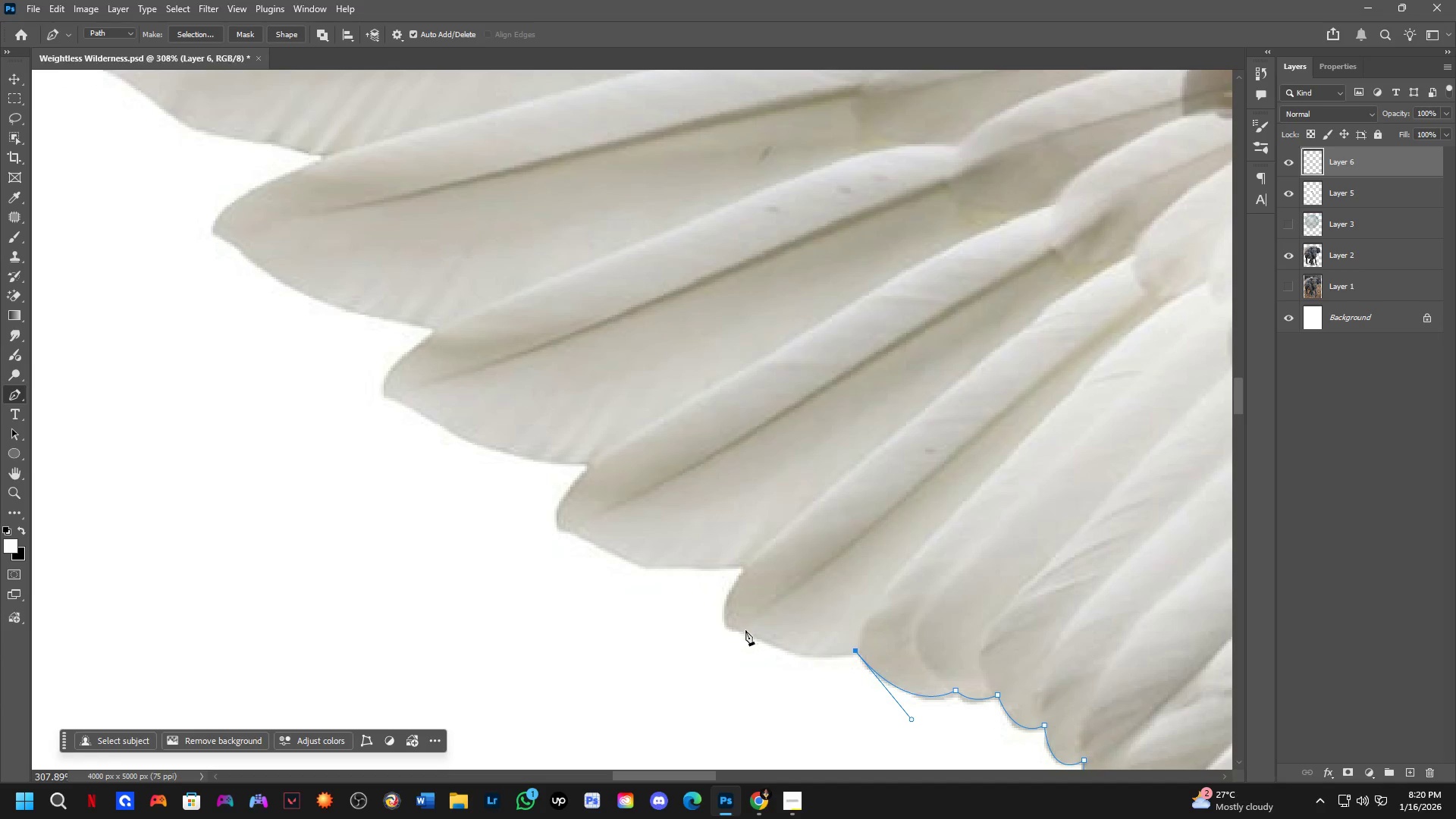 
left_click_drag(start_coordinate=[745, 630], to_coordinate=[678, 582])
 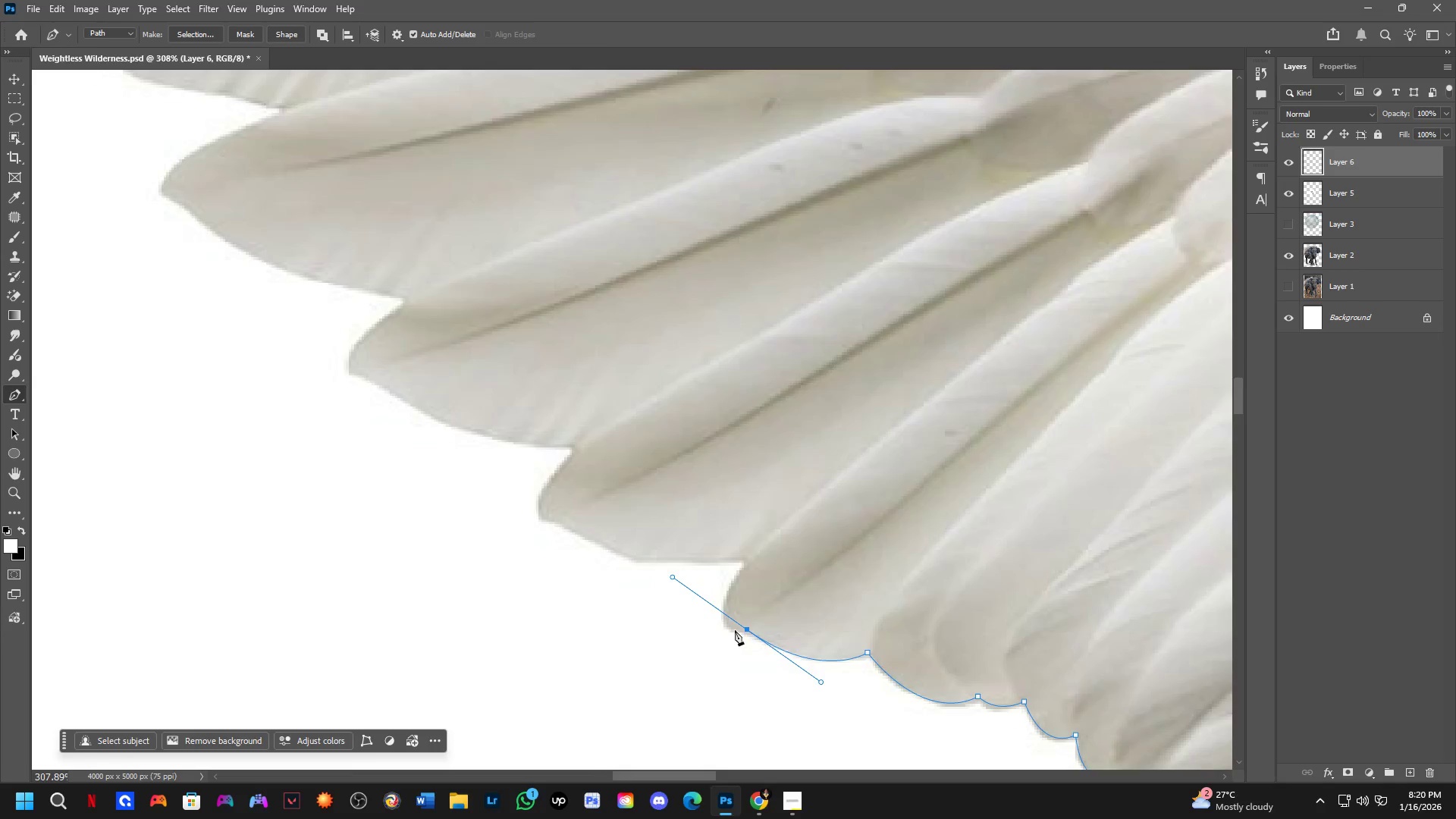 
hold_key(key=AltLeft, duration=0.5)
 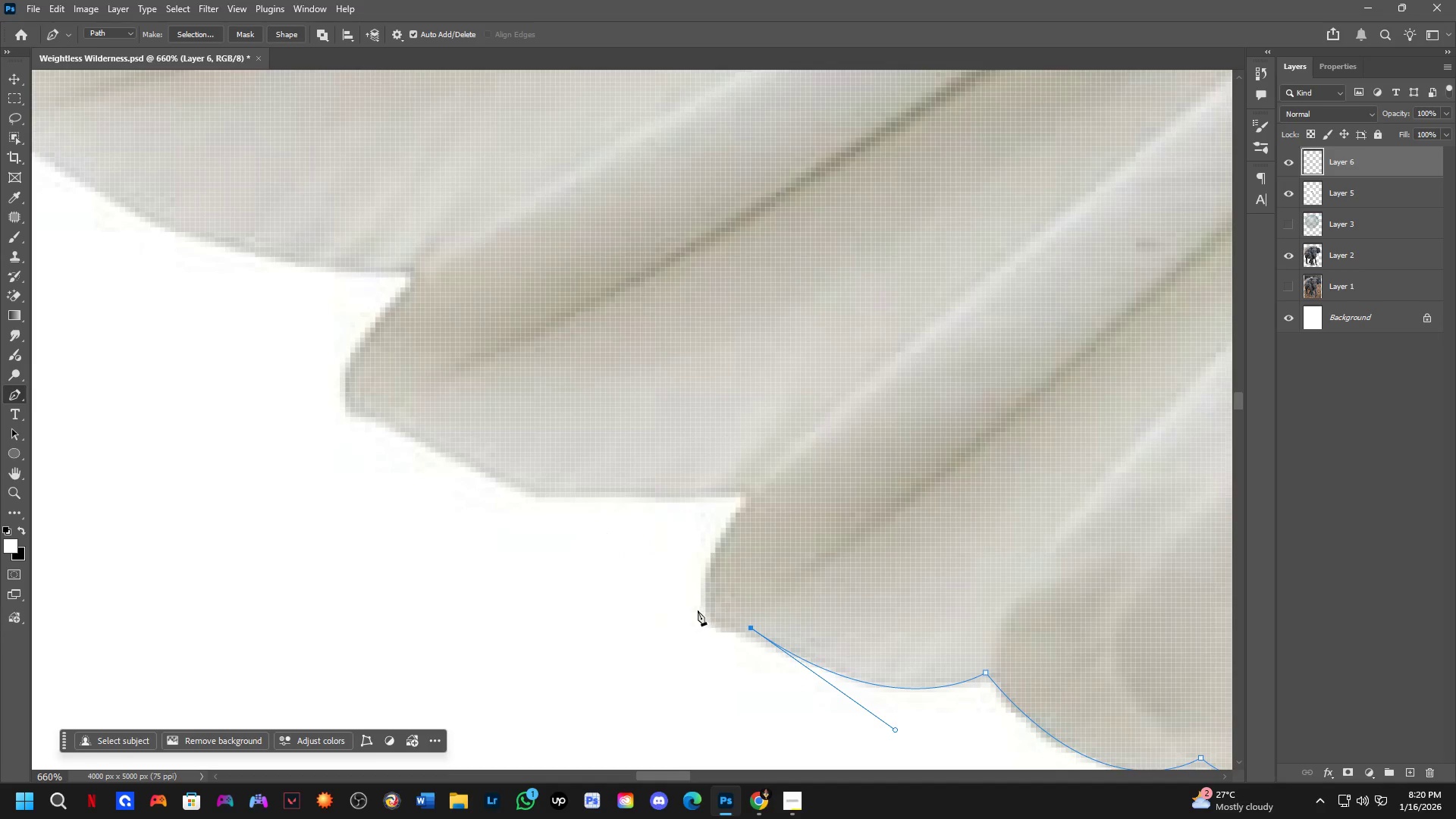 
scroll: coordinate [756, 632], scroll_direction: up, amount: 8.0
 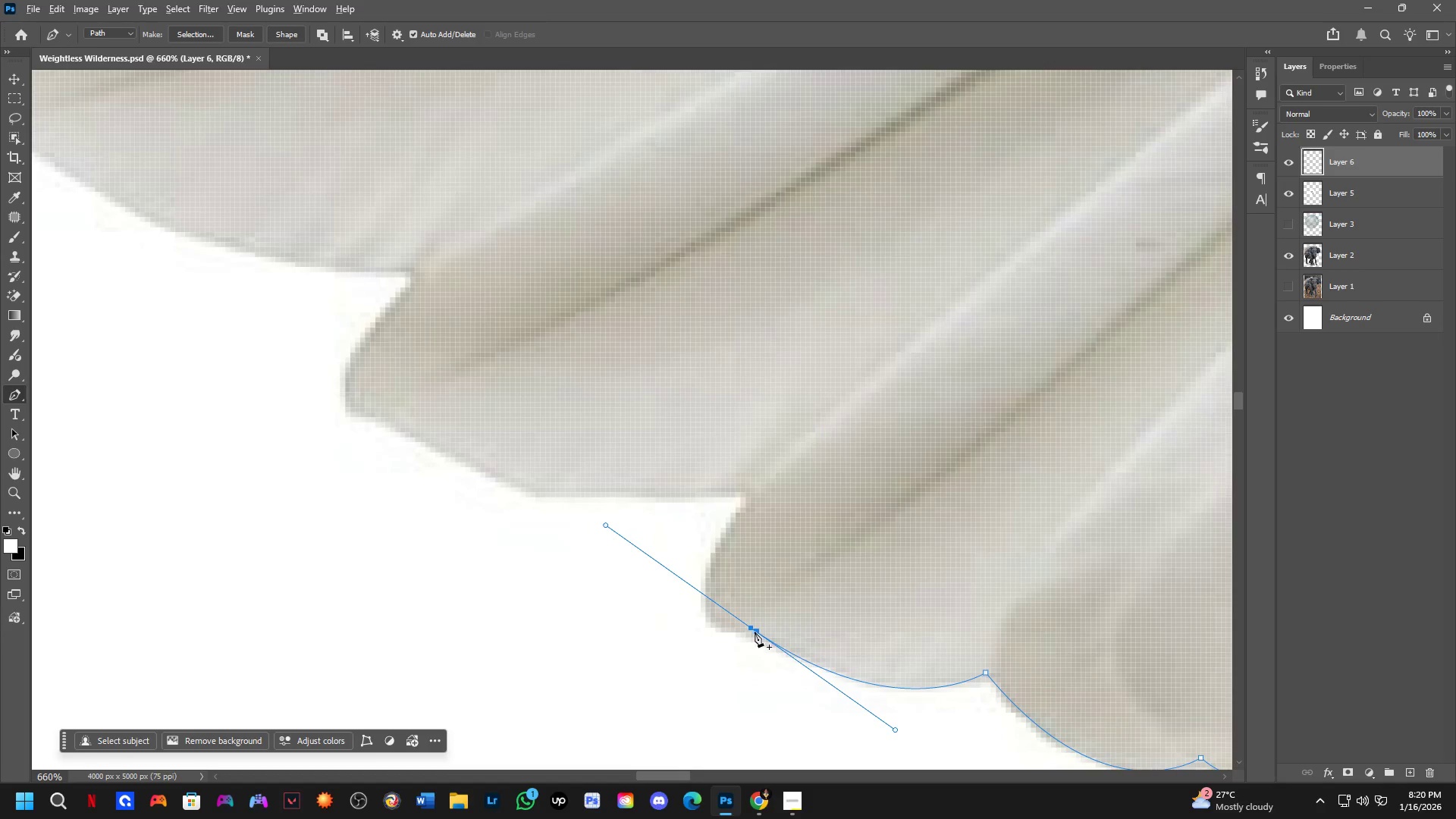 
left_click([752, 630])
 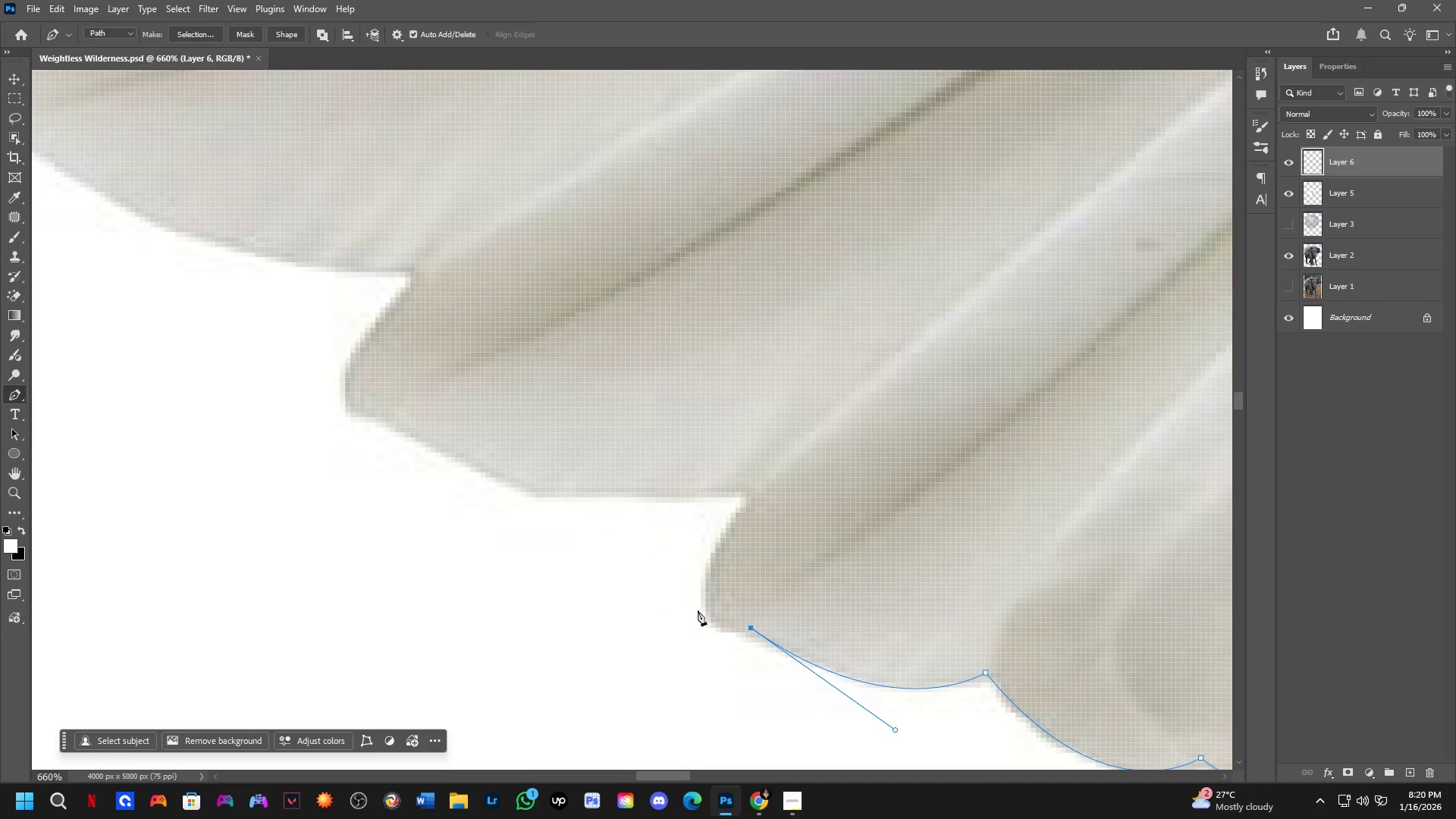 
wait(21.16)
 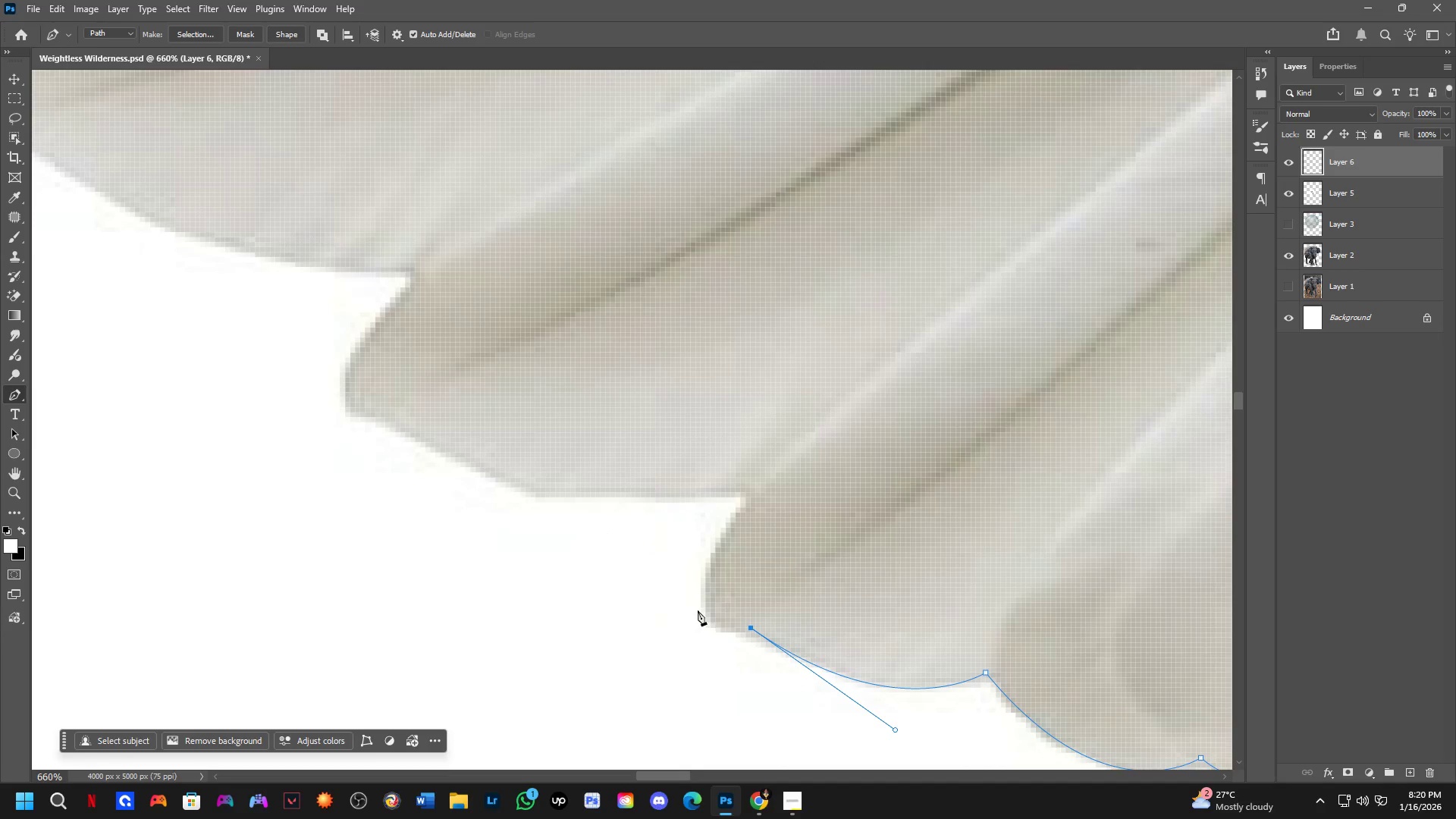 
hold_key(key=AltLeft, duration=0.34)
left_click([752, 626])
 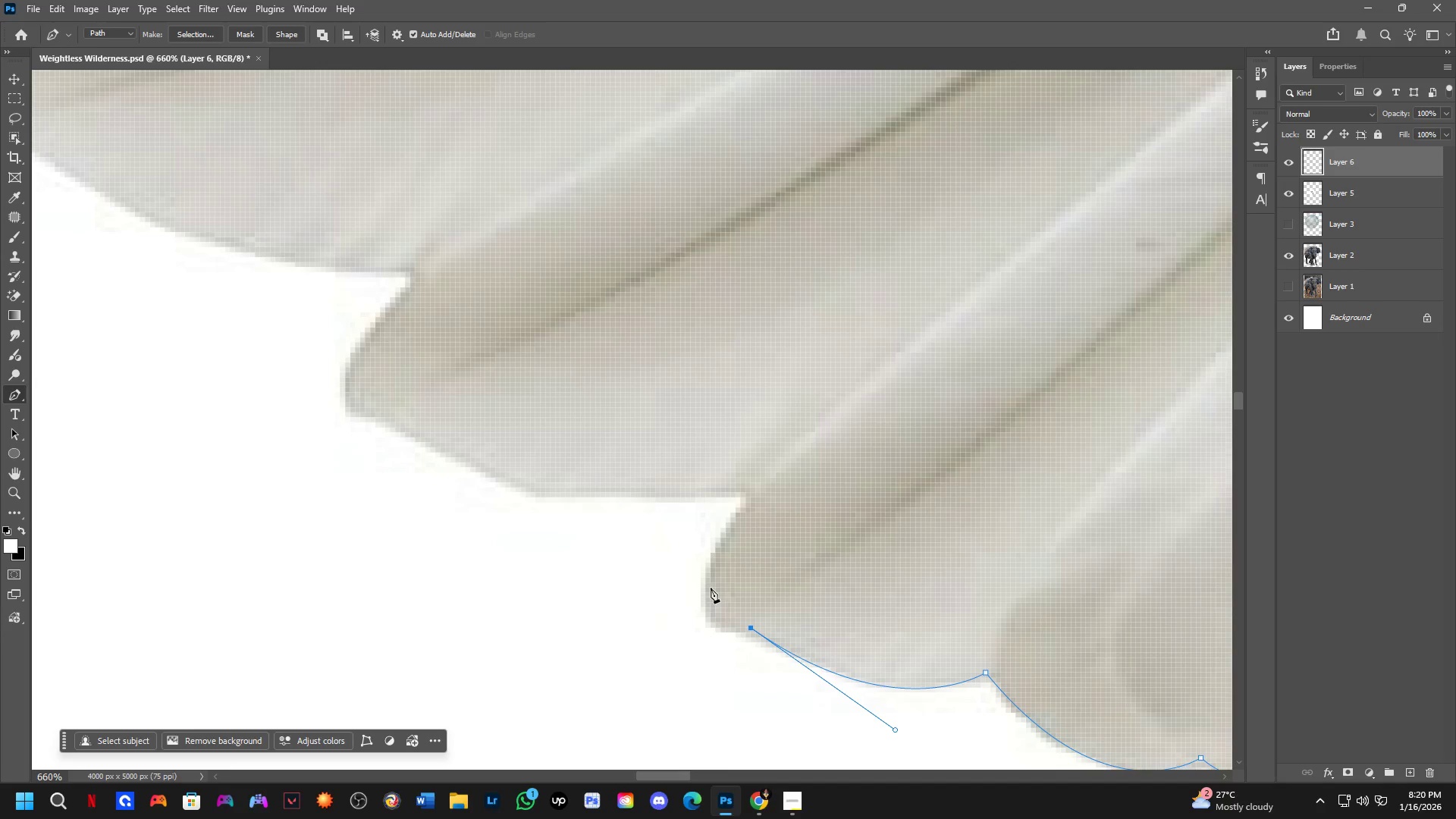 
left_click_drag(start_coordinate=[708, 575], to_coordinate=[729, 507])
 